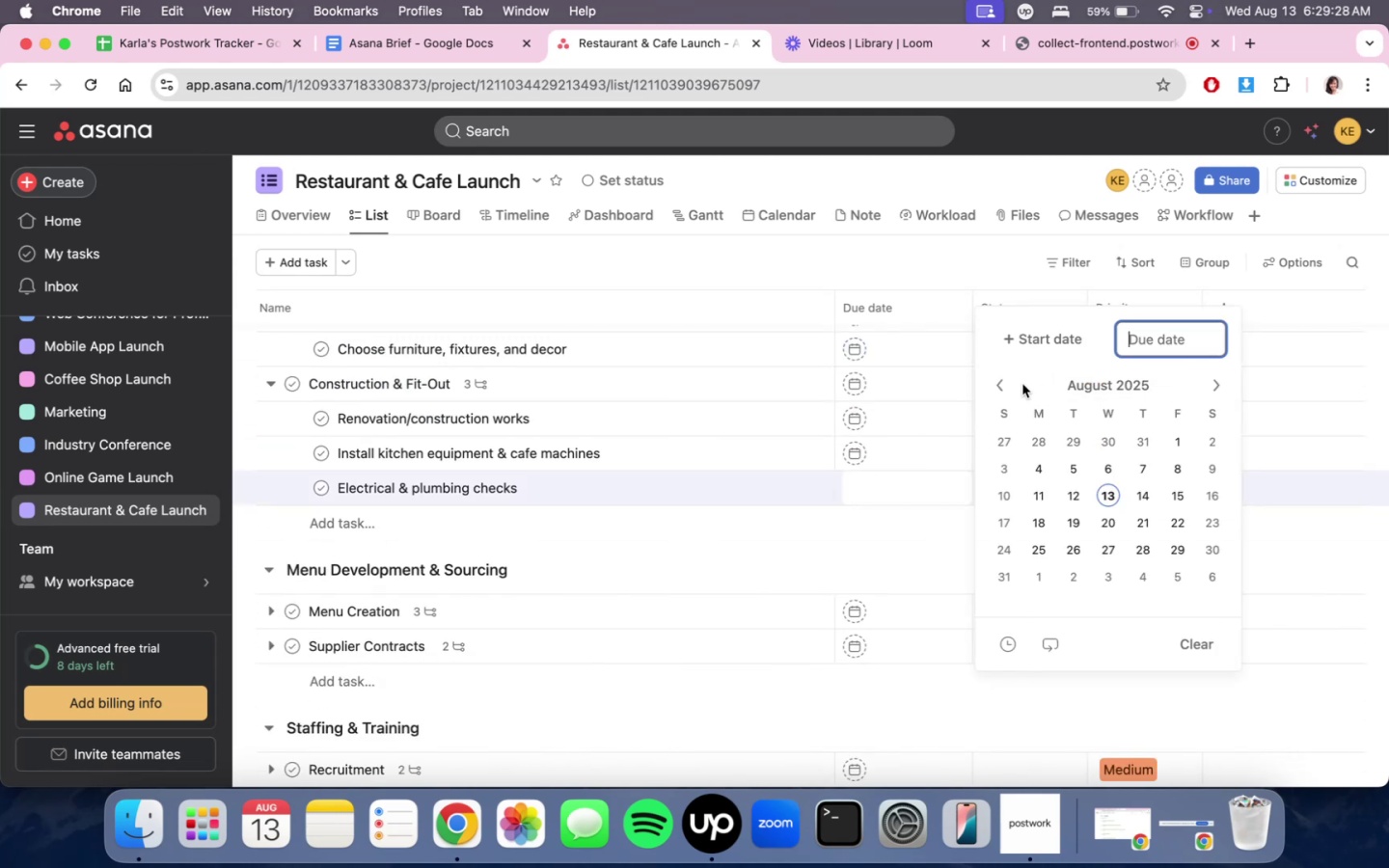 
double_click([1008, 384])
 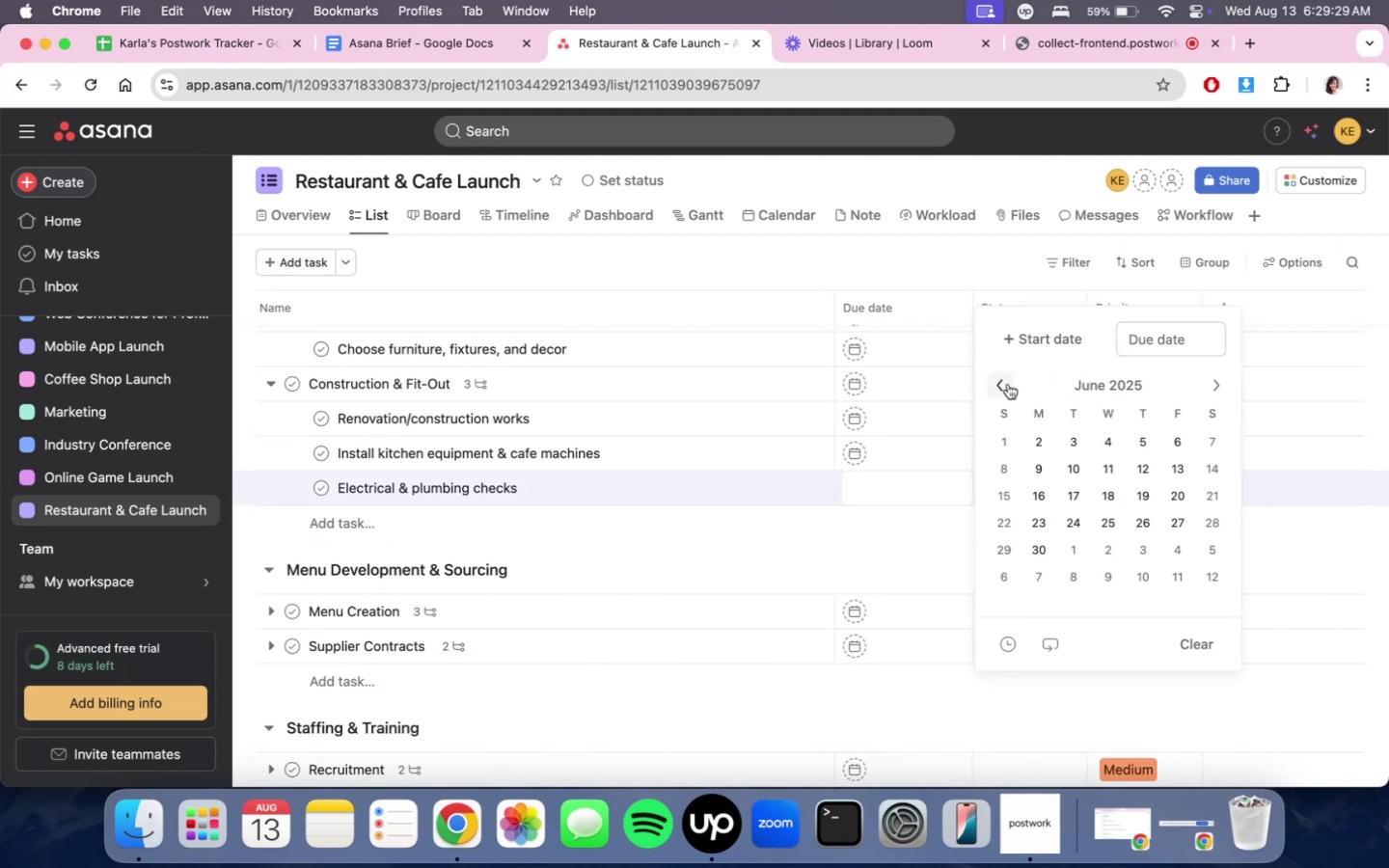 
triple_click([1008, 384])
 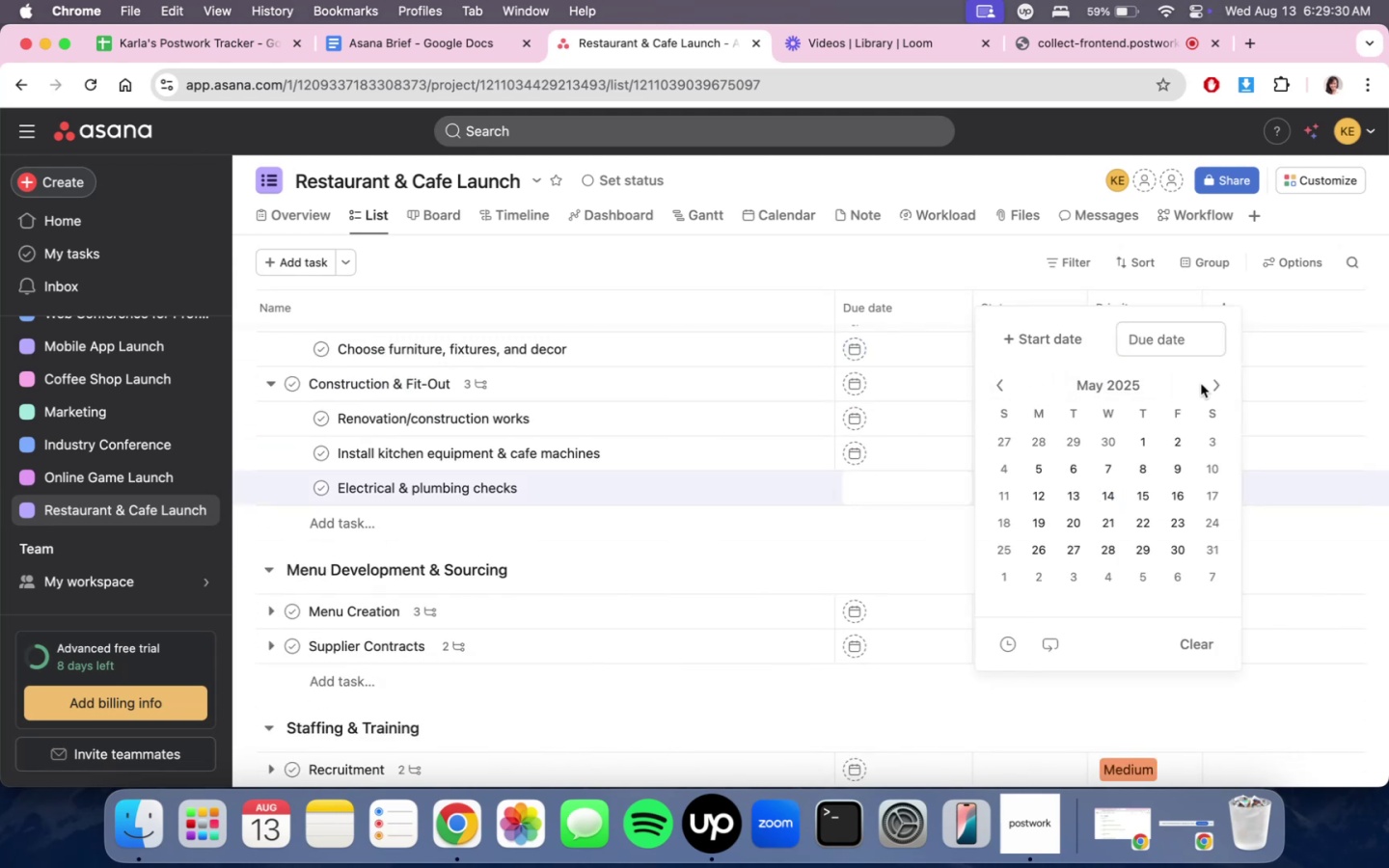 
double_click([1210, 384])
 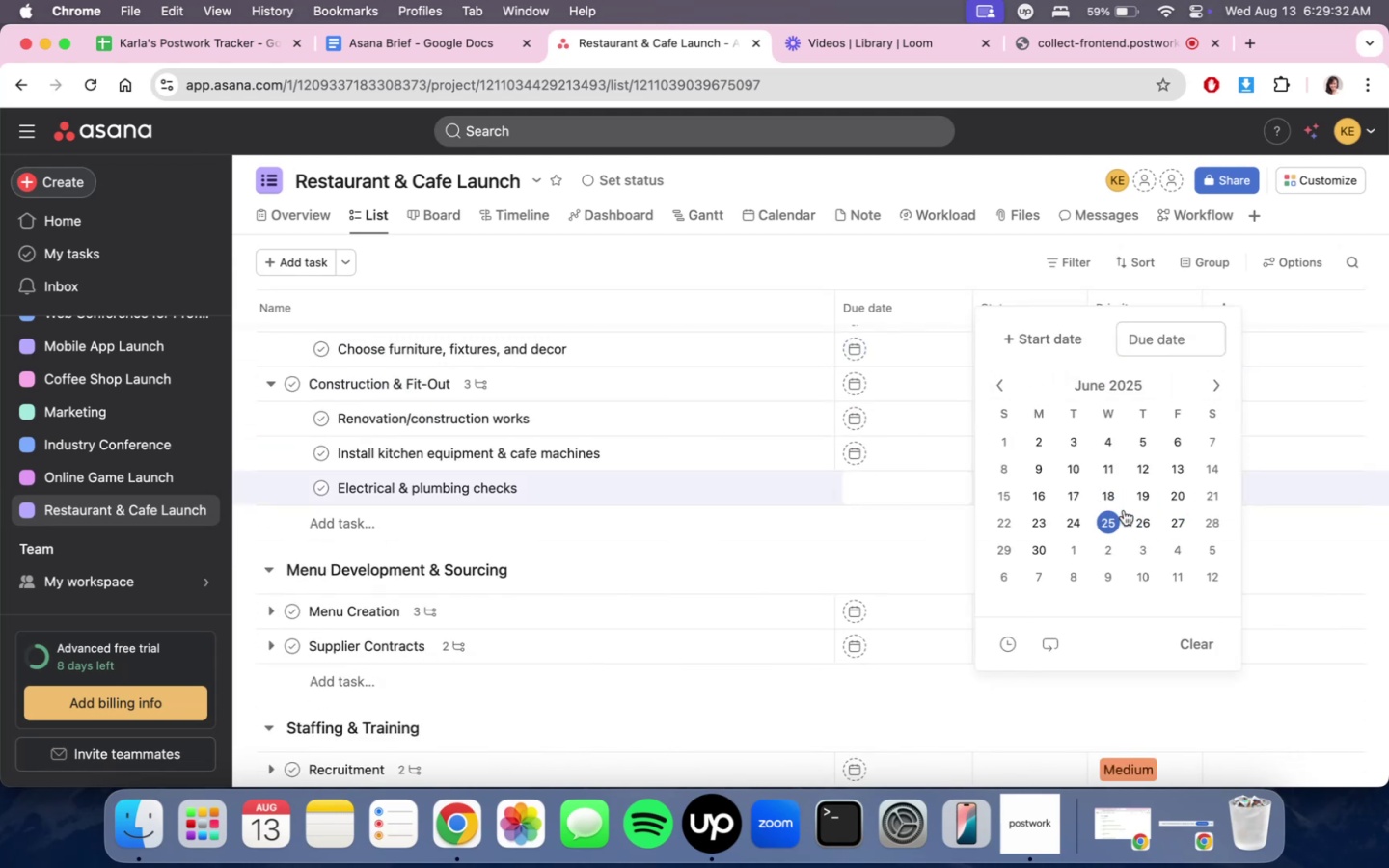 
left_click([1177, 500])
 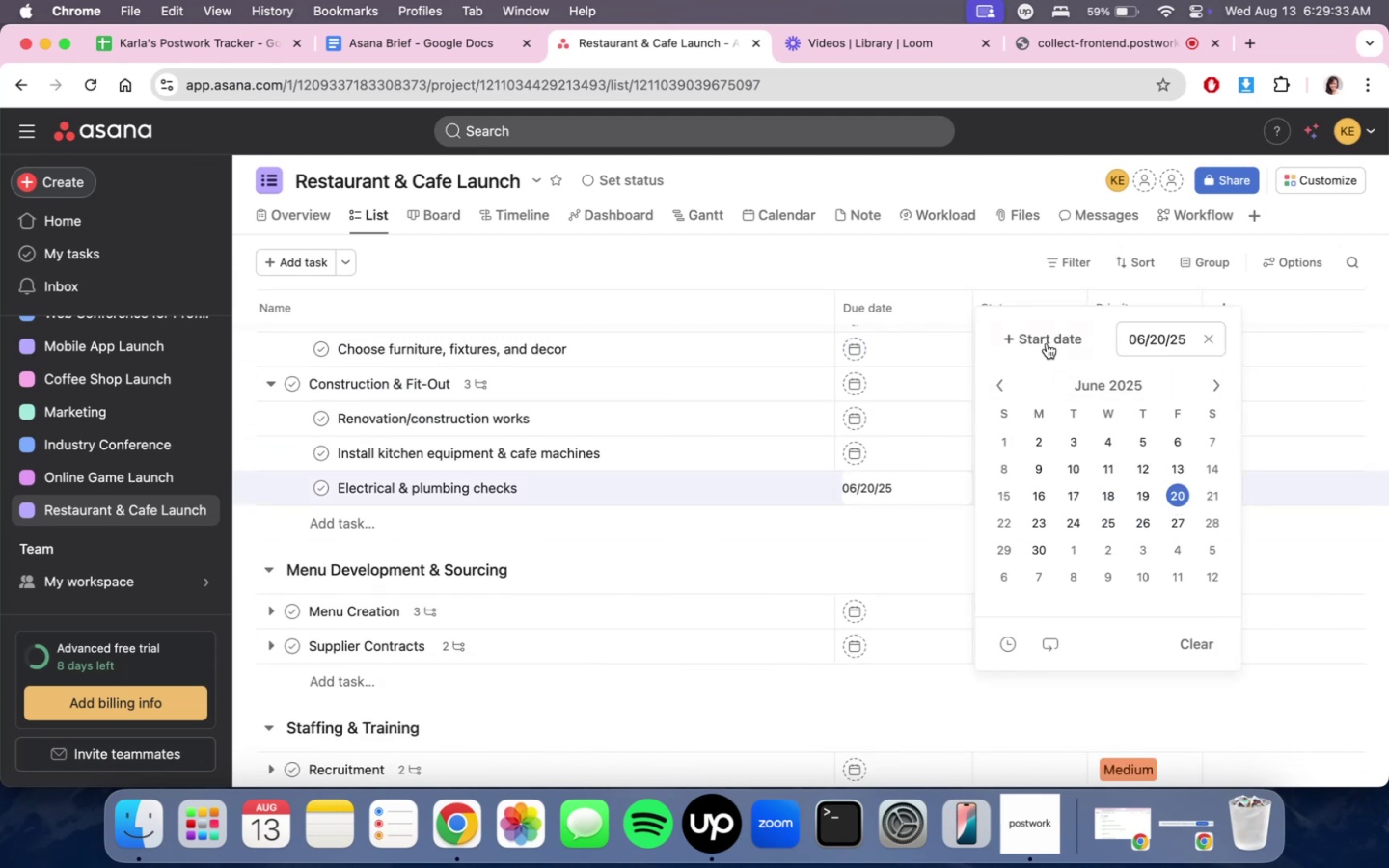 
left_click([1041, 339])
 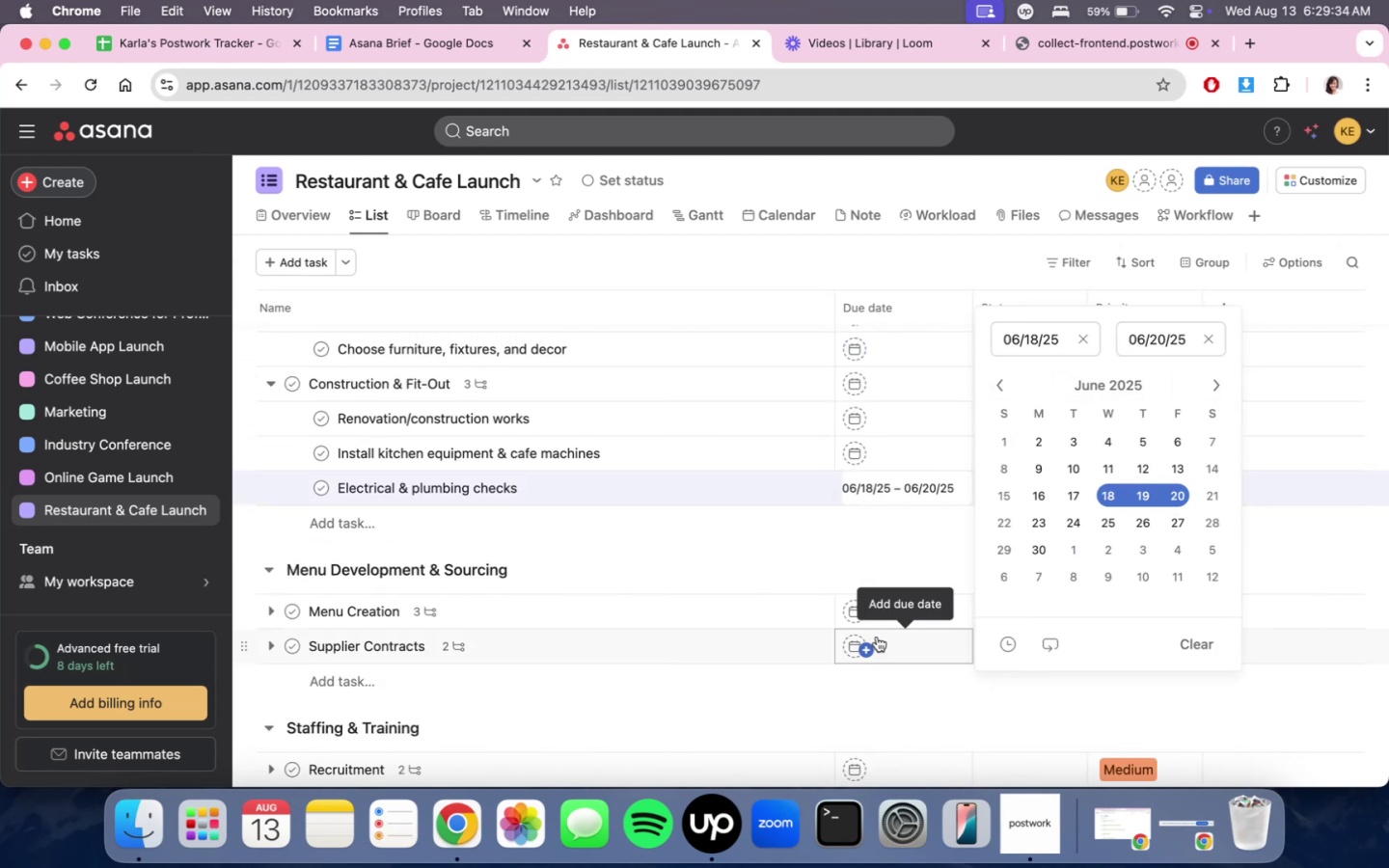 
left_click([898, 556])
 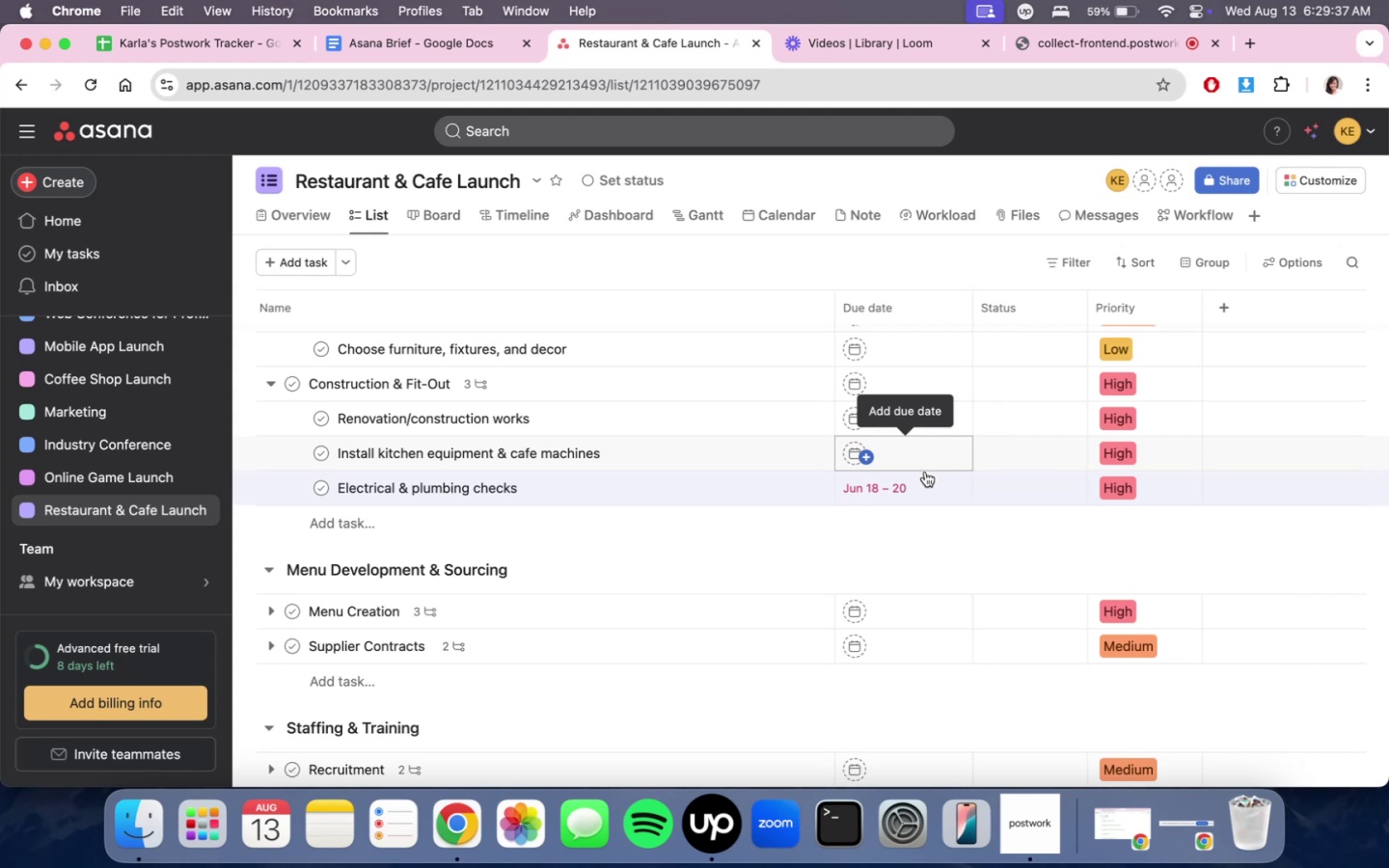 
left_click([921, 460])
 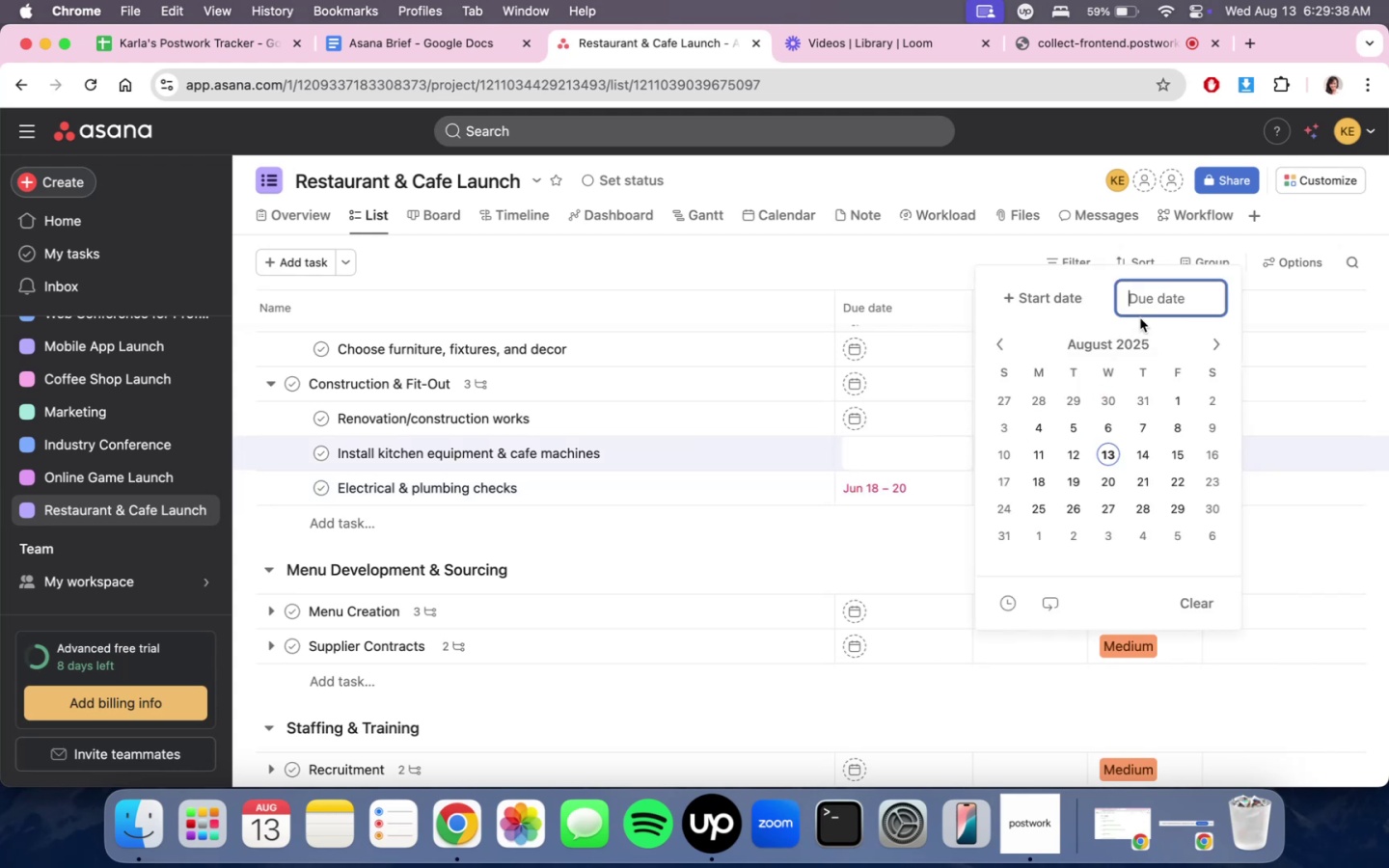 
mouse_move([1017, 350])
 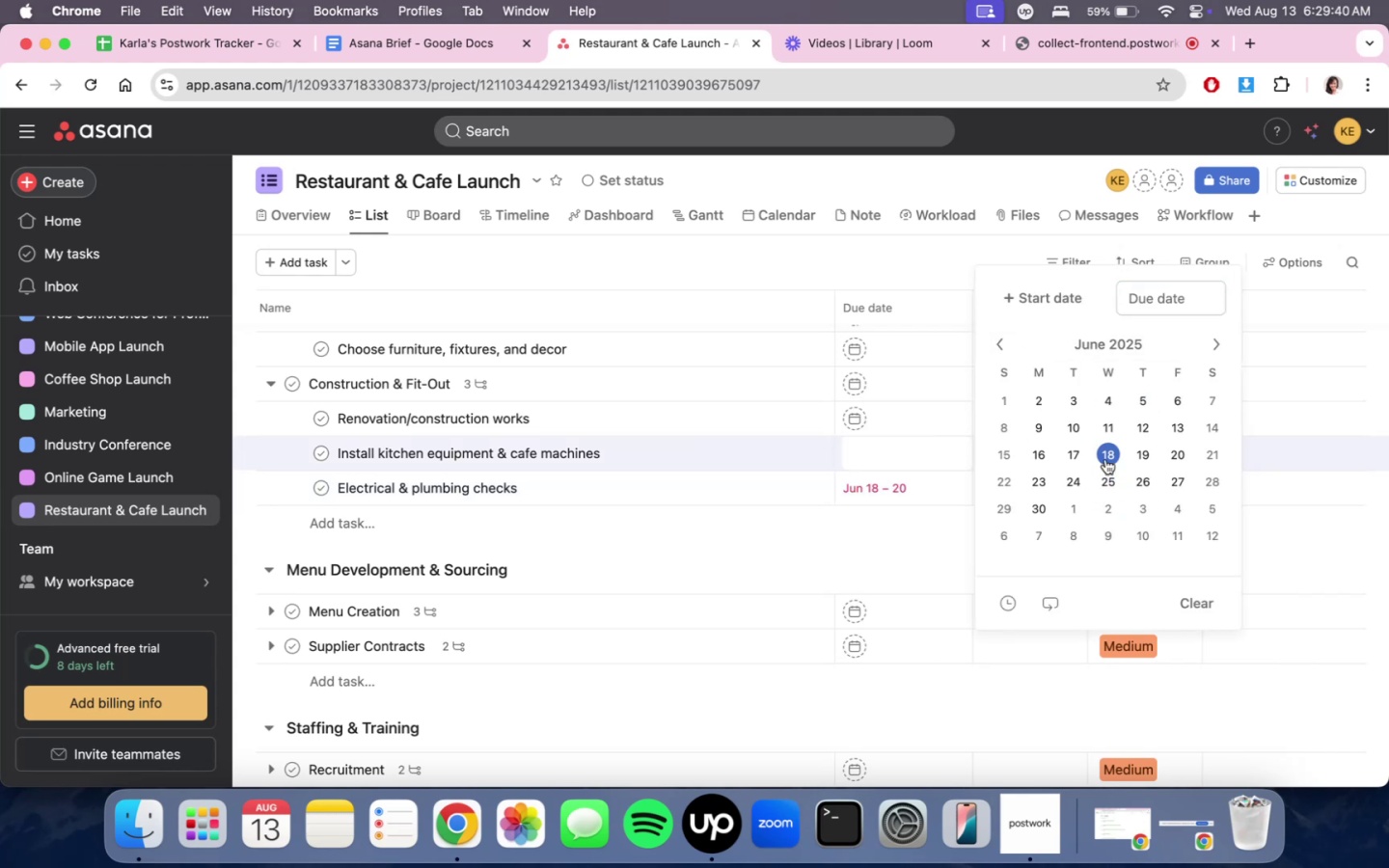 
left_click([1105, 459])
 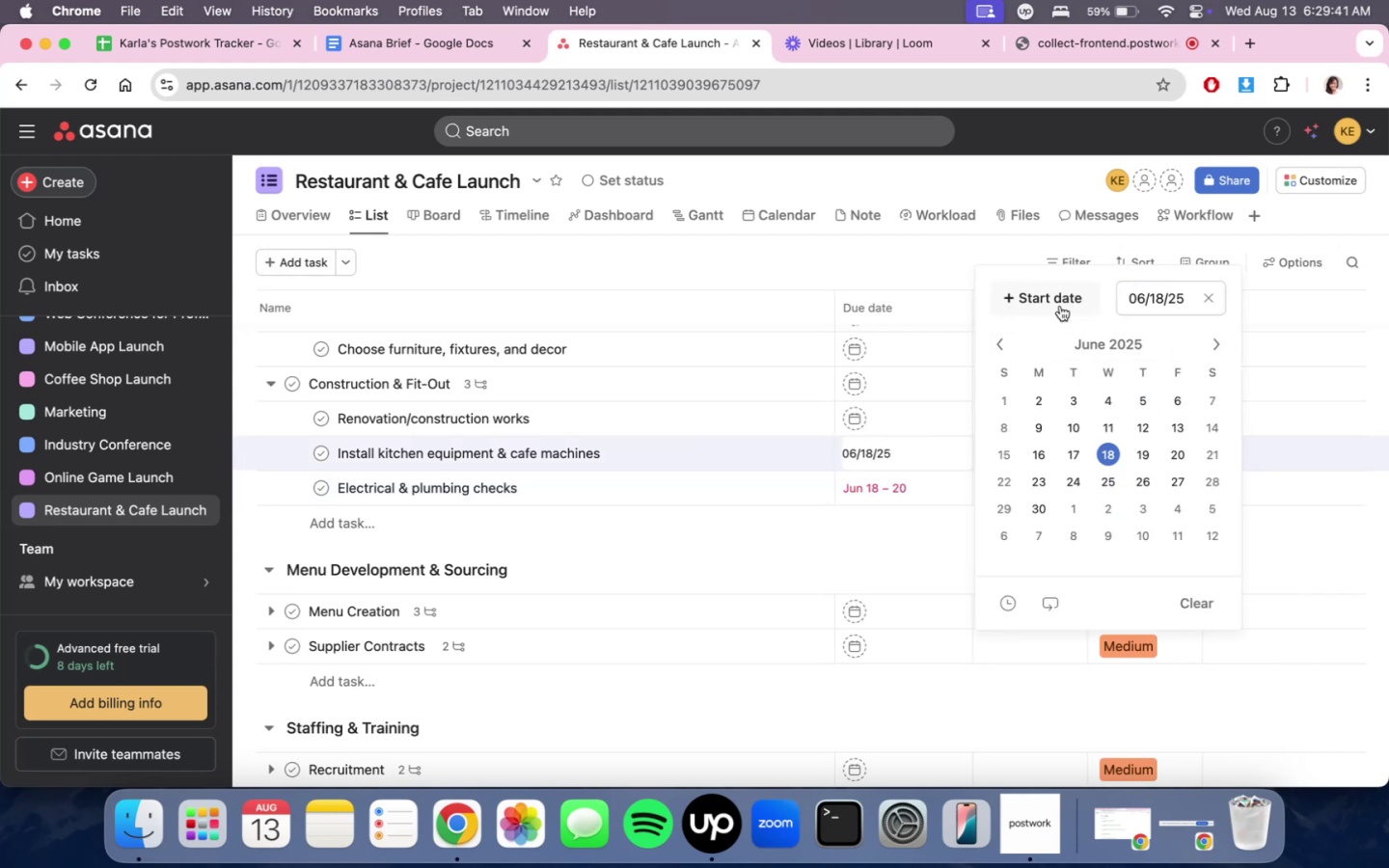 
double_click([1055, 299])
 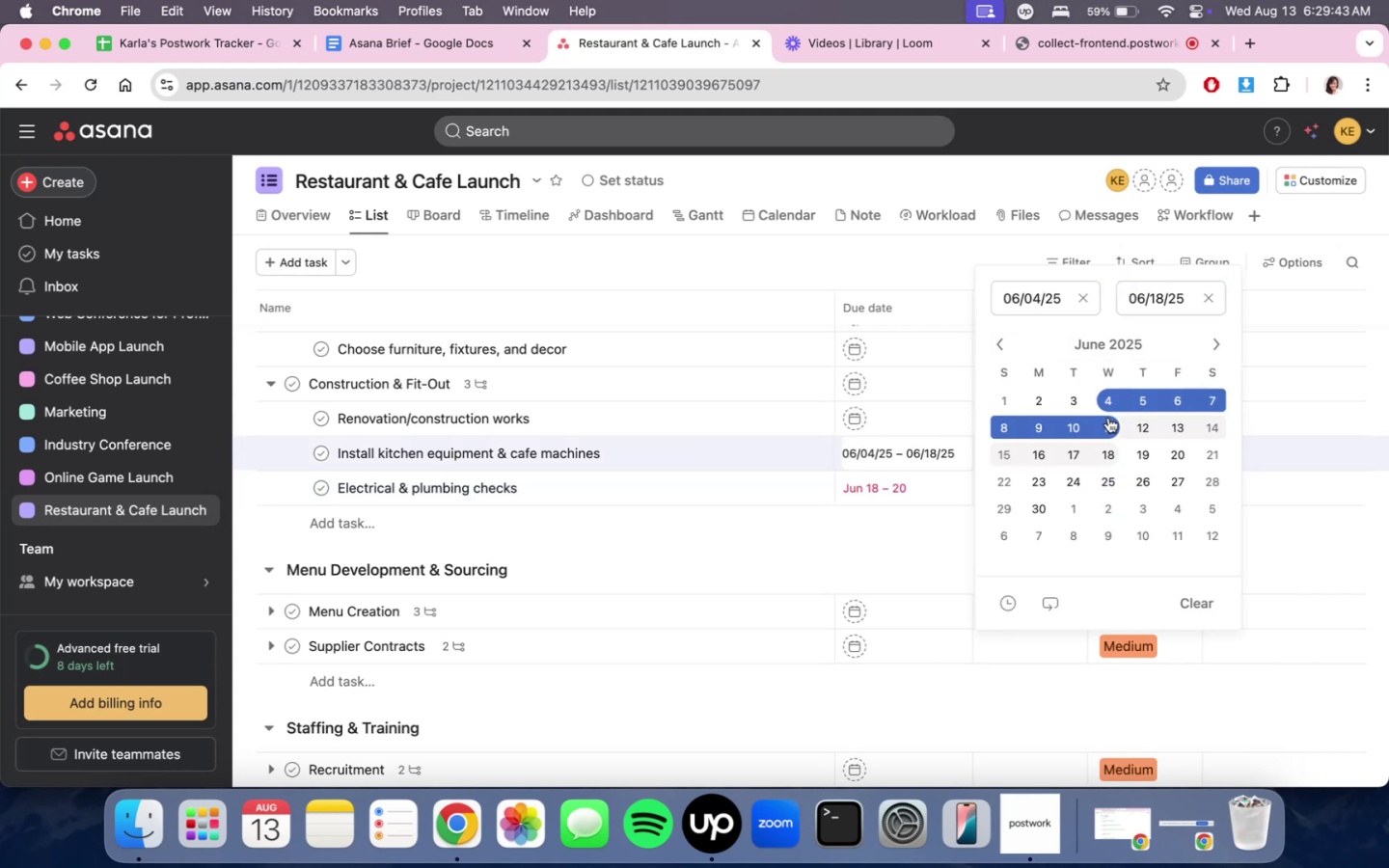 
triple_click([1107, 429])
 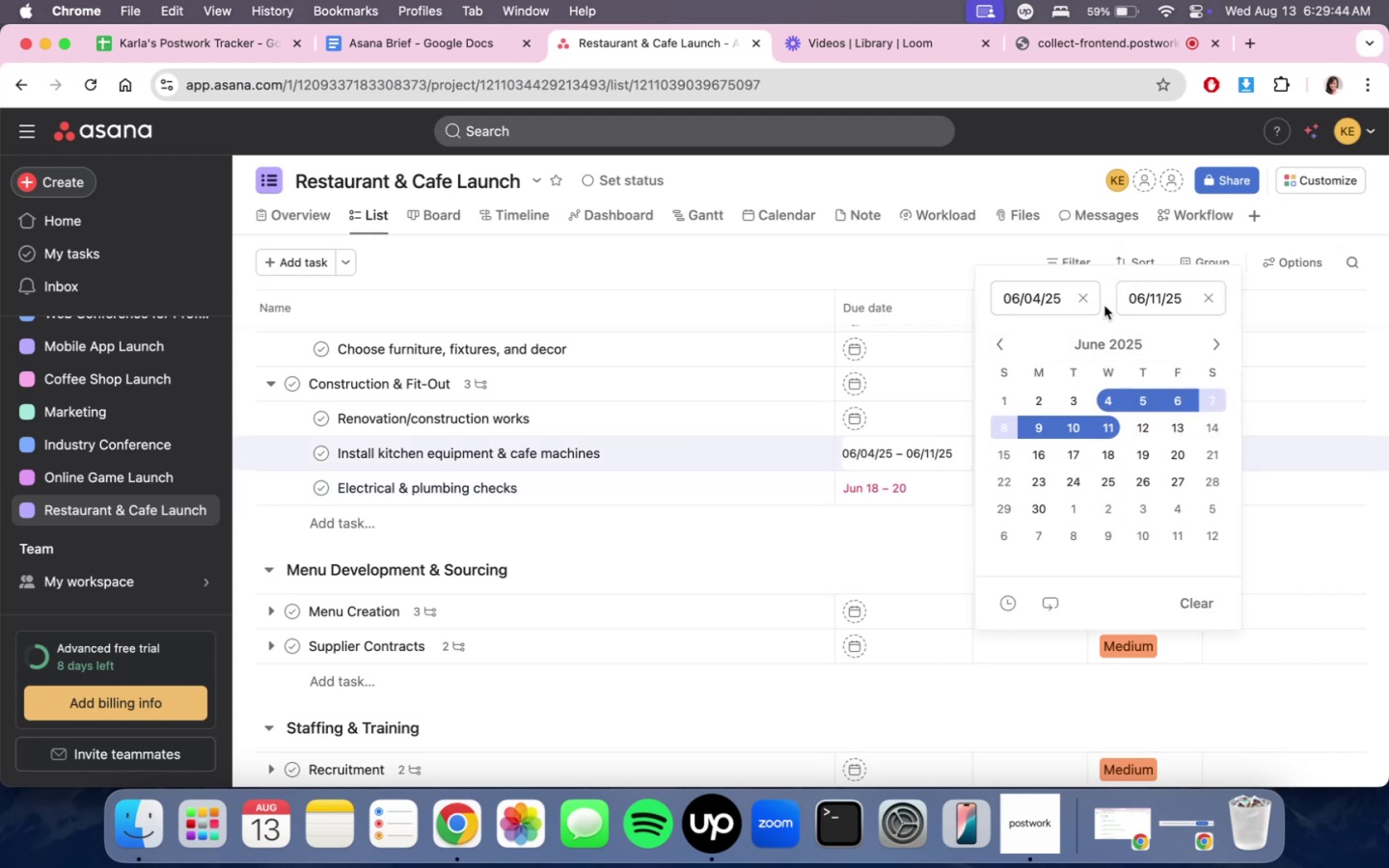 
left_click([1082, 300])
 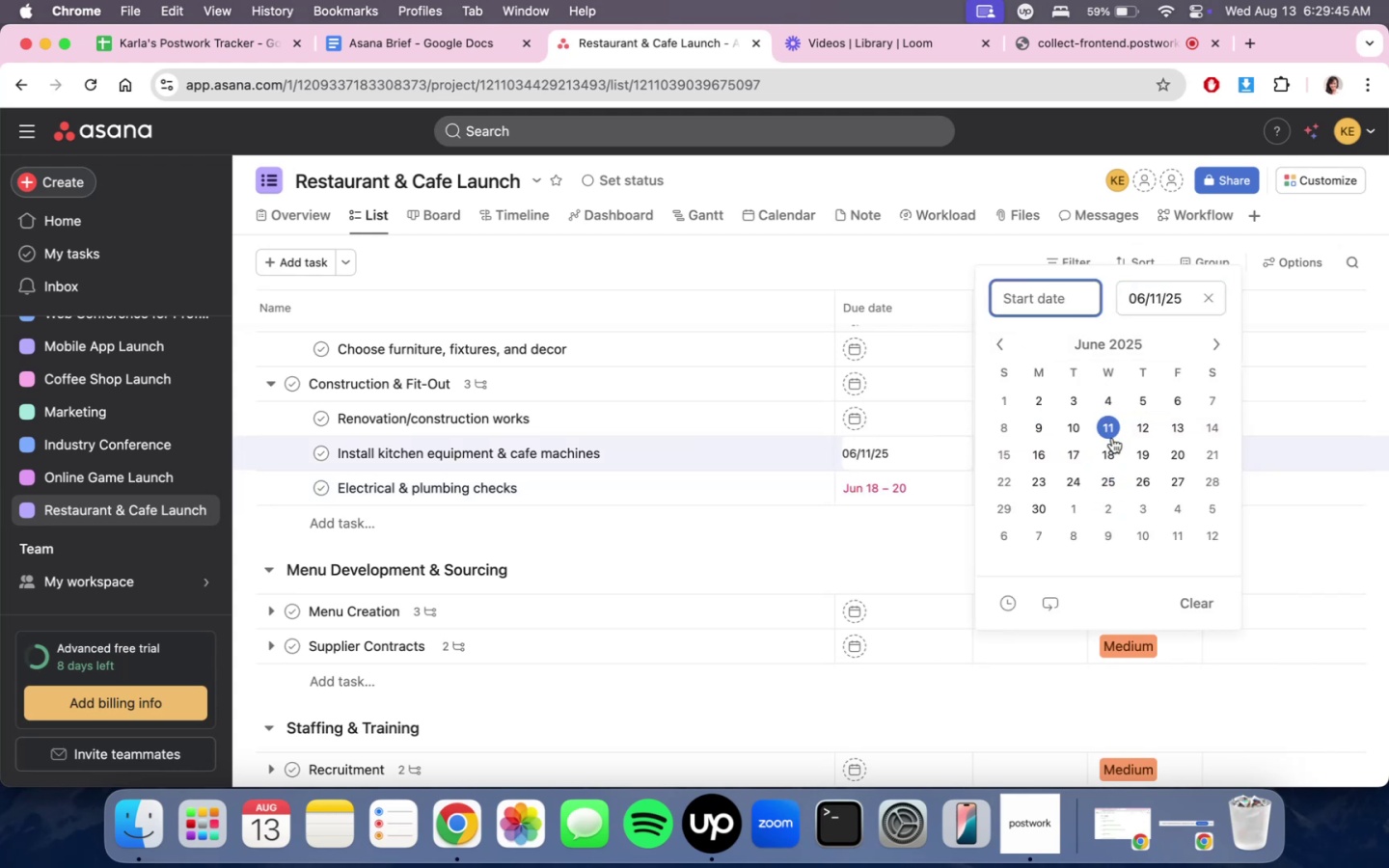 
left_click([1107, 449])
 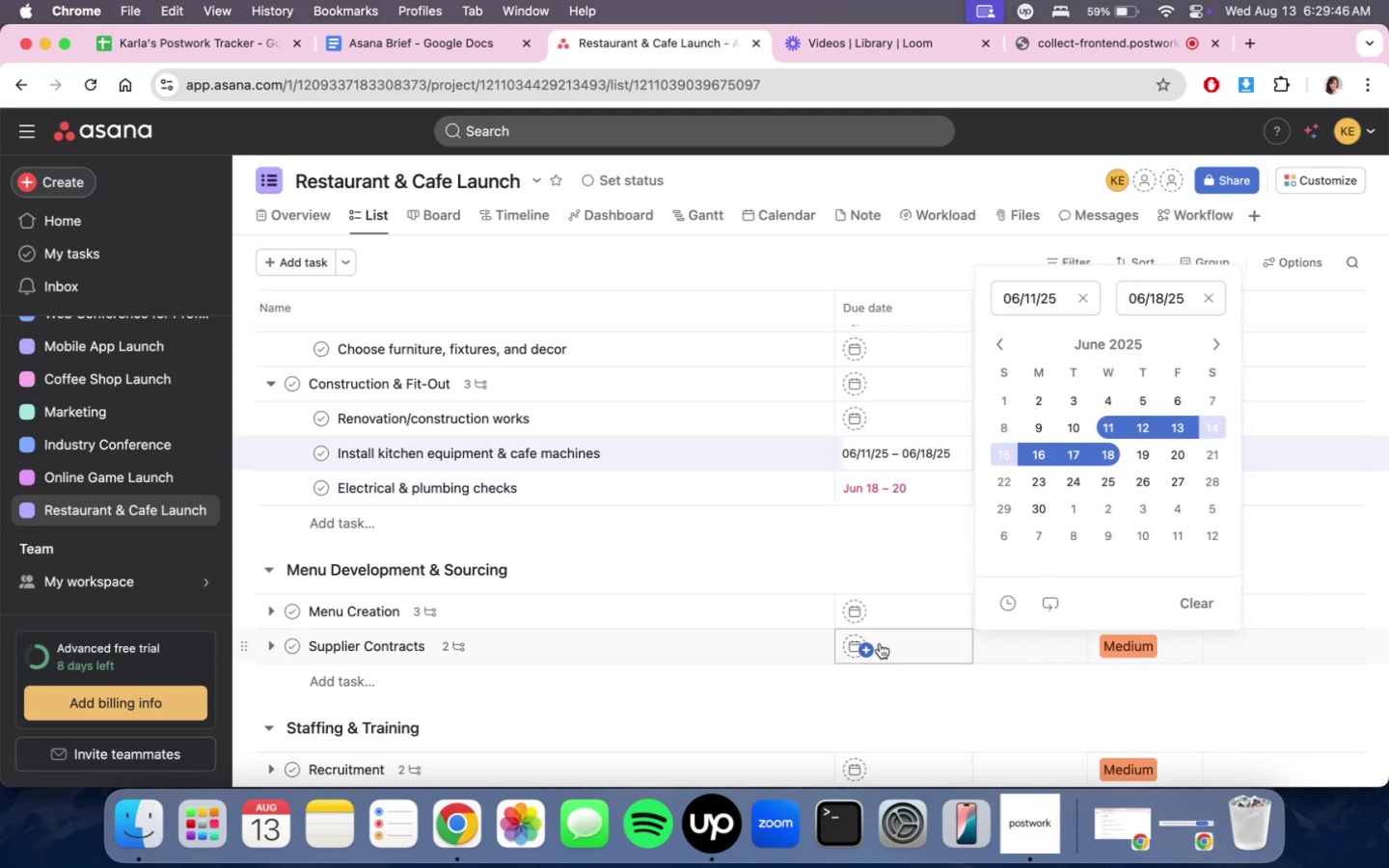 
left_click([897, 587])
 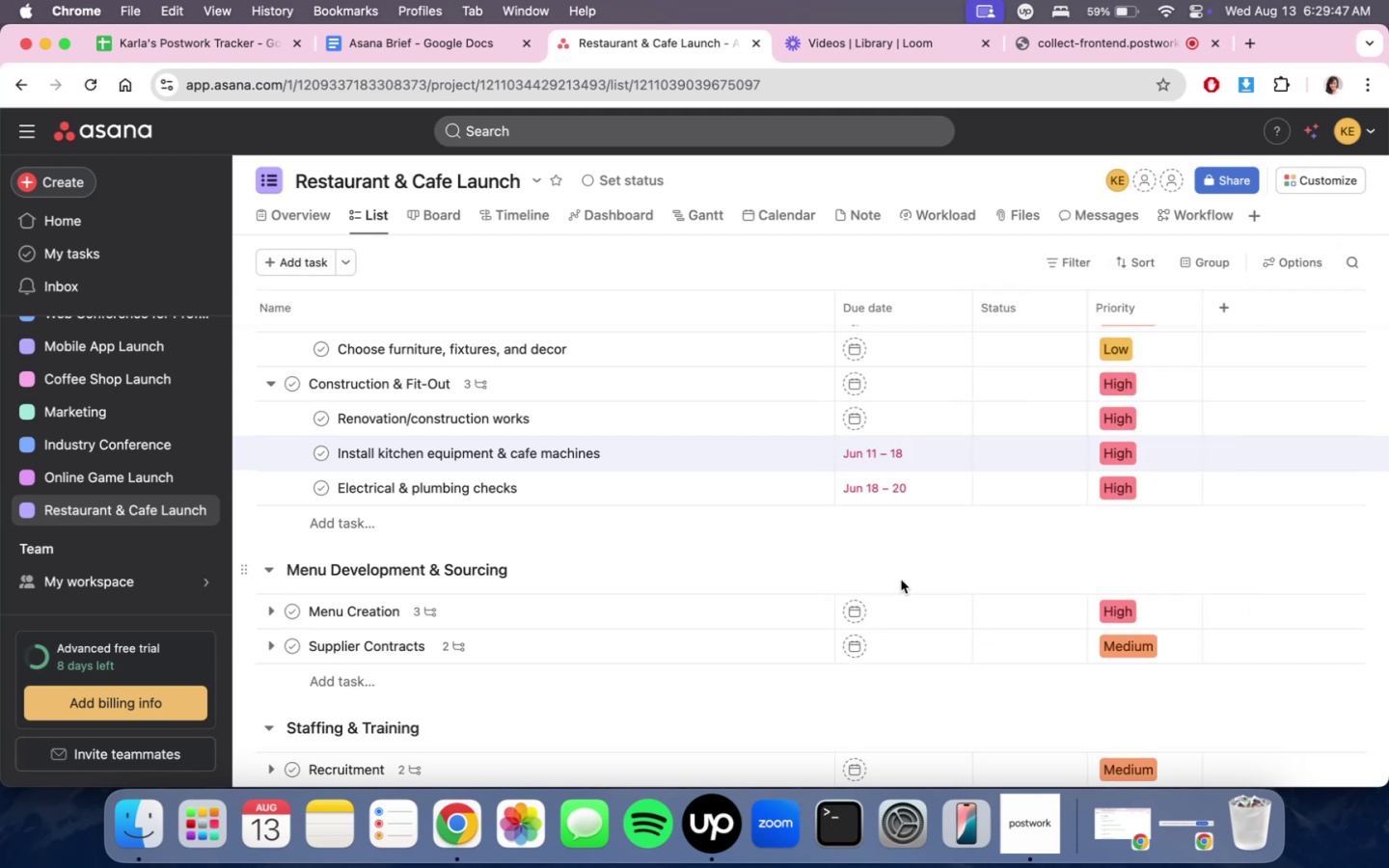 
mouse_move([968, 455])
 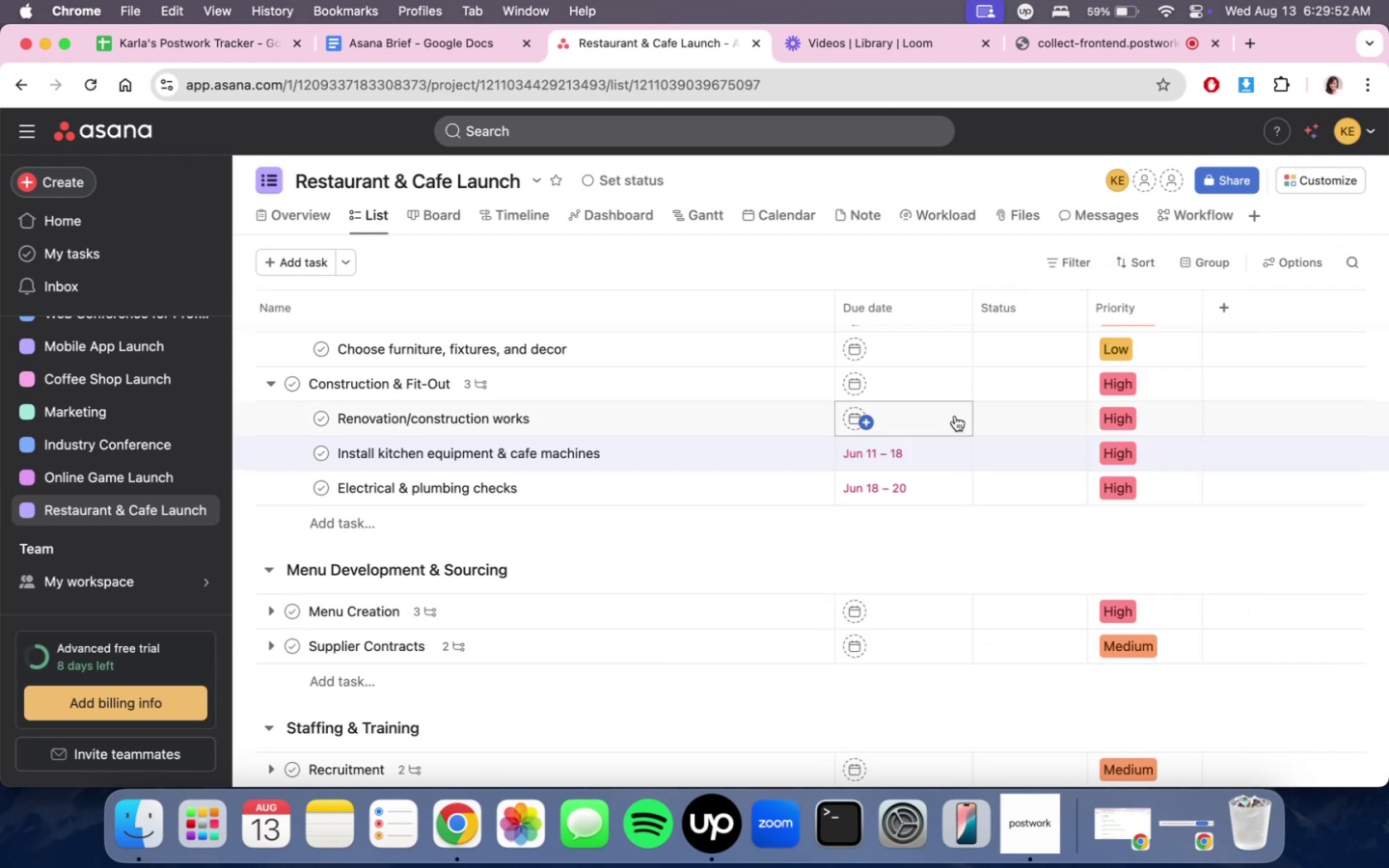 
left_click([919, 417])
 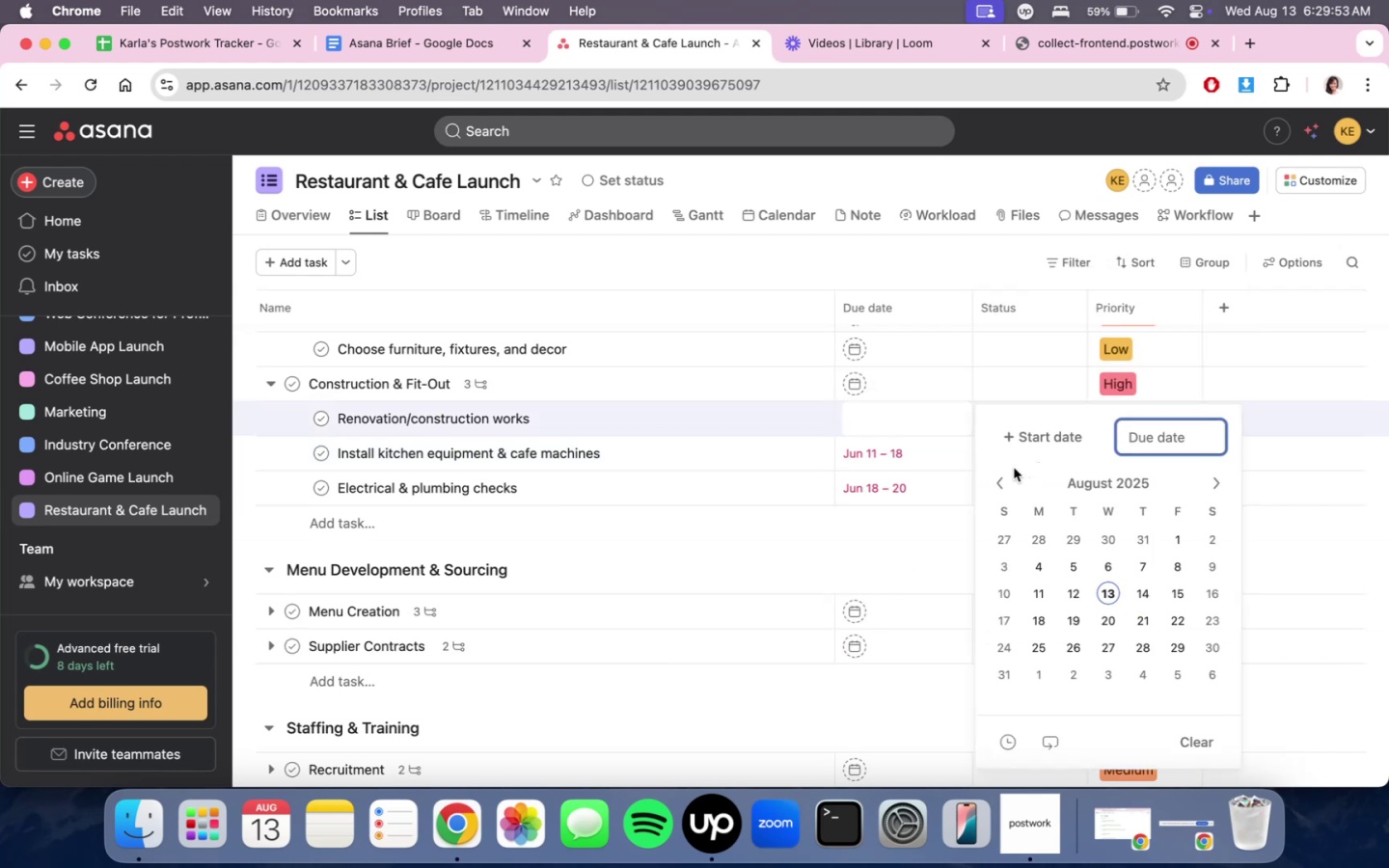 
left_click([1009, 483])
 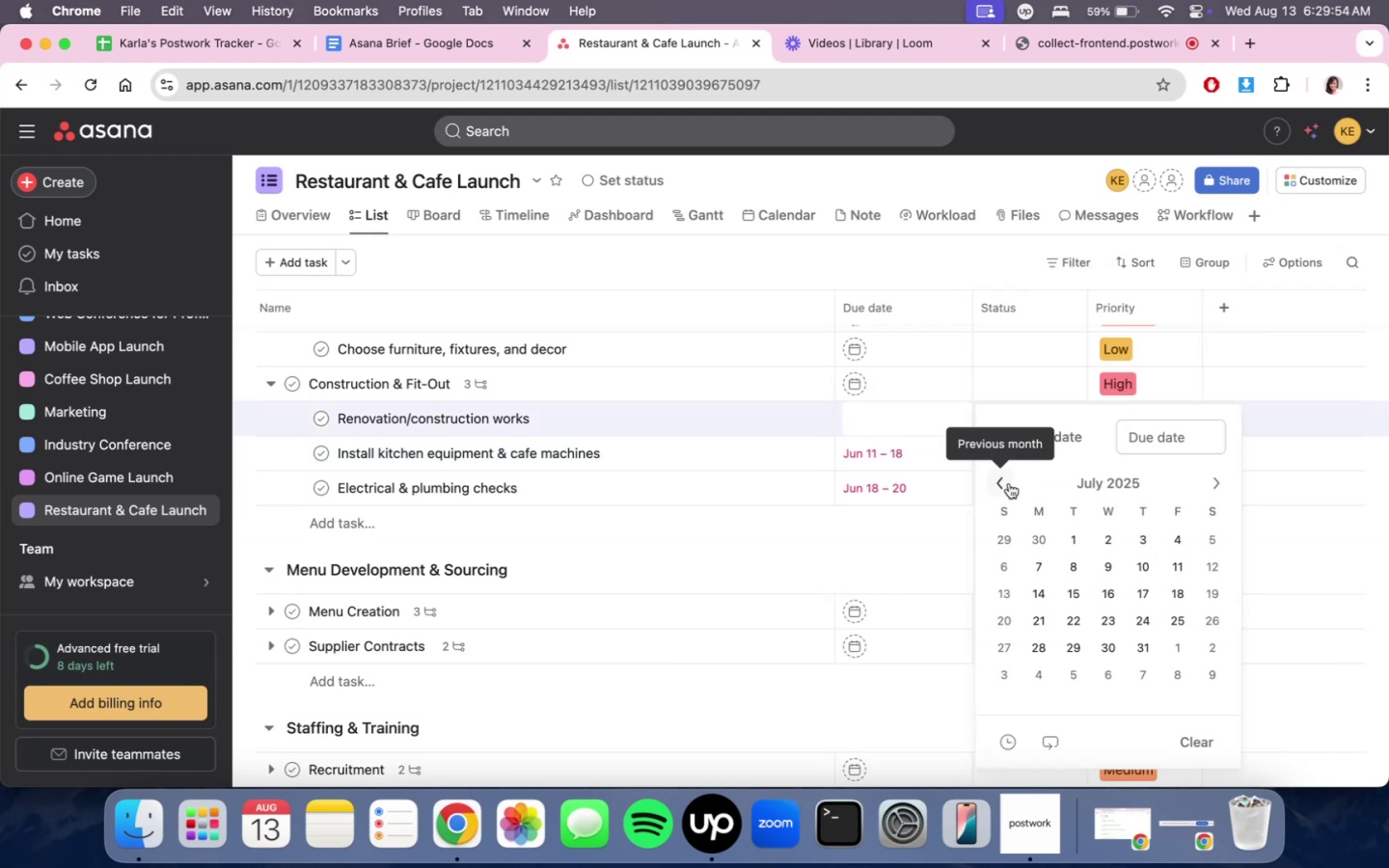 
left_click([1009, 483])
 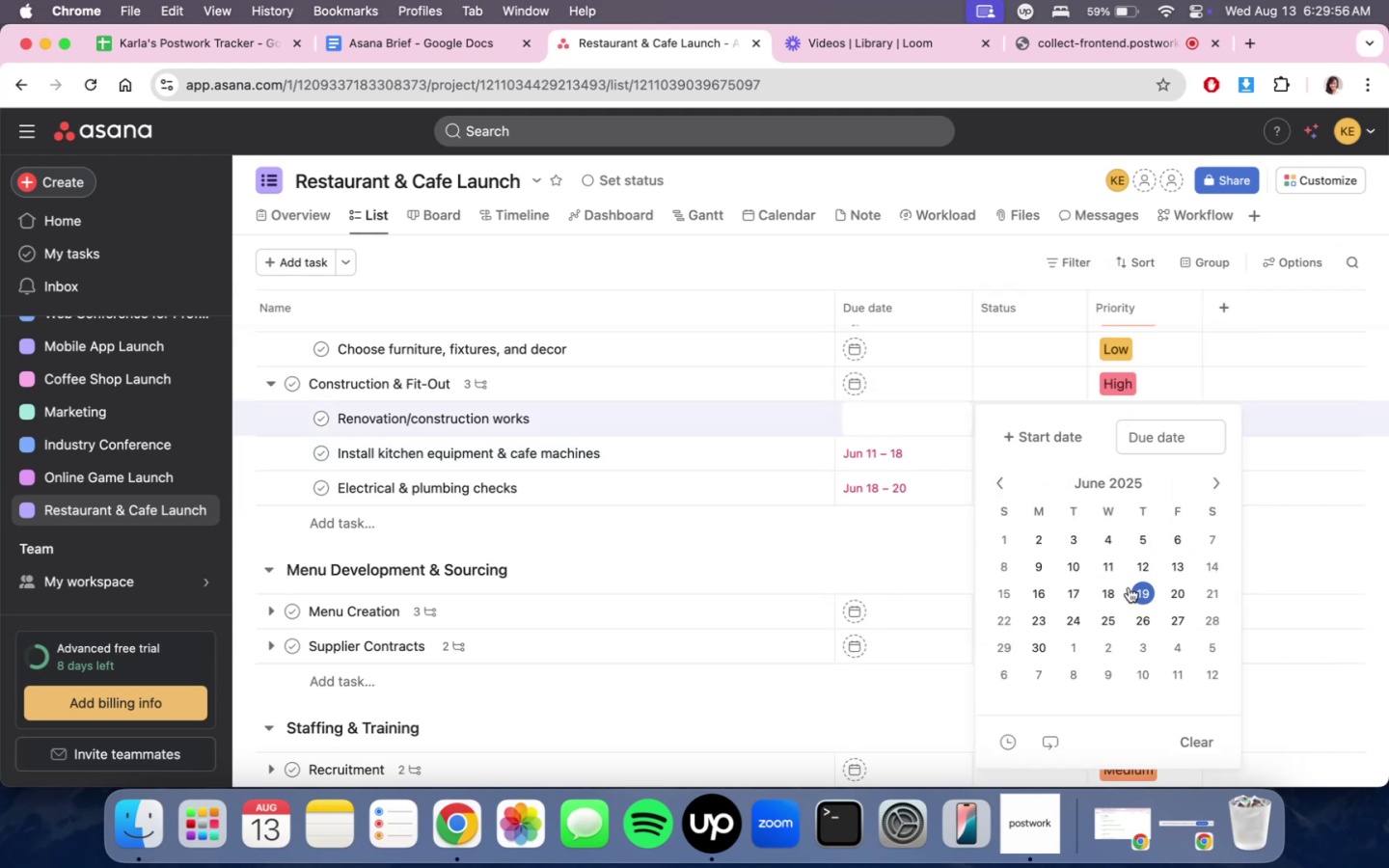 
left_click([1109, 564])
 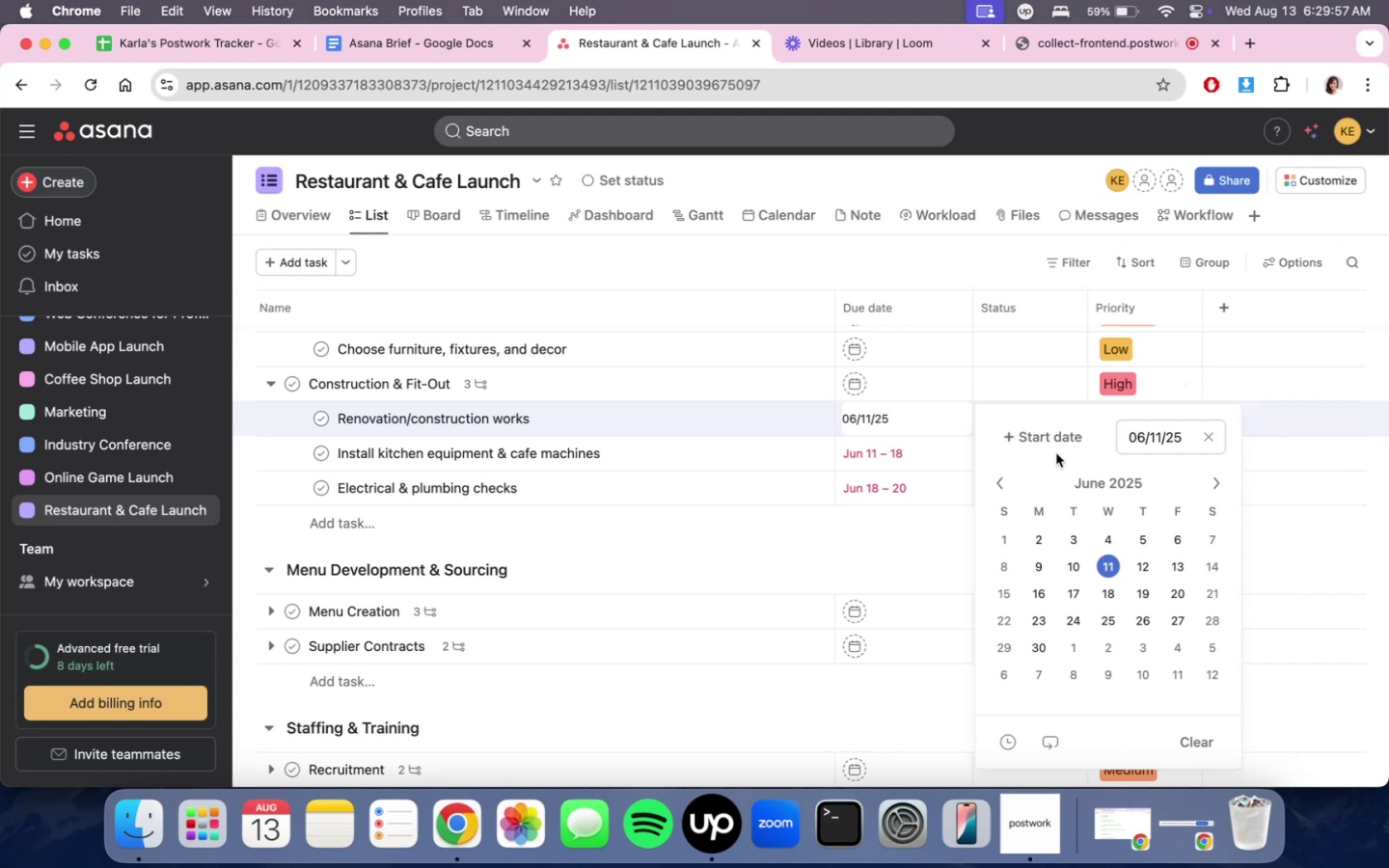 
left_click([1053, 440])
 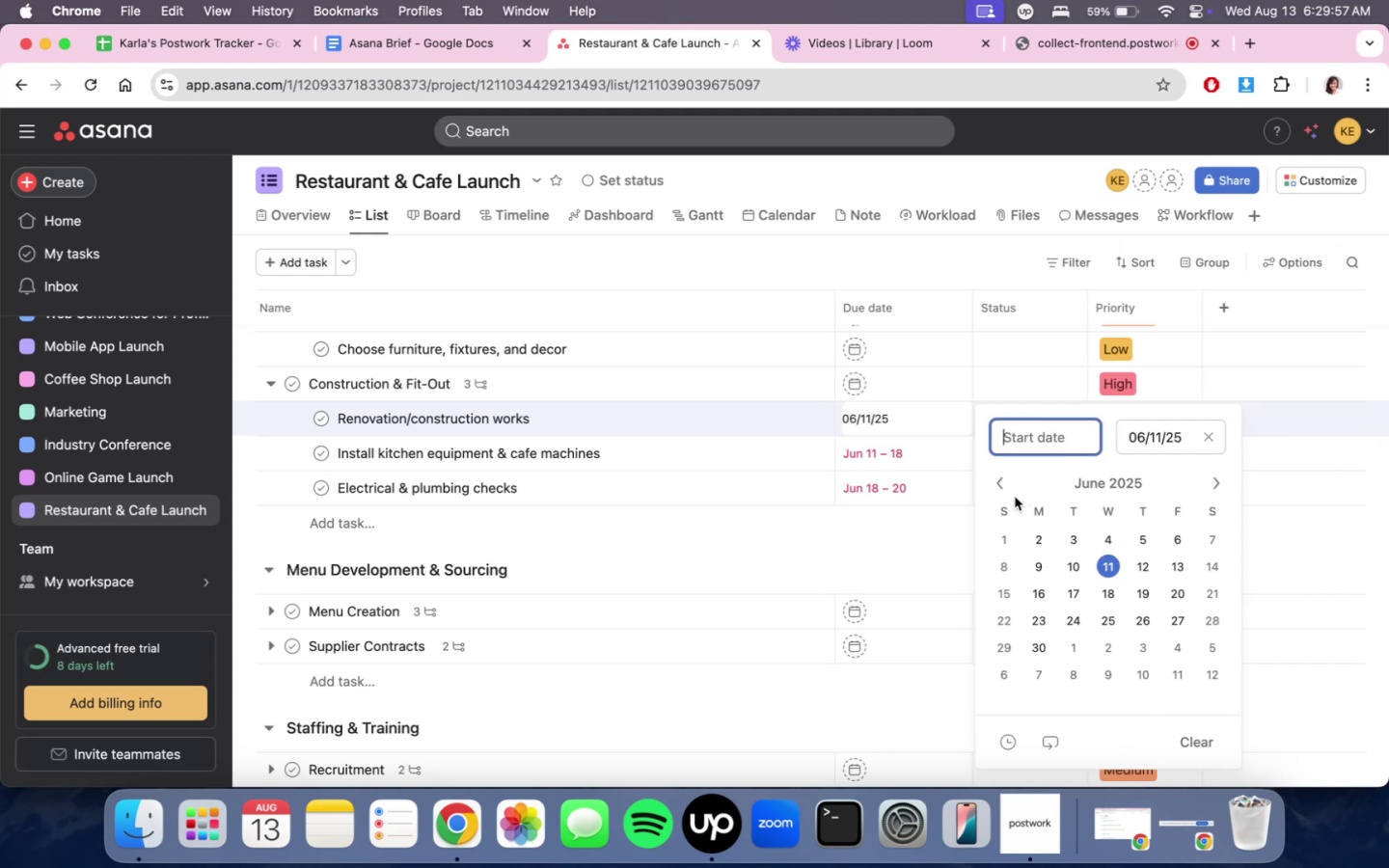 
left_click([1005, 486])
 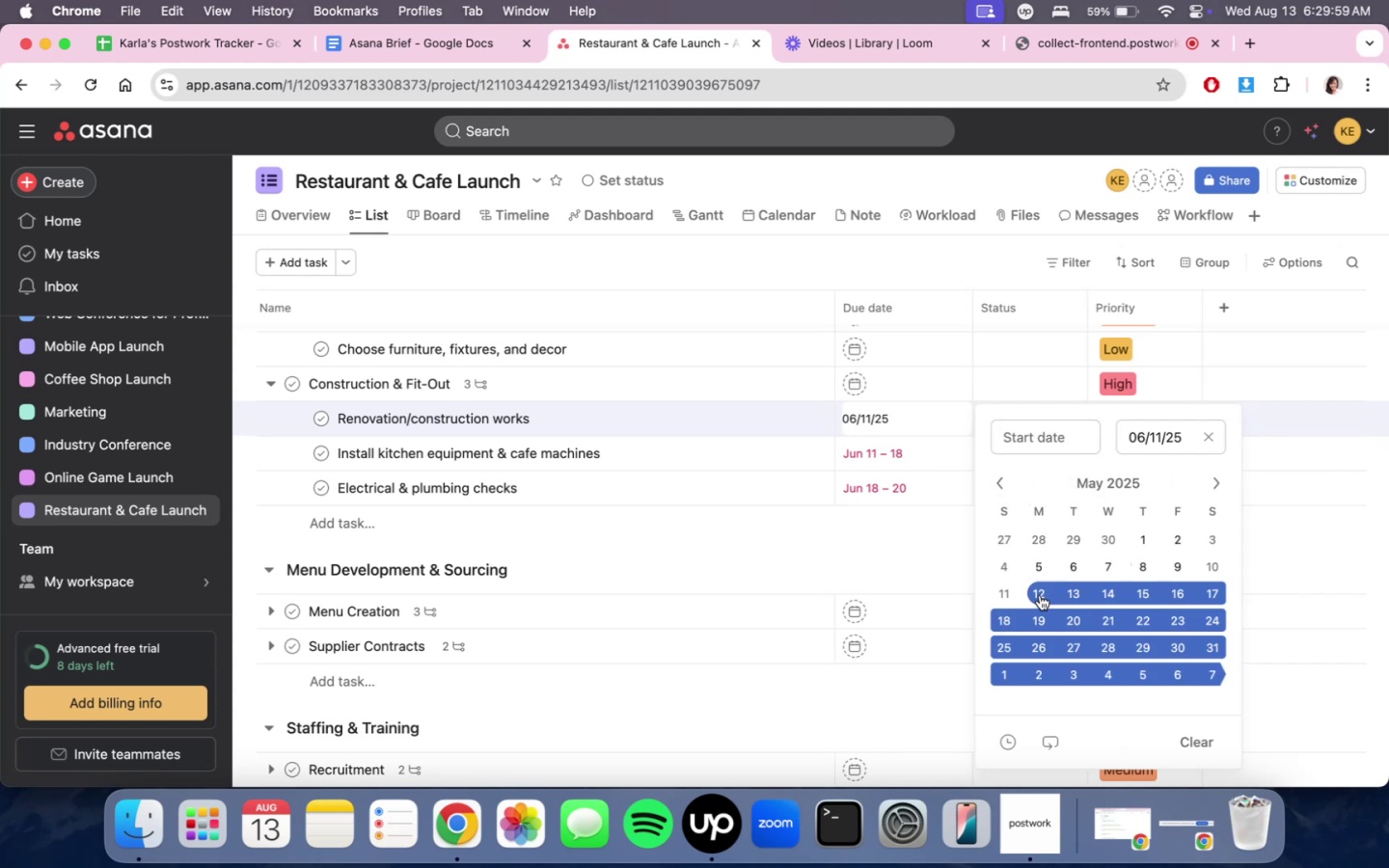 
left_click([1026, 591])
 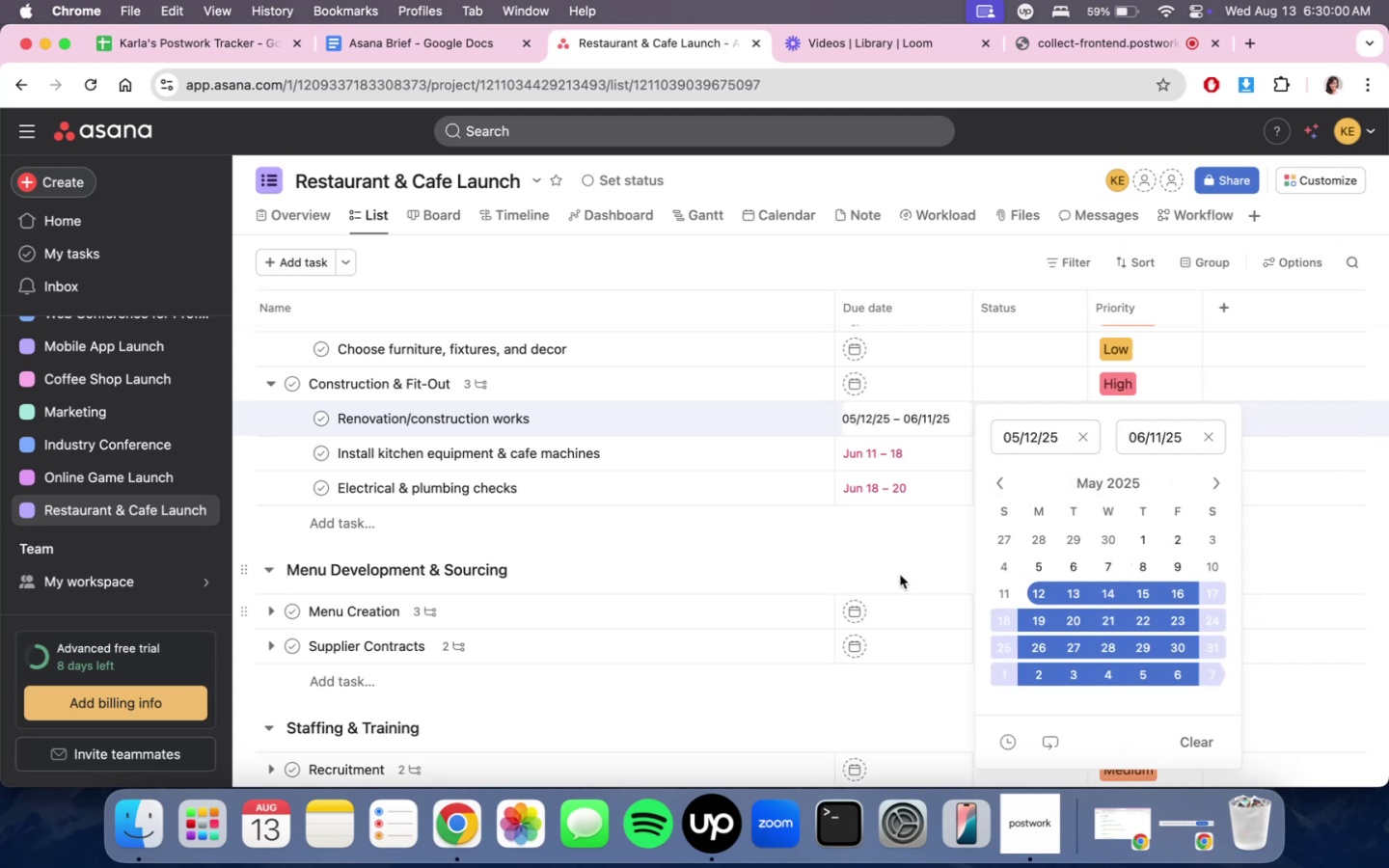 
double_click([906, 538])
 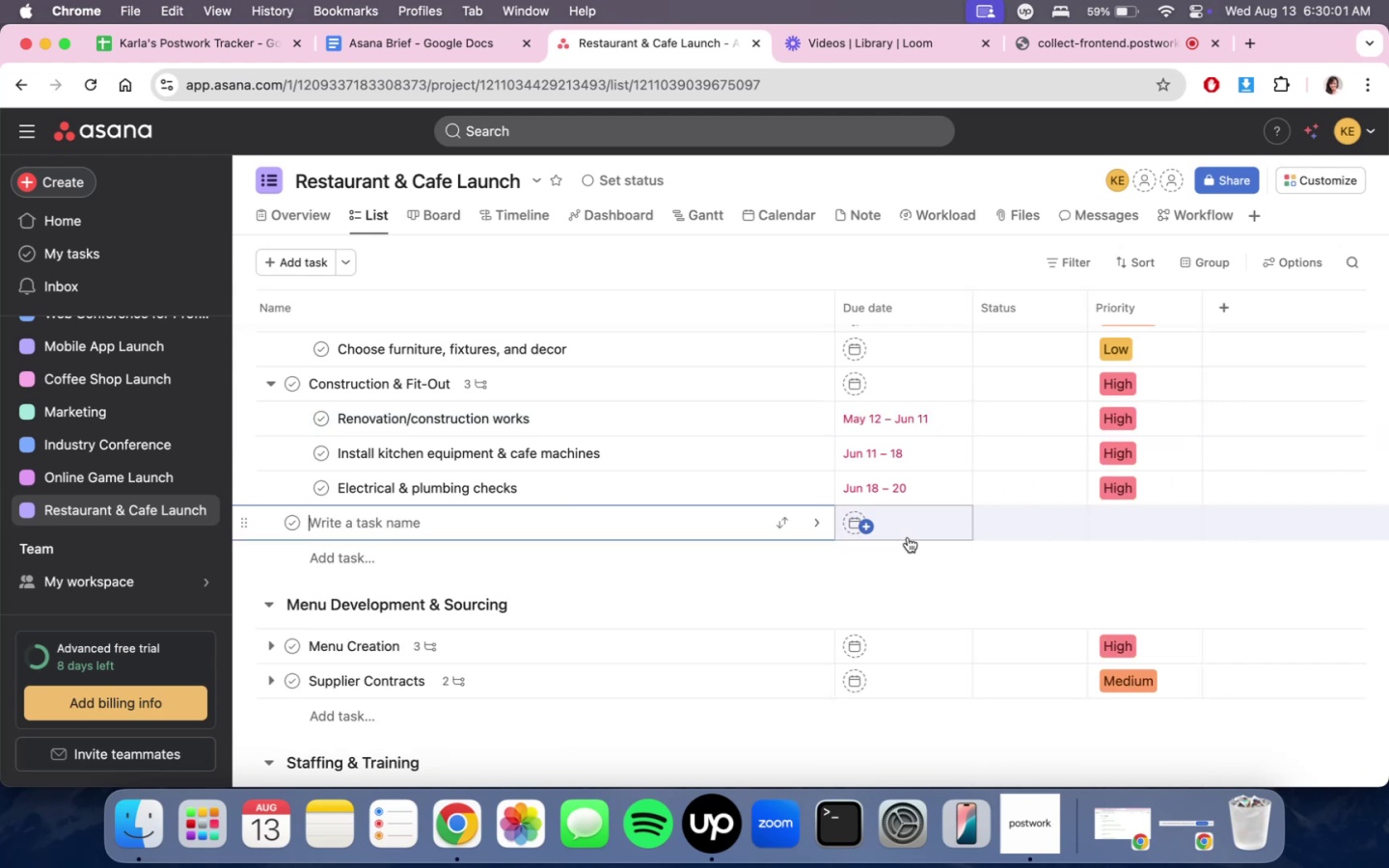 
scroll: coordinate [908, 537], scroll_direction: up, amount: 4.0
 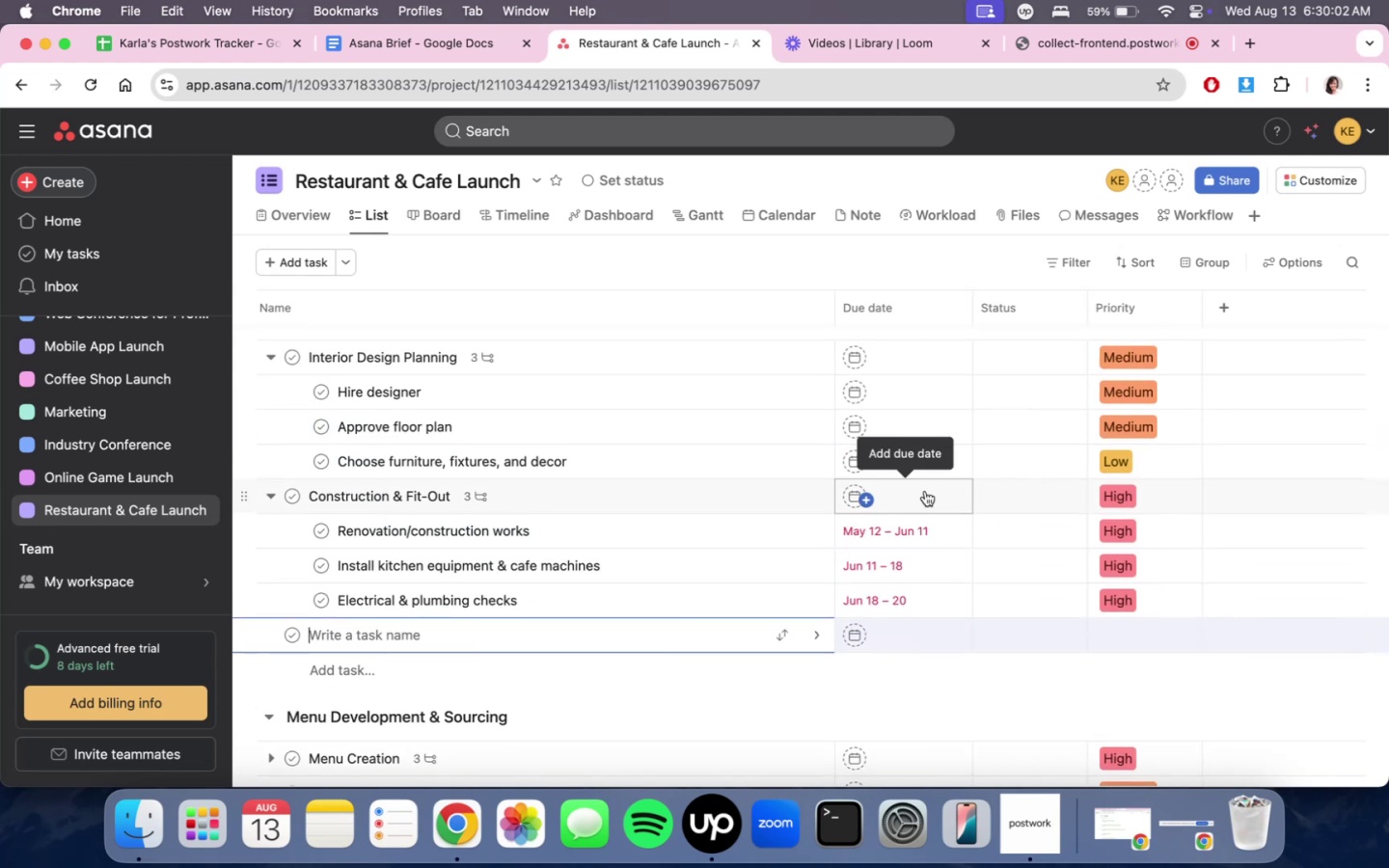 
left_click([925, 491])
 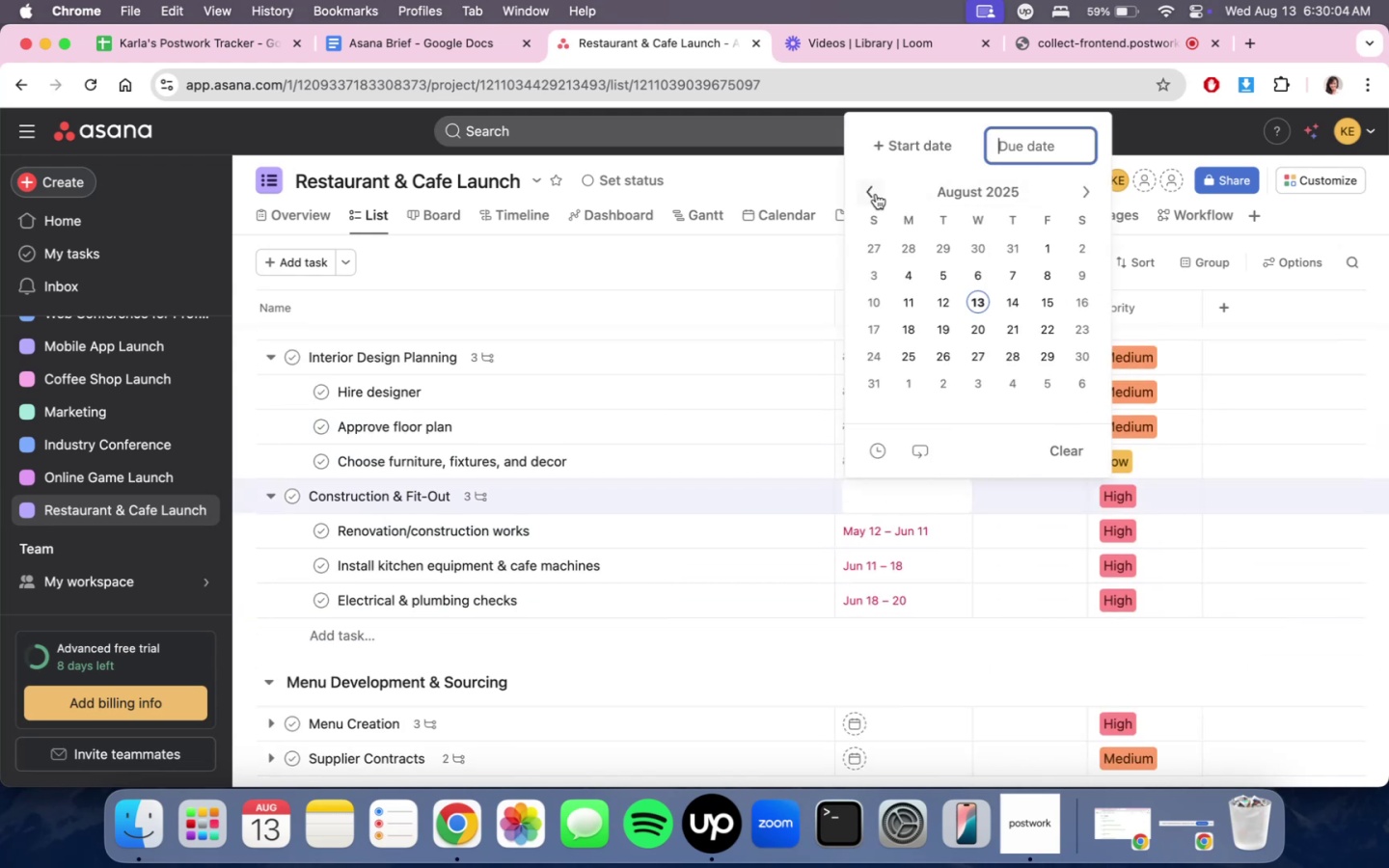 
double_click([876, 193])
 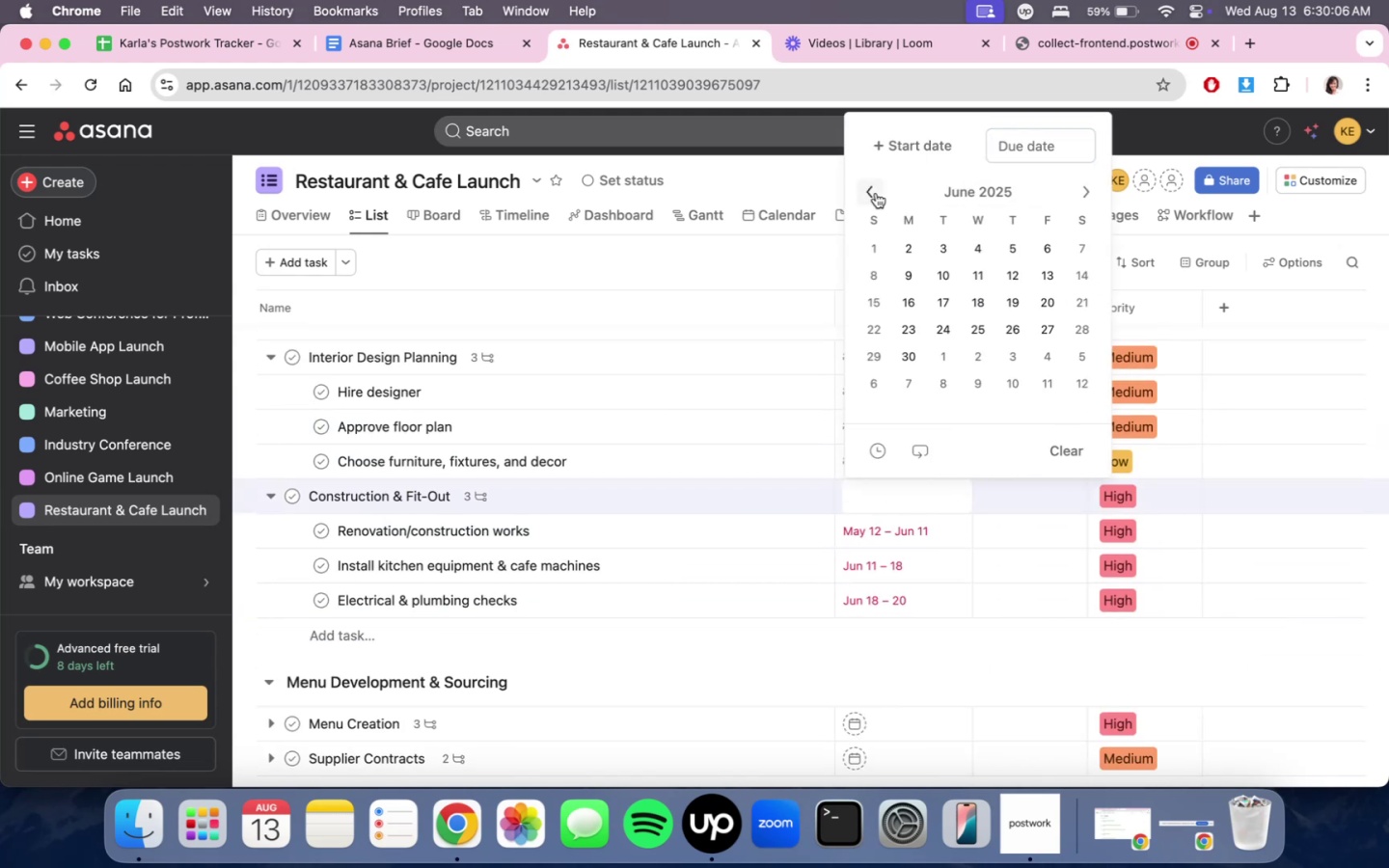 
left_click([902, 128])
 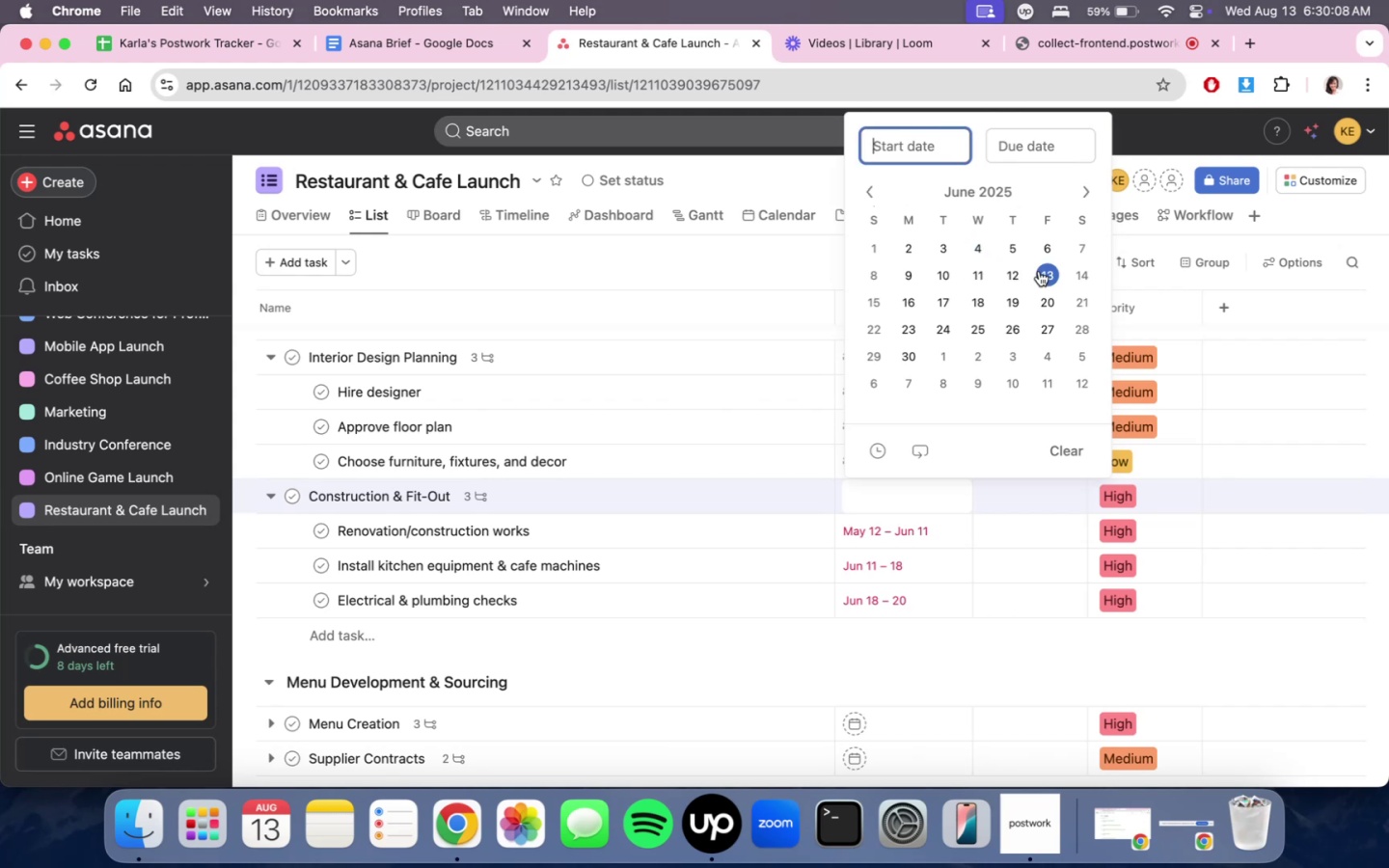 
left_click([1039, 298])
 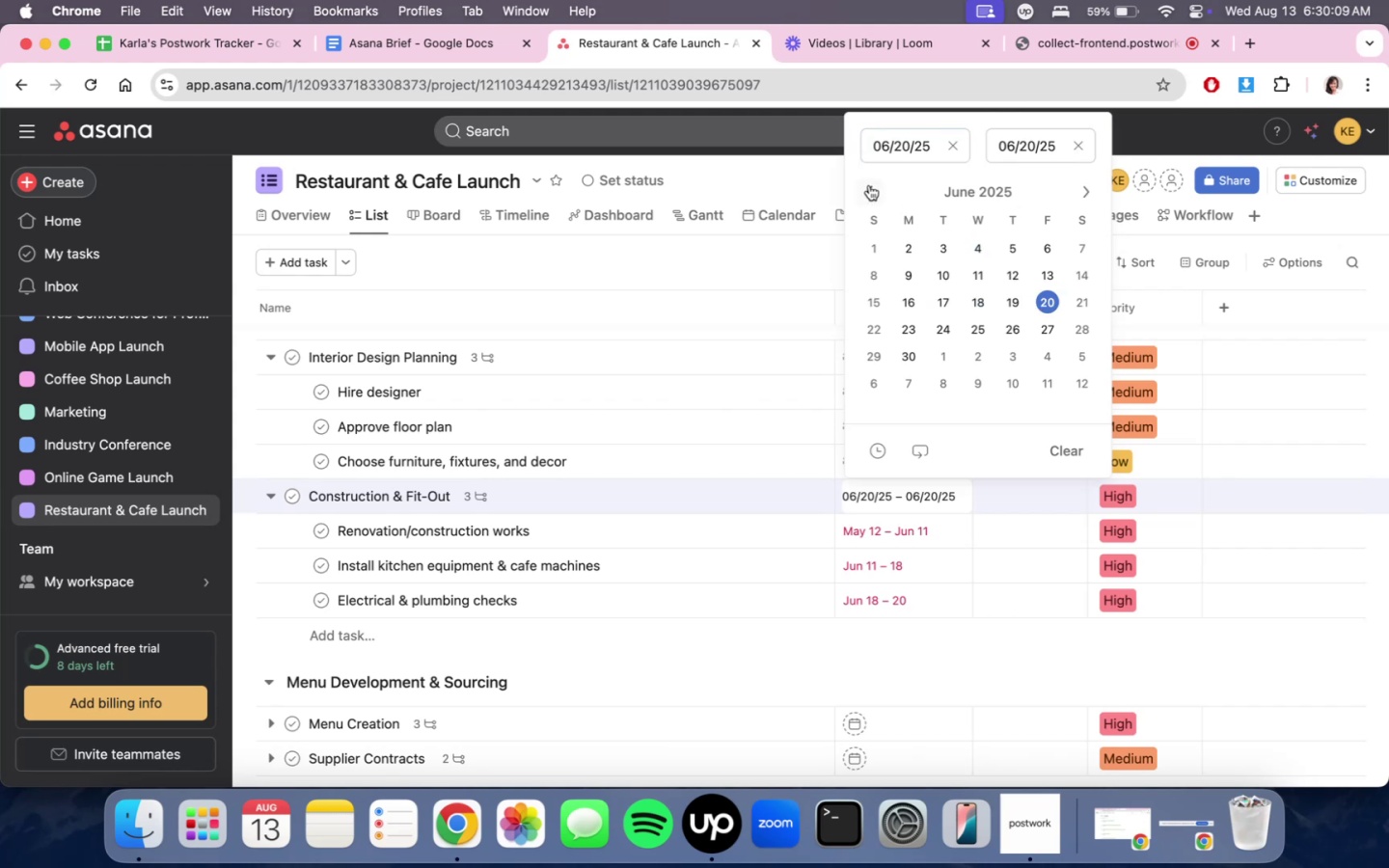 
left_click([869, 185])
 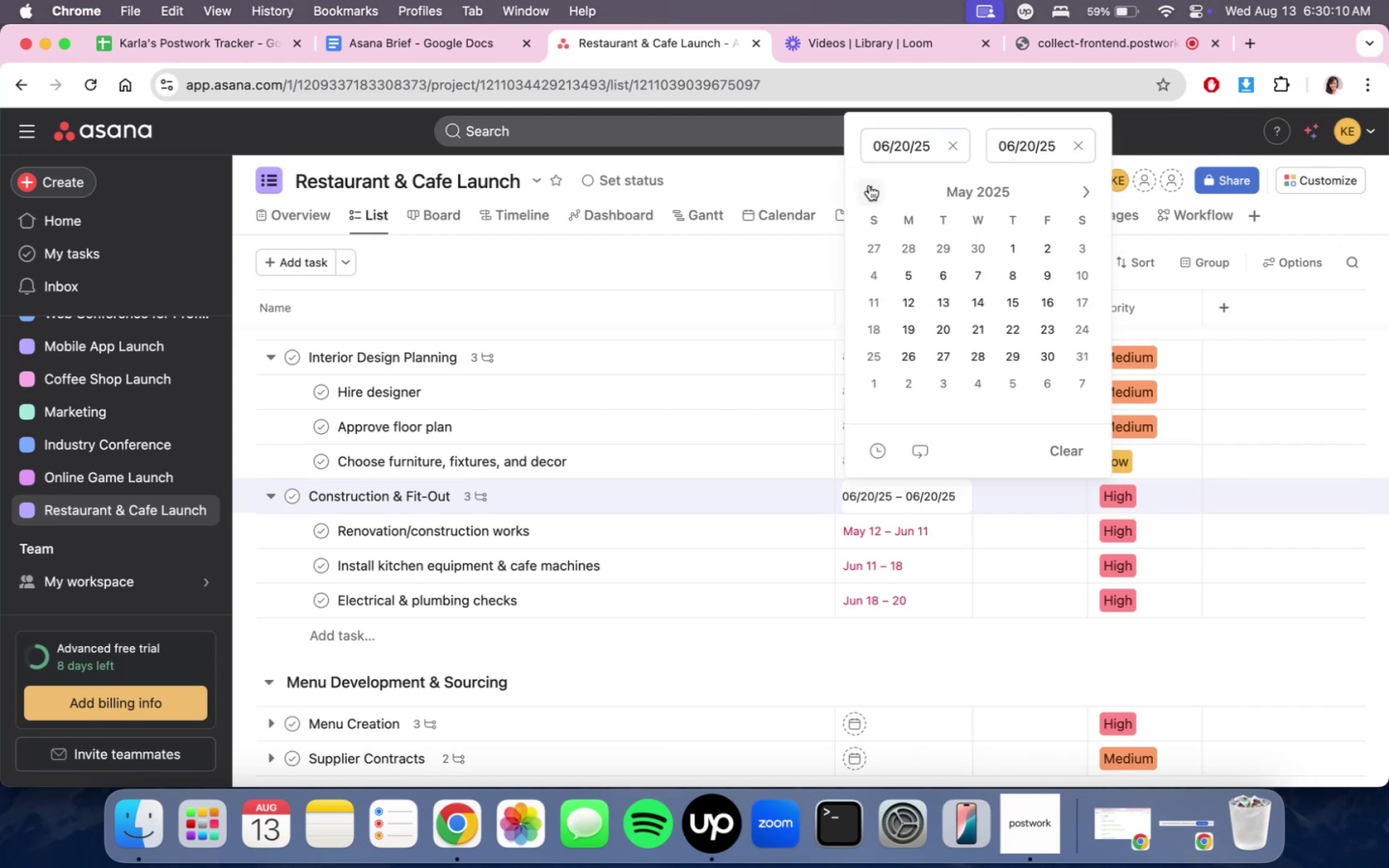 
left_click([869, 185])
 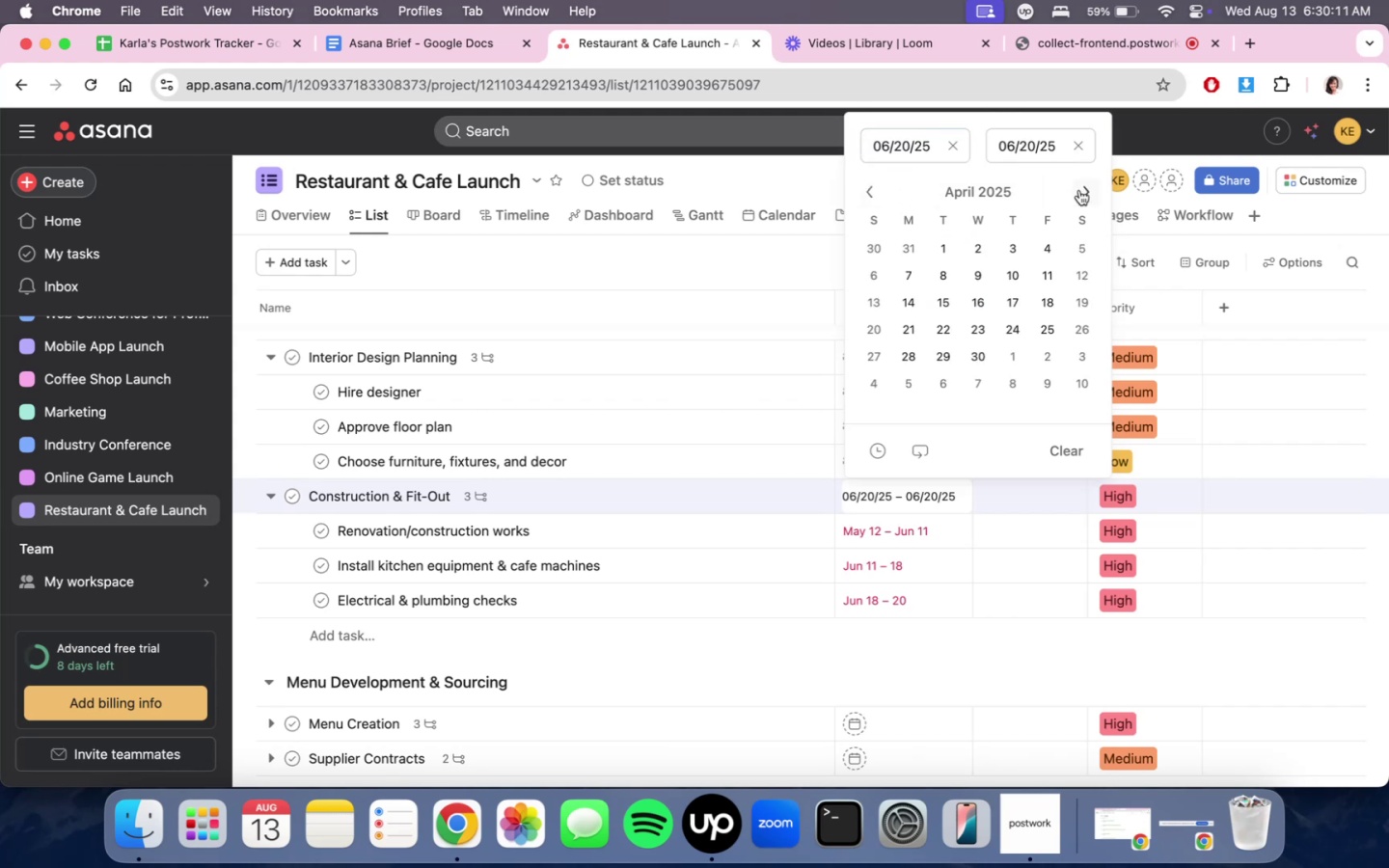 
left_click([1087, 193])
 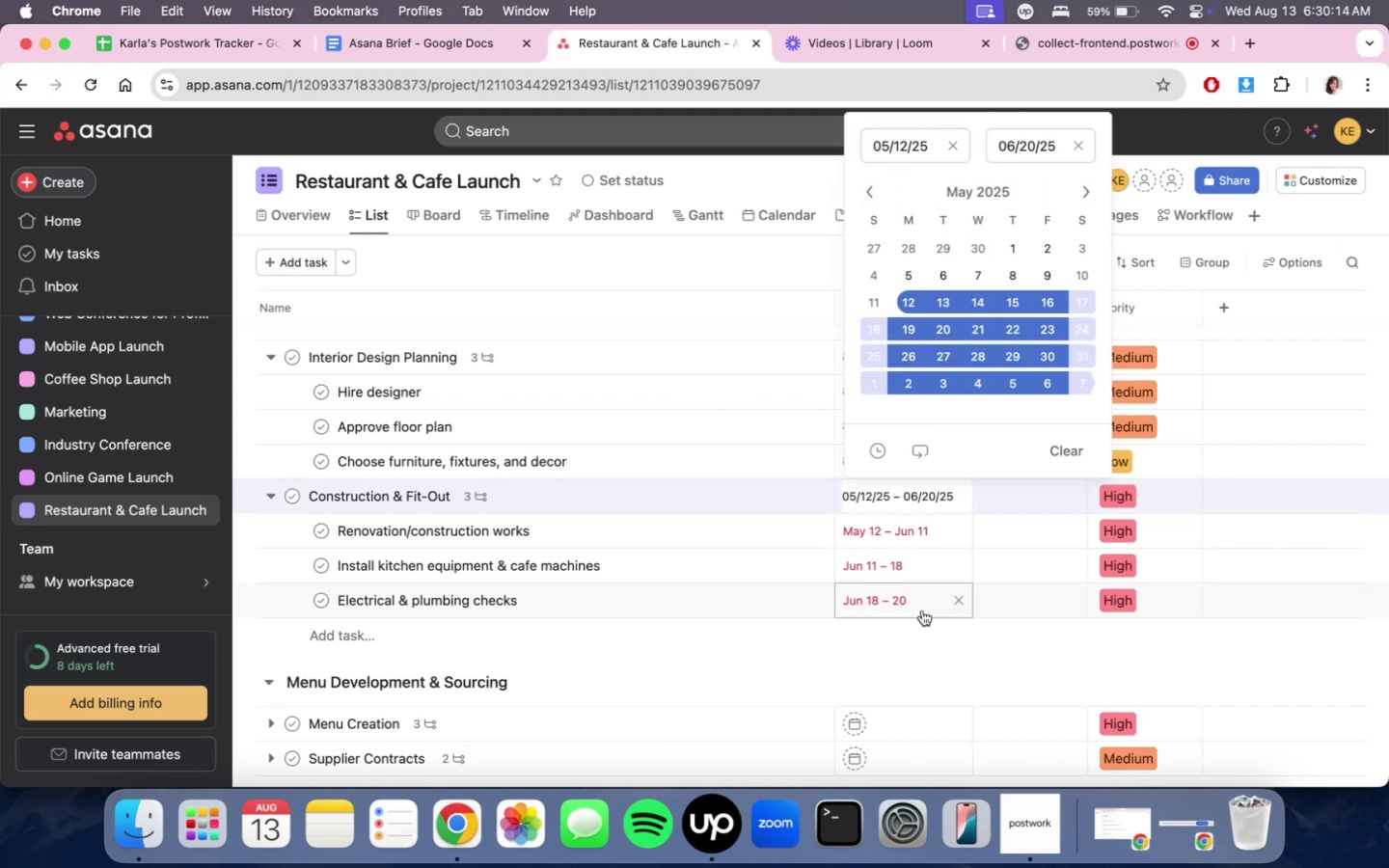 
scroll: coordinate [993, 562], scroll_direction: up, amount: 3.0
 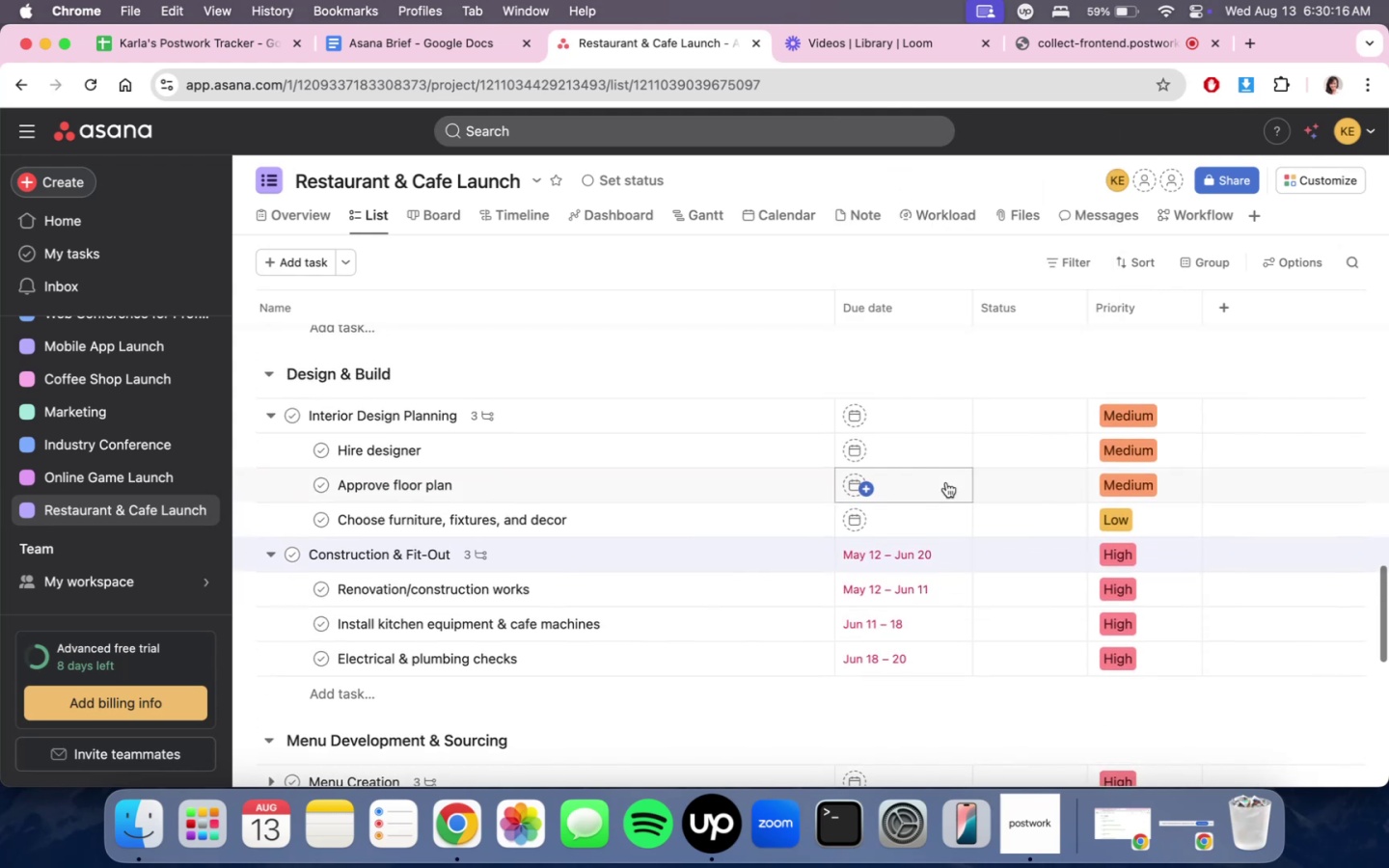 
mouse_move([950, 460])
 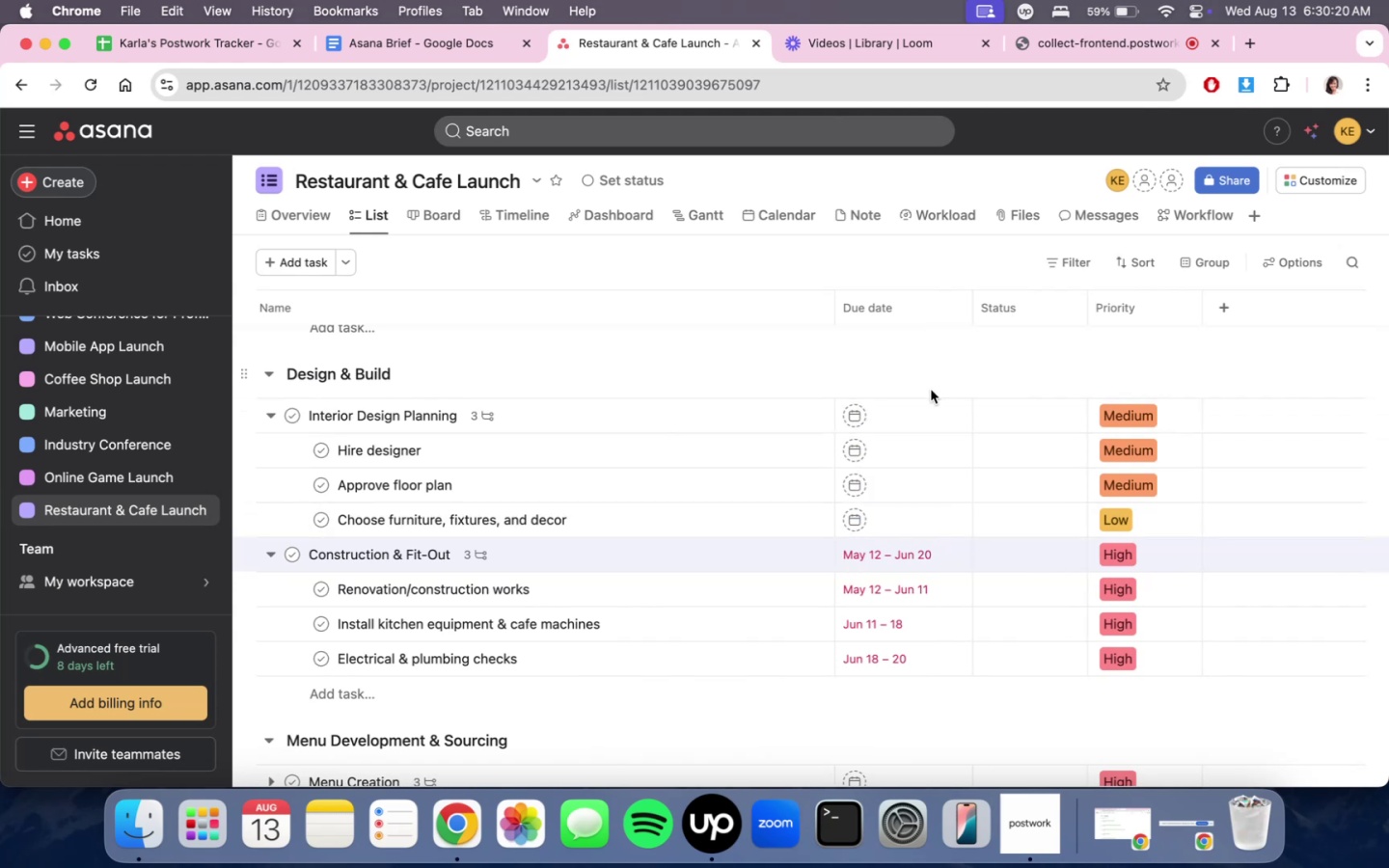 
scroll: coordinate [929, 433], scroll_direction: up, amount: 2.0
 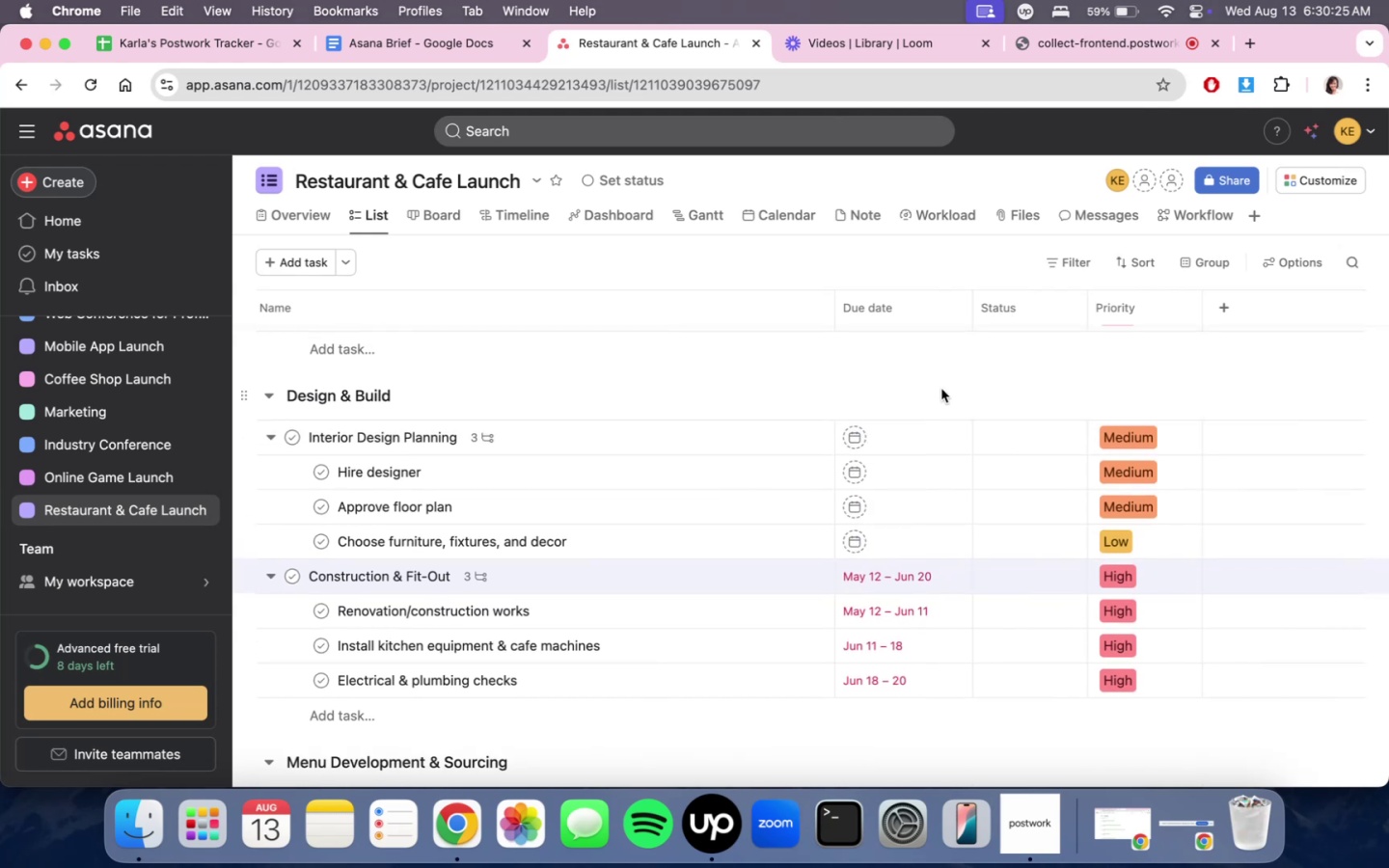 
left_click([772, 214])
 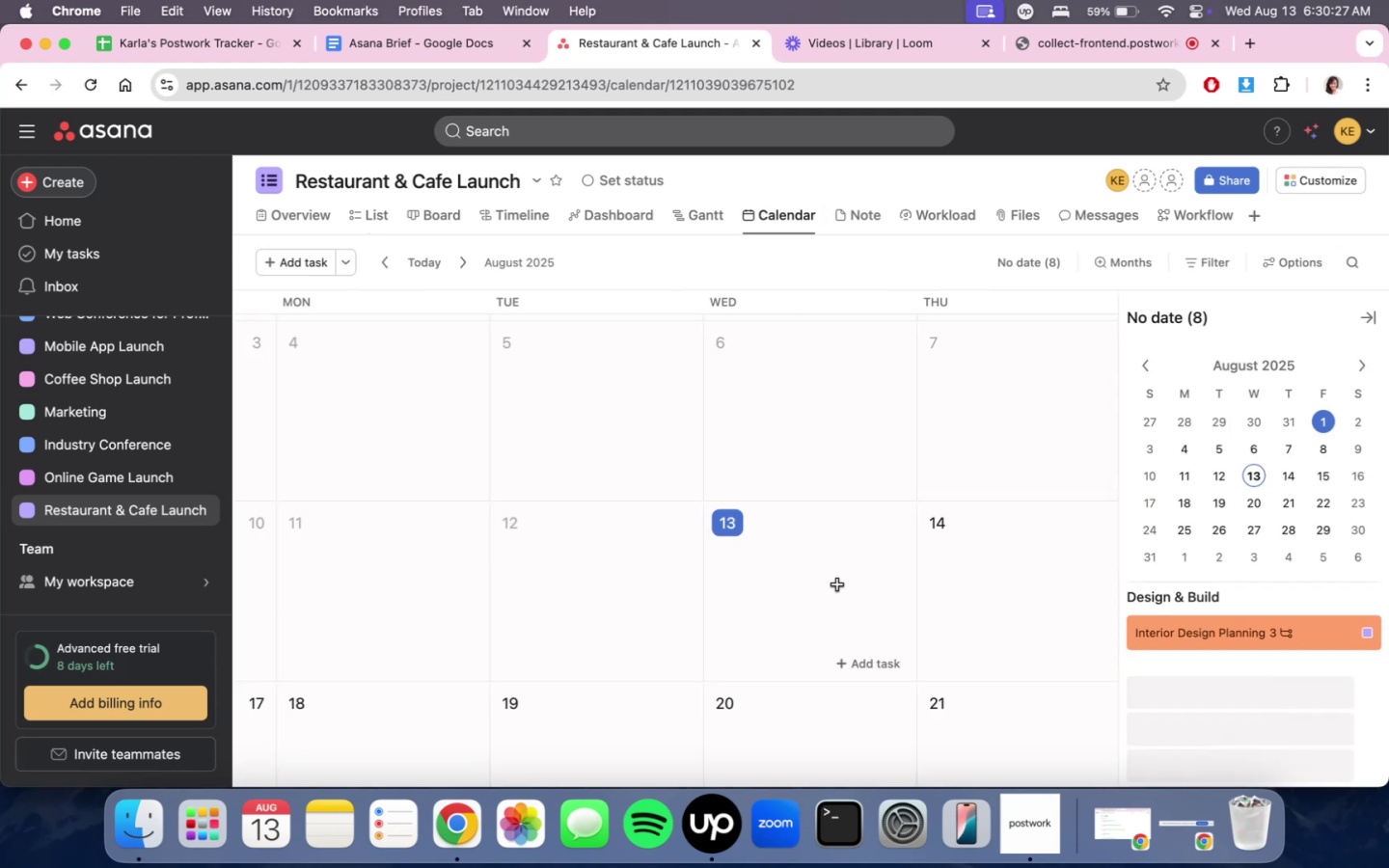 
scroll: coordinate [852, 528], scroll_direction: up, amount: 1.0
 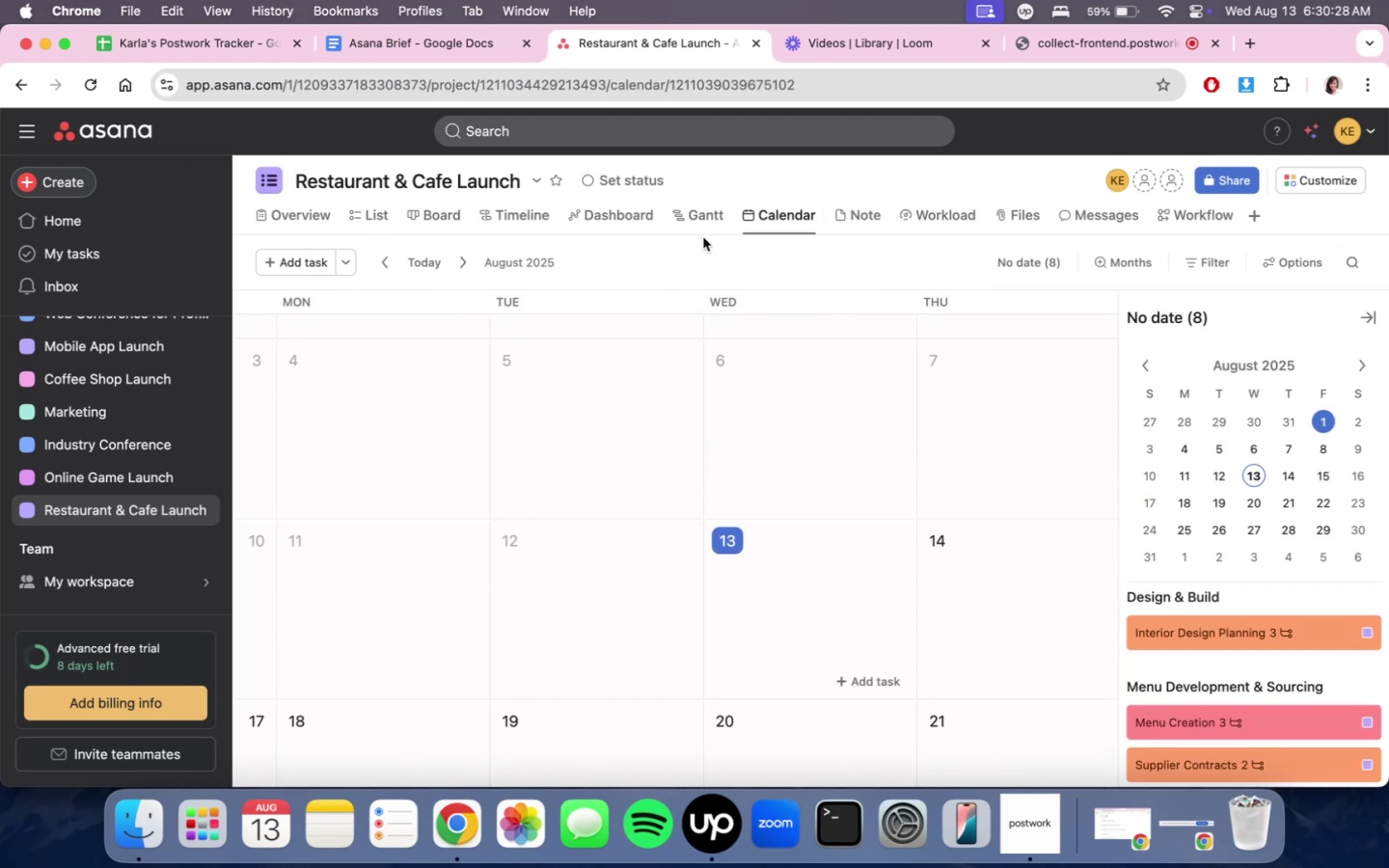 
scroll: coordinate [1038, 598], scroll_direction: down, amount: 24.0
 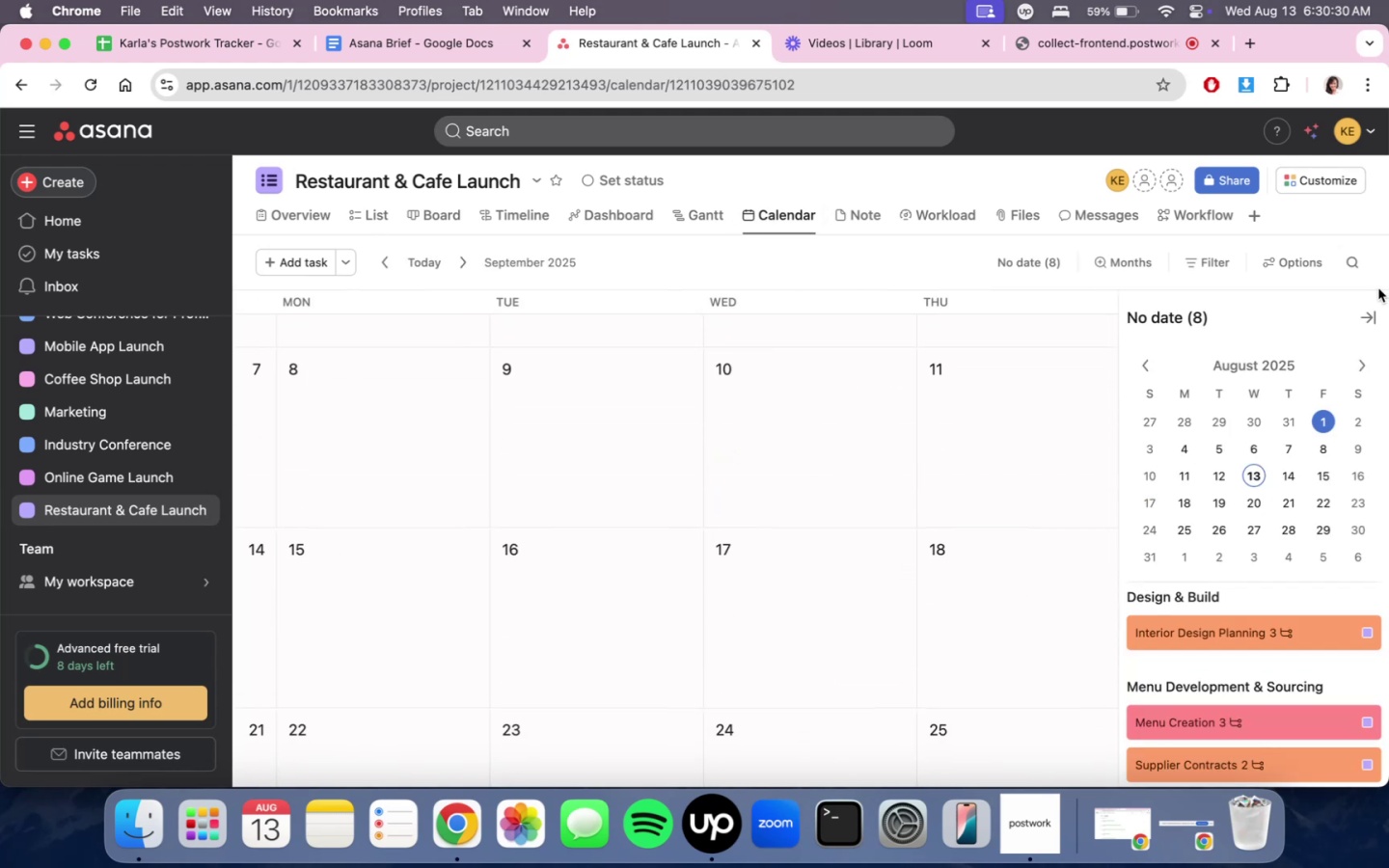 
left_click([1368, 308])
 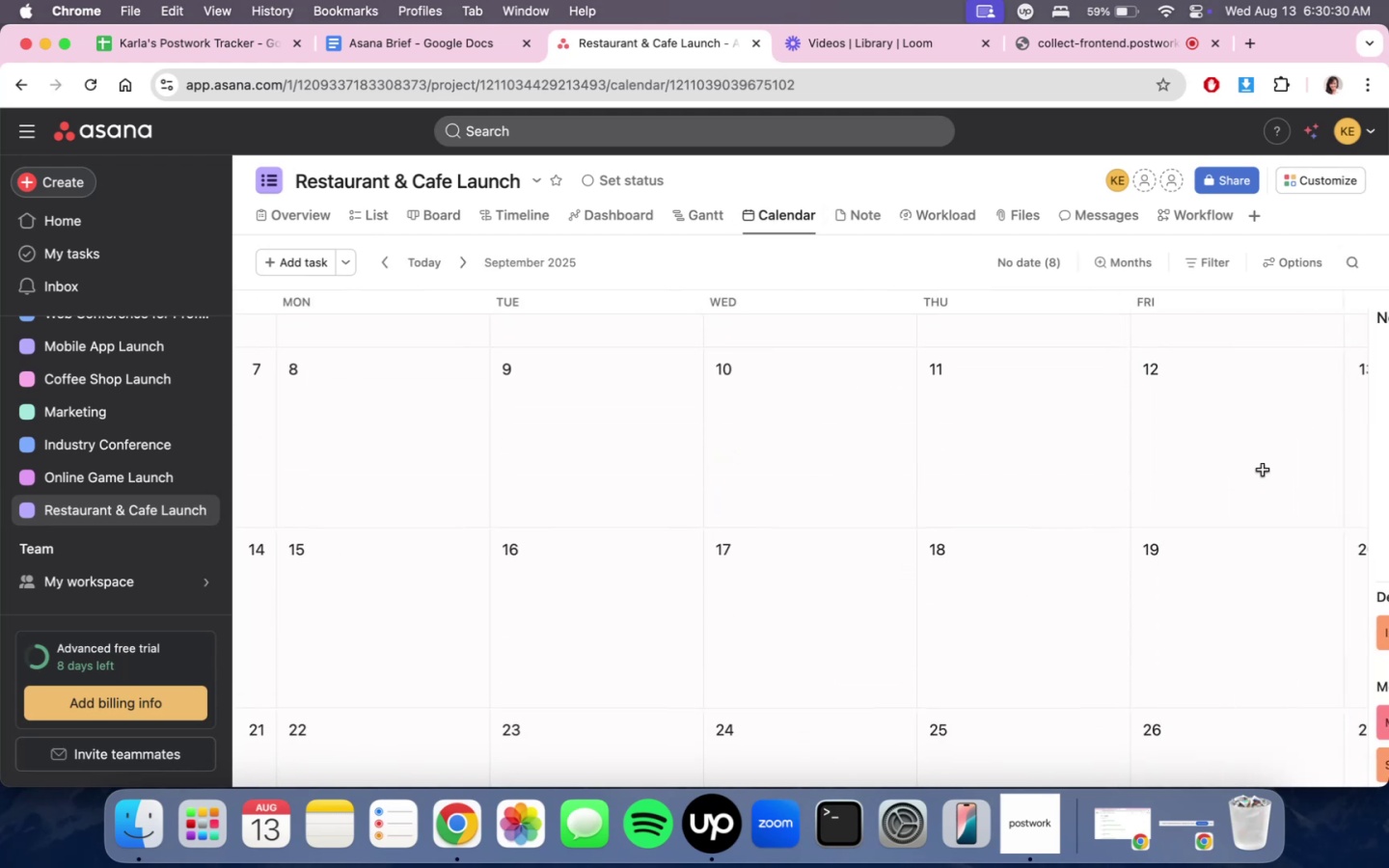 
scroll: coordinate [1179, 595], scroll_direction: down, amount: 11.0
 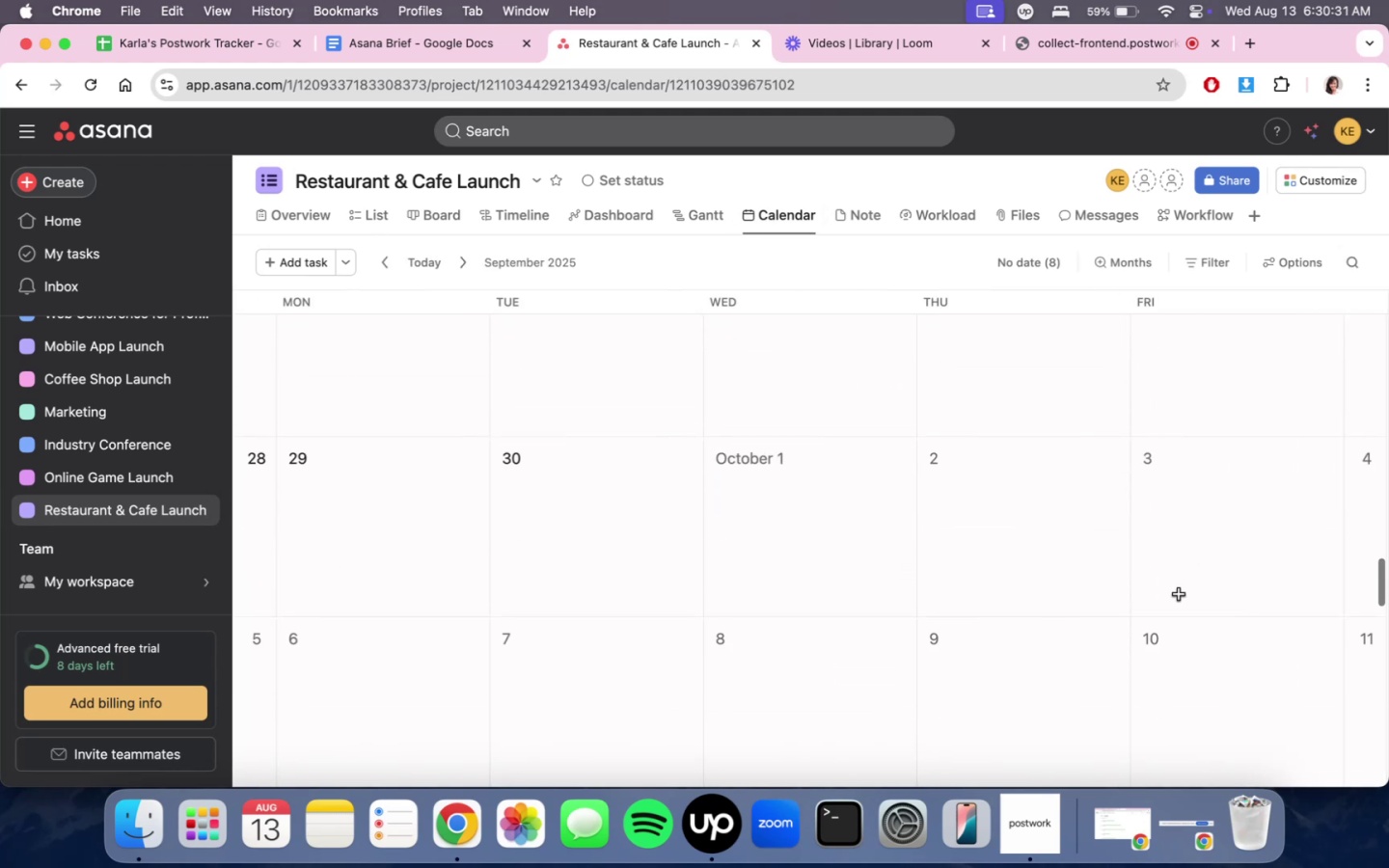 
scroll: coordinate [1179, 595], scroll_direction: up, amount: 73.0
 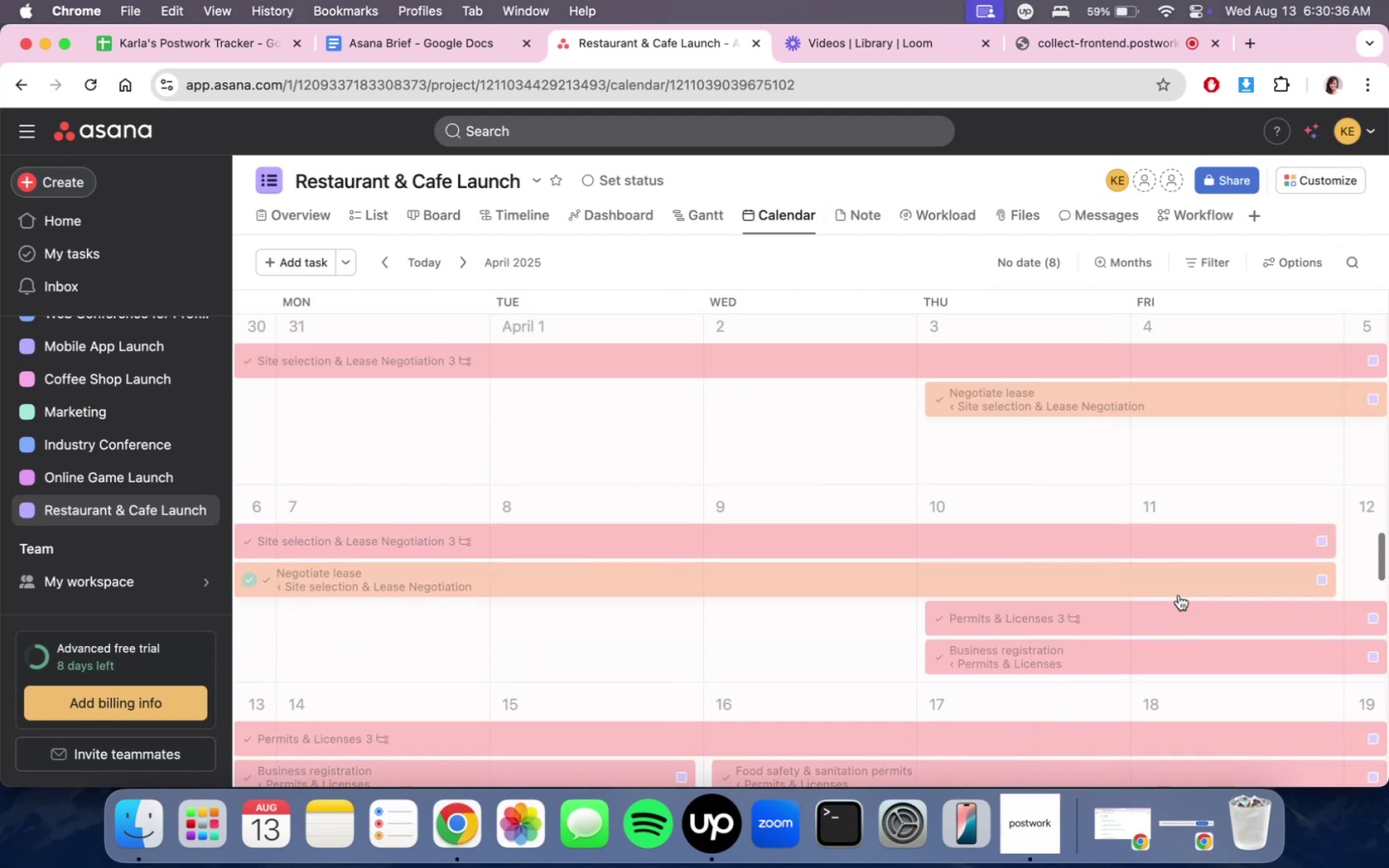 
scroll: coordinate [1179, 595], scroll_direction: down, amount: 6.0
 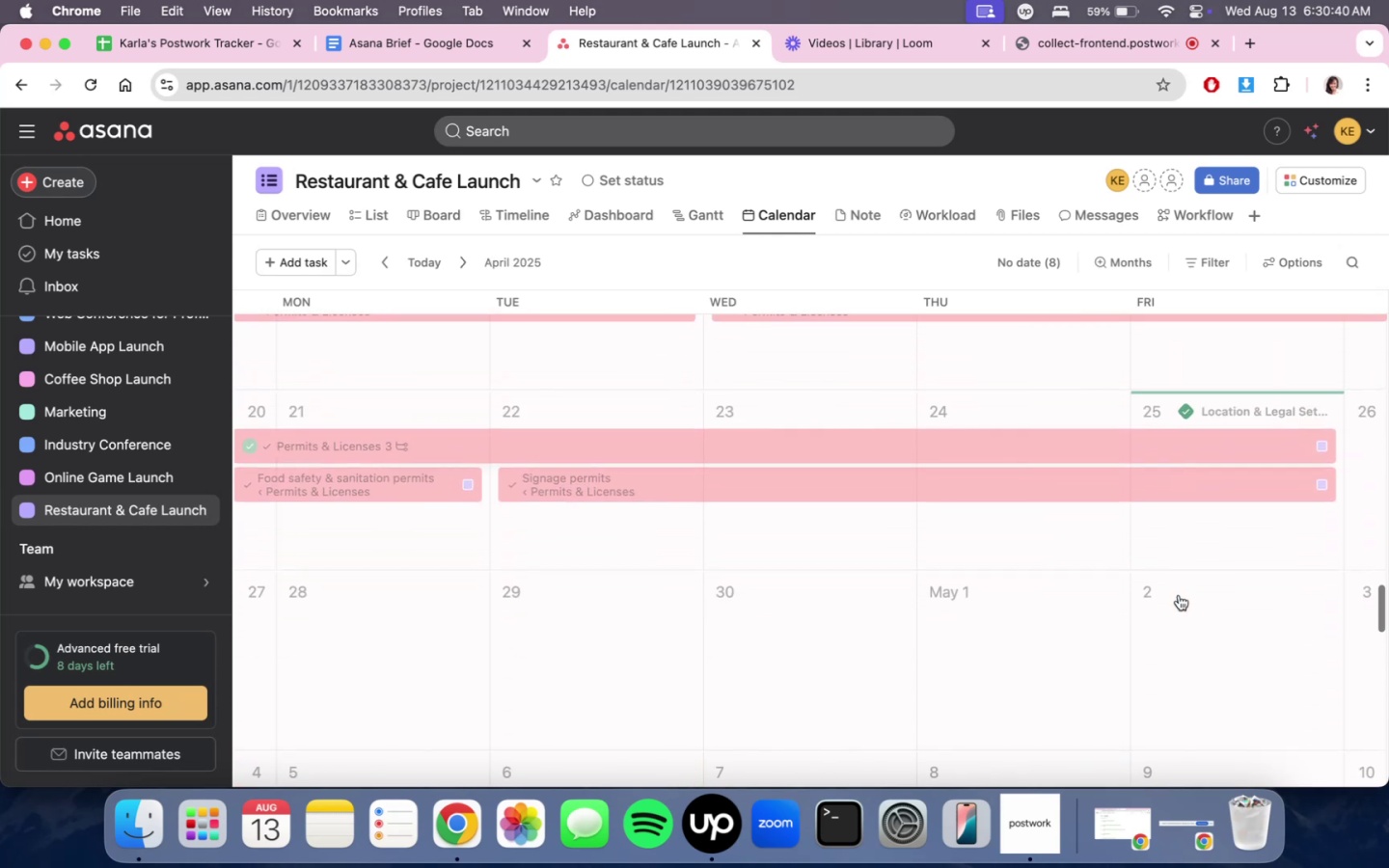 
scroll: coordinate [1179, 595], scroll_direction: up, amount: 7.0
 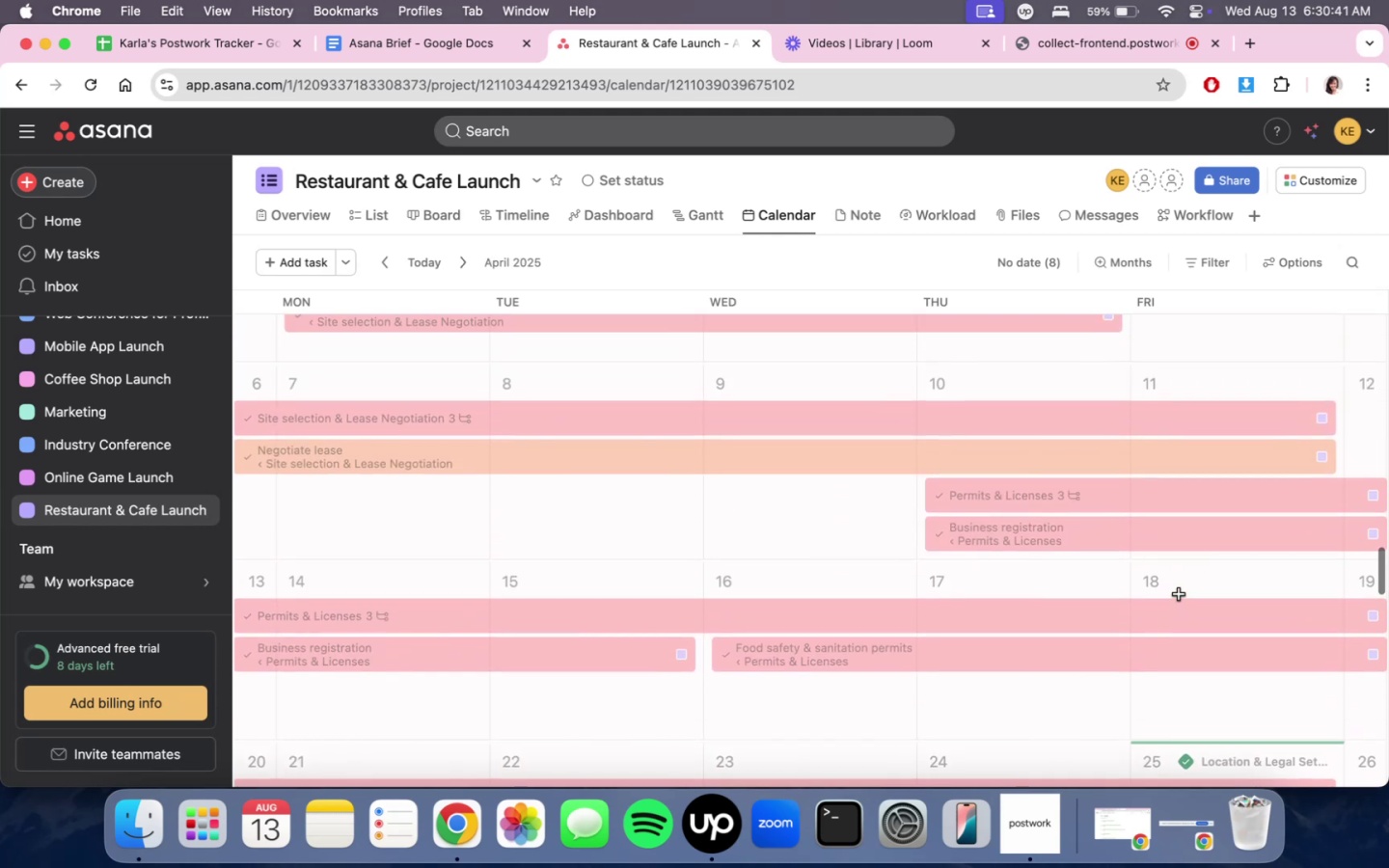 
scroll: coordinate [1179, 595], scroll_direction: down, amount: 17.0
 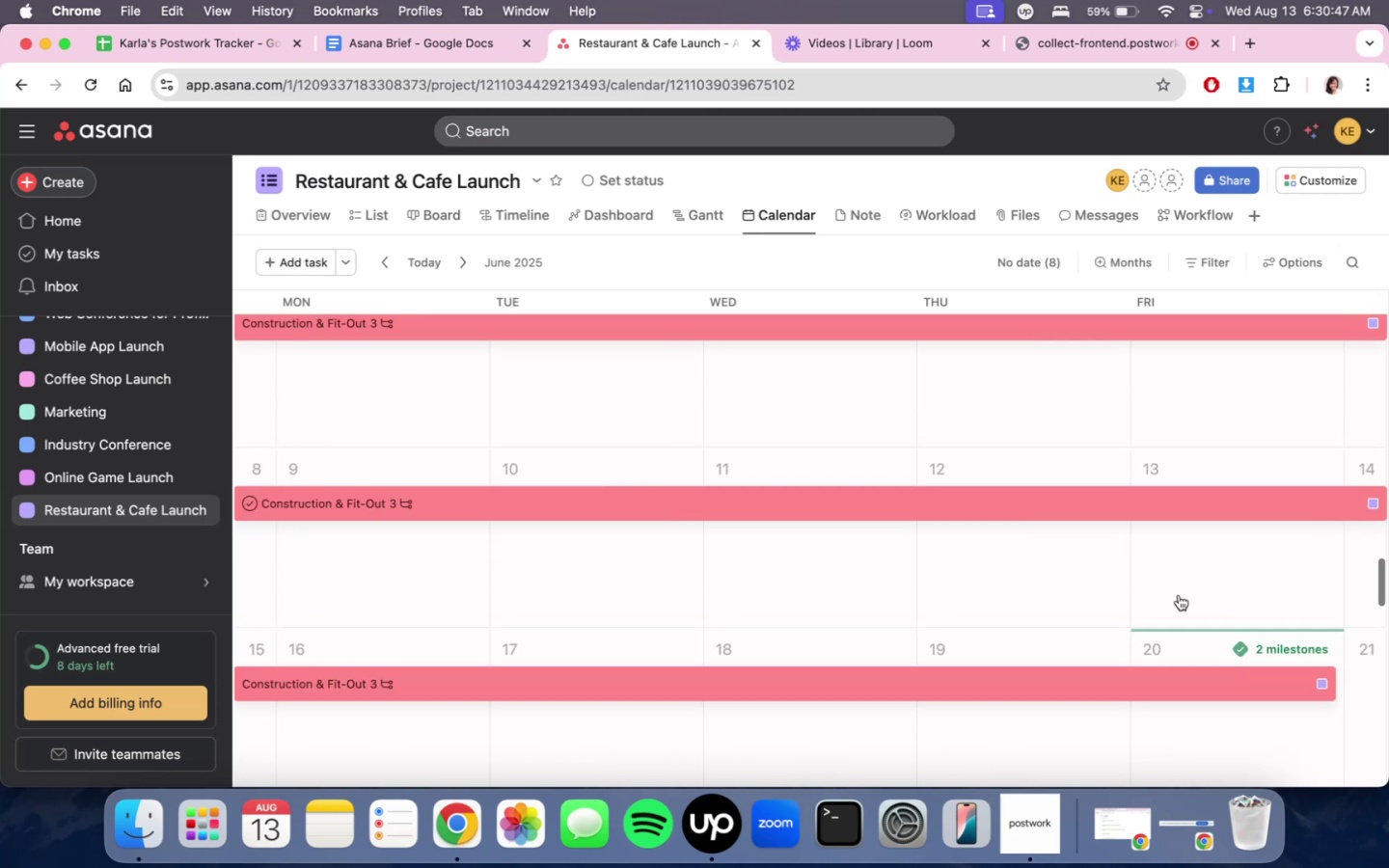 
scroll: coordinate [1179, 595], scroll_direction: up, amount: 3.0
 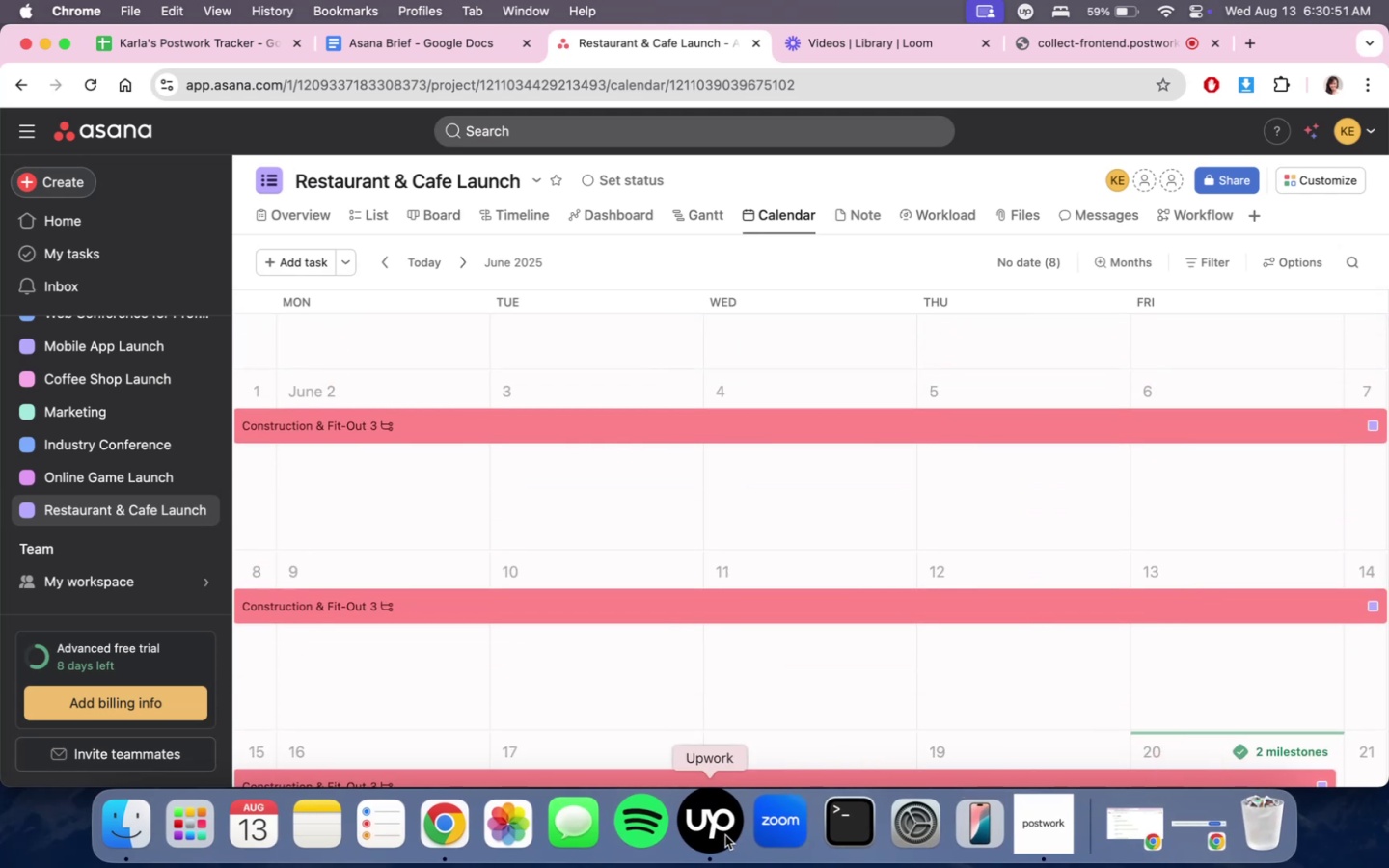 
wait(5.3)
 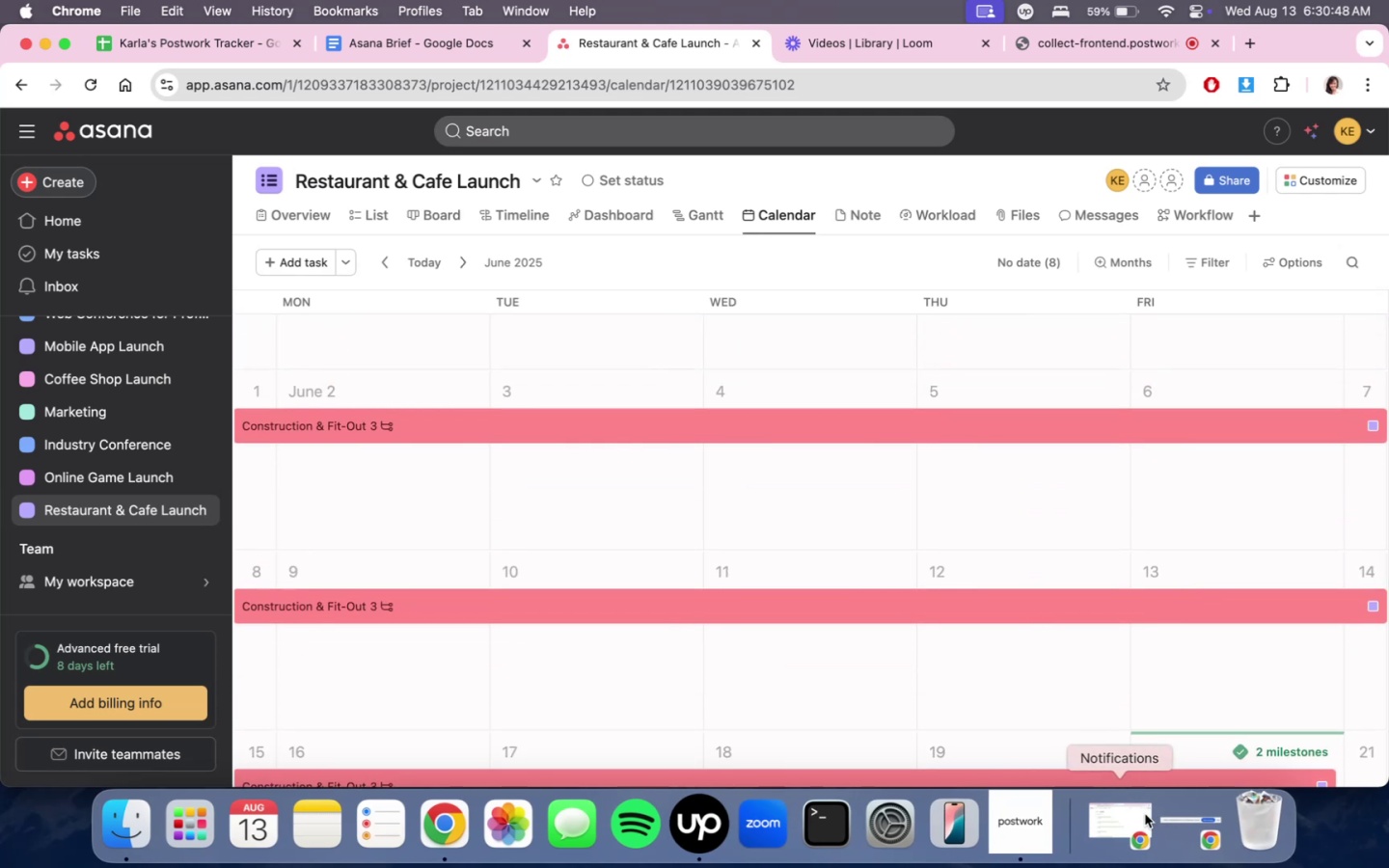 
double_click([837, 305])
 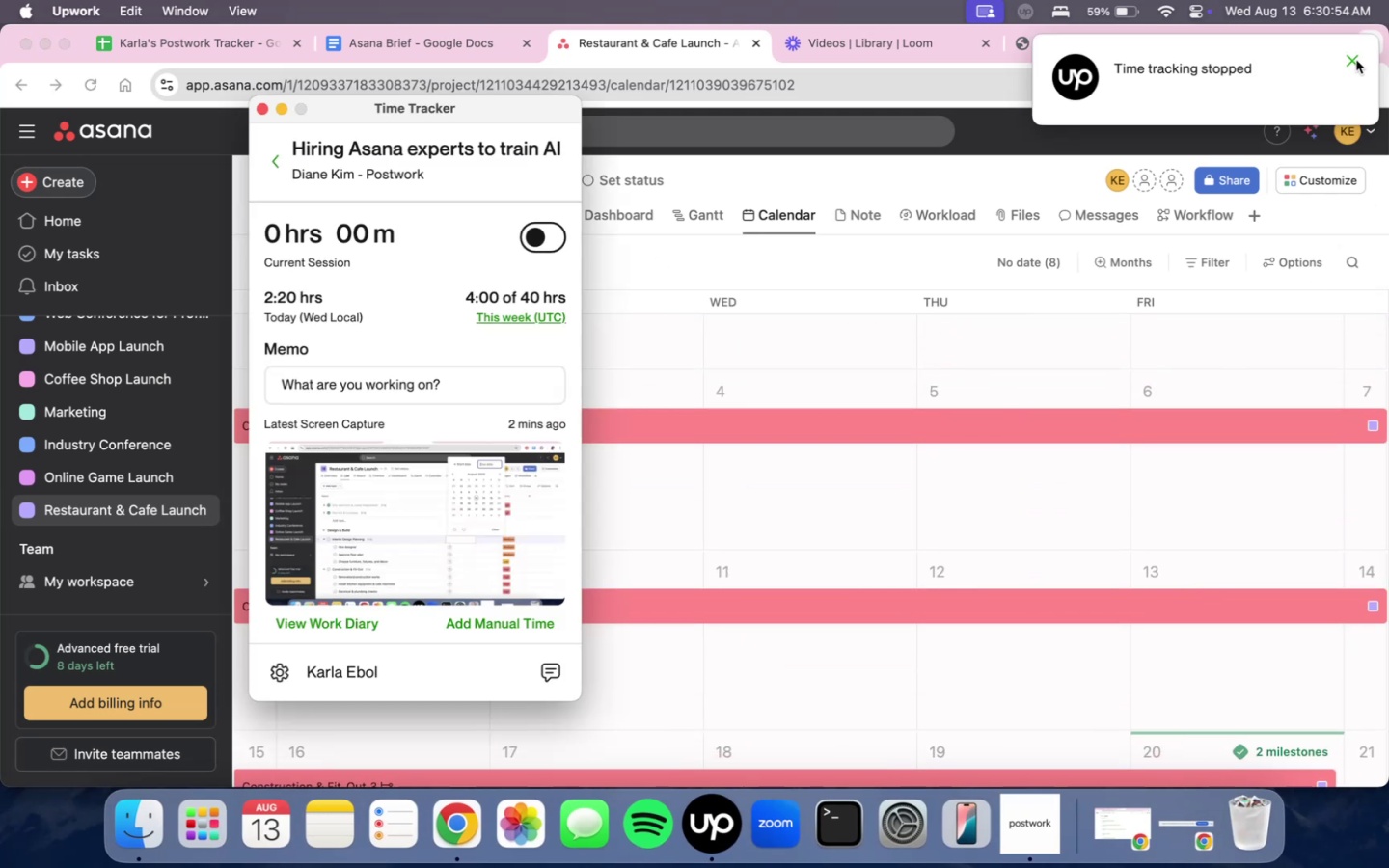 
double_click([977, 534])
 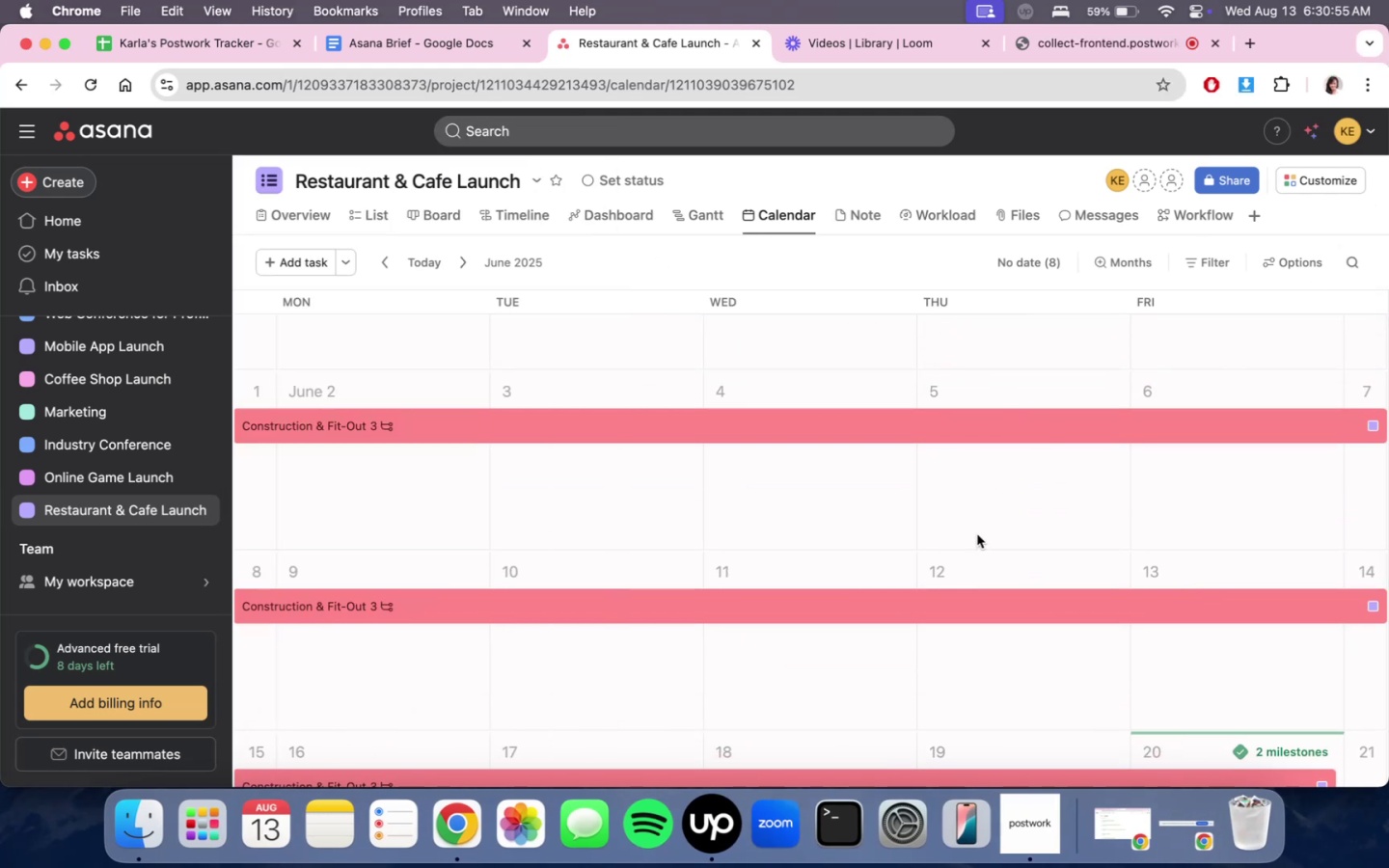 
scroll: coordinate [1080, 622], scroll_direction: up, amount: 1.0
 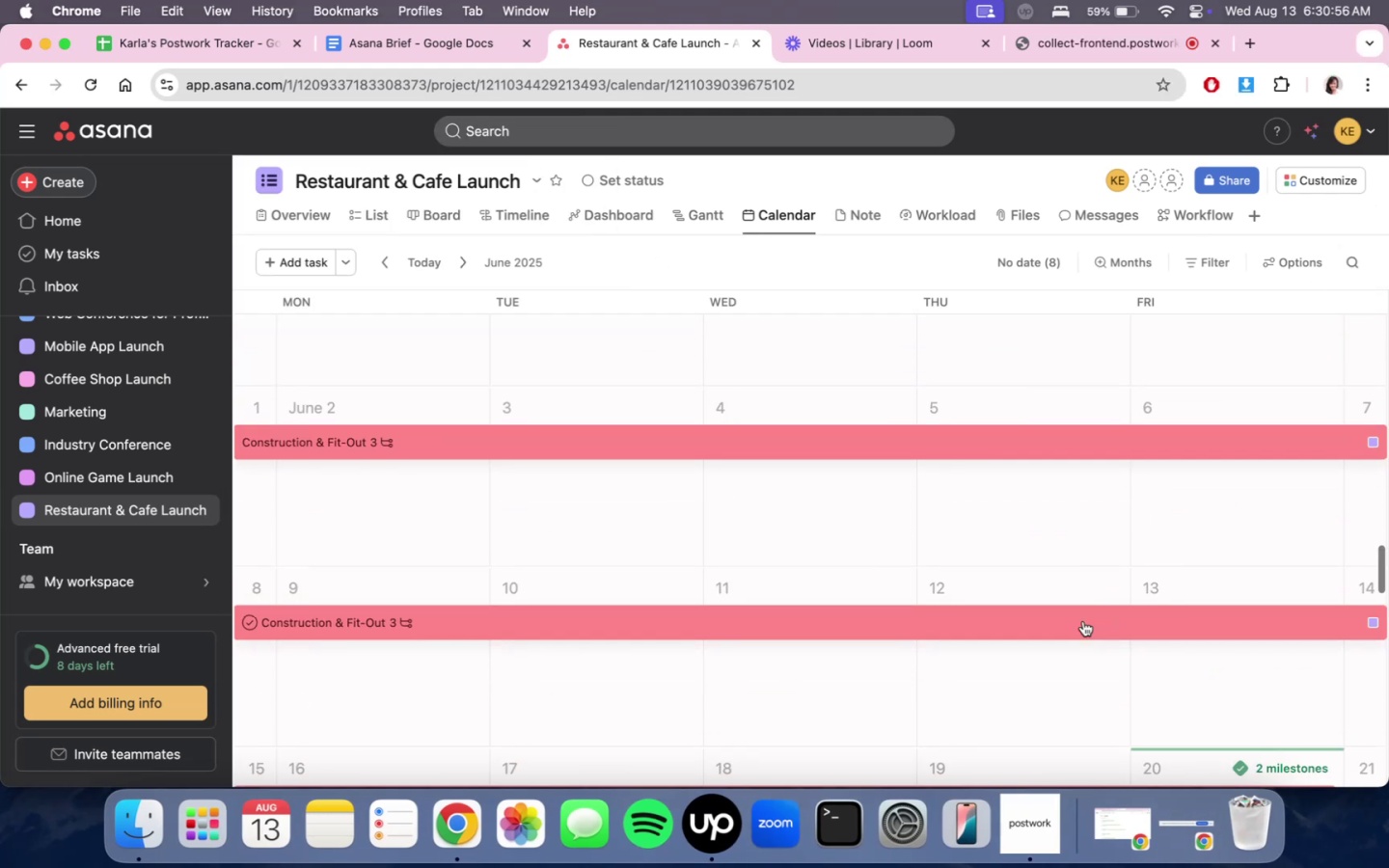 
scroll: coordinate [1088, 616], scroll_direction: down, amount: 15.0
 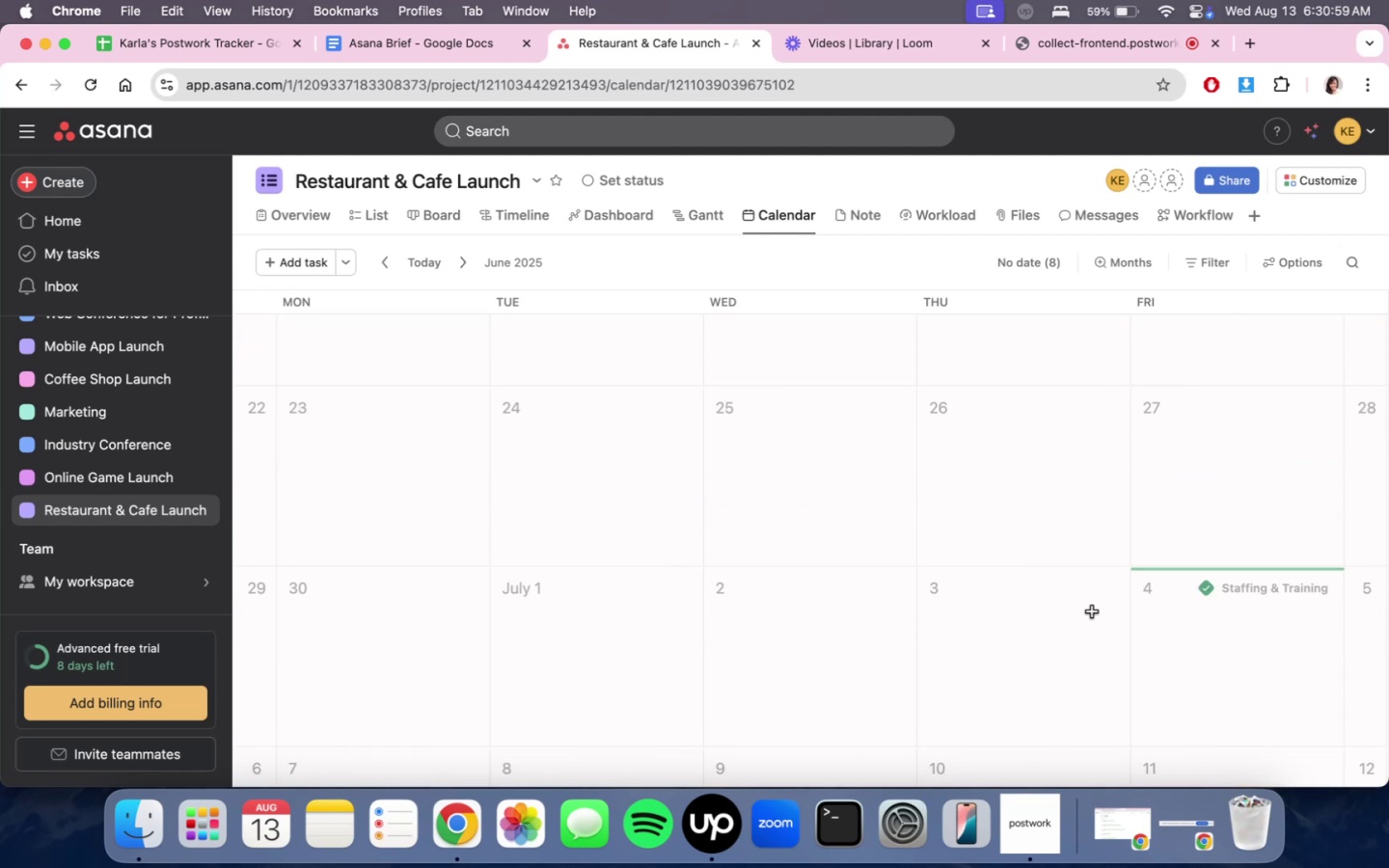 
scroll: coordinate [1092, 612], scroll_direction: up, amount: 17.0
 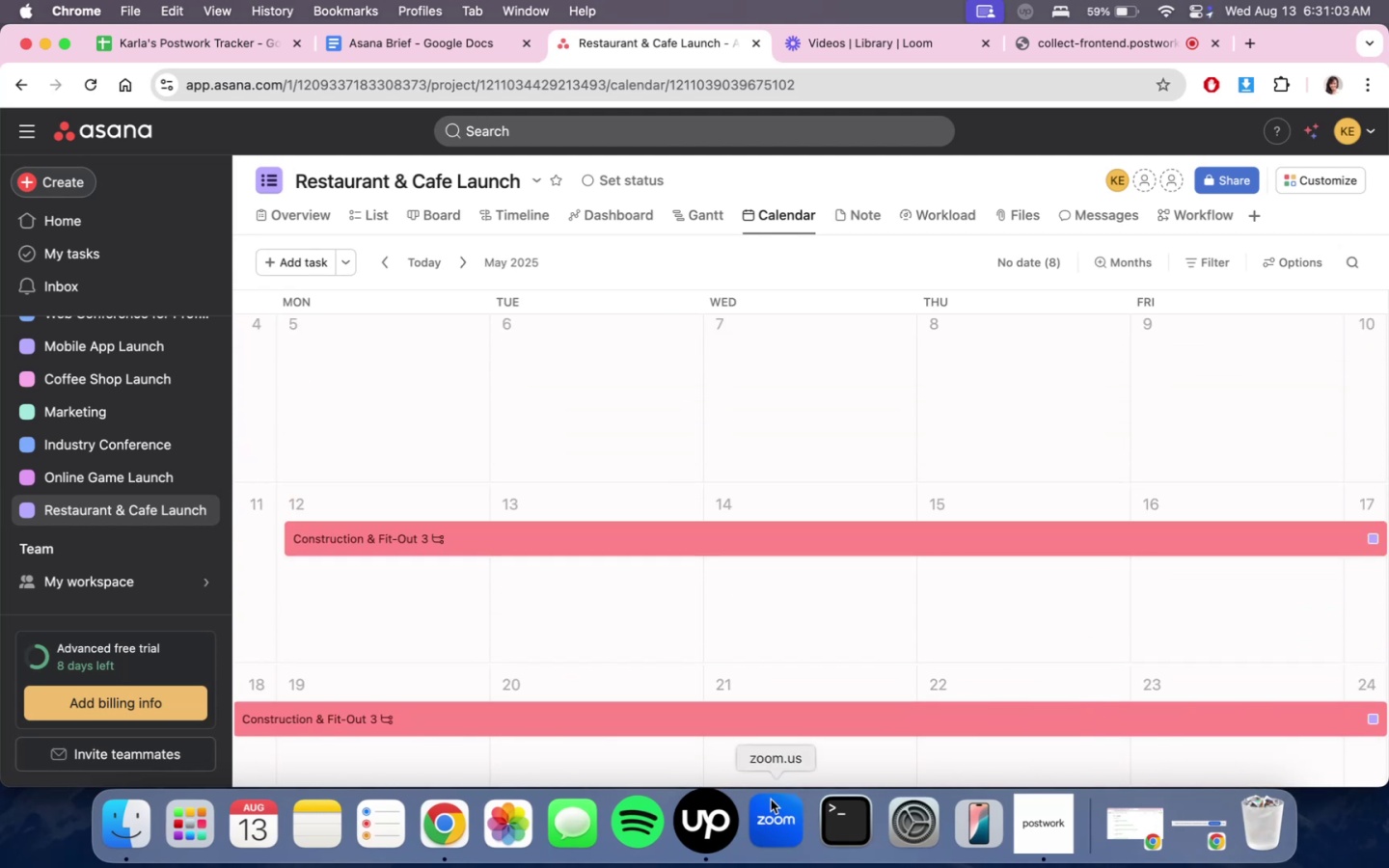 
left_click([736, 819])
 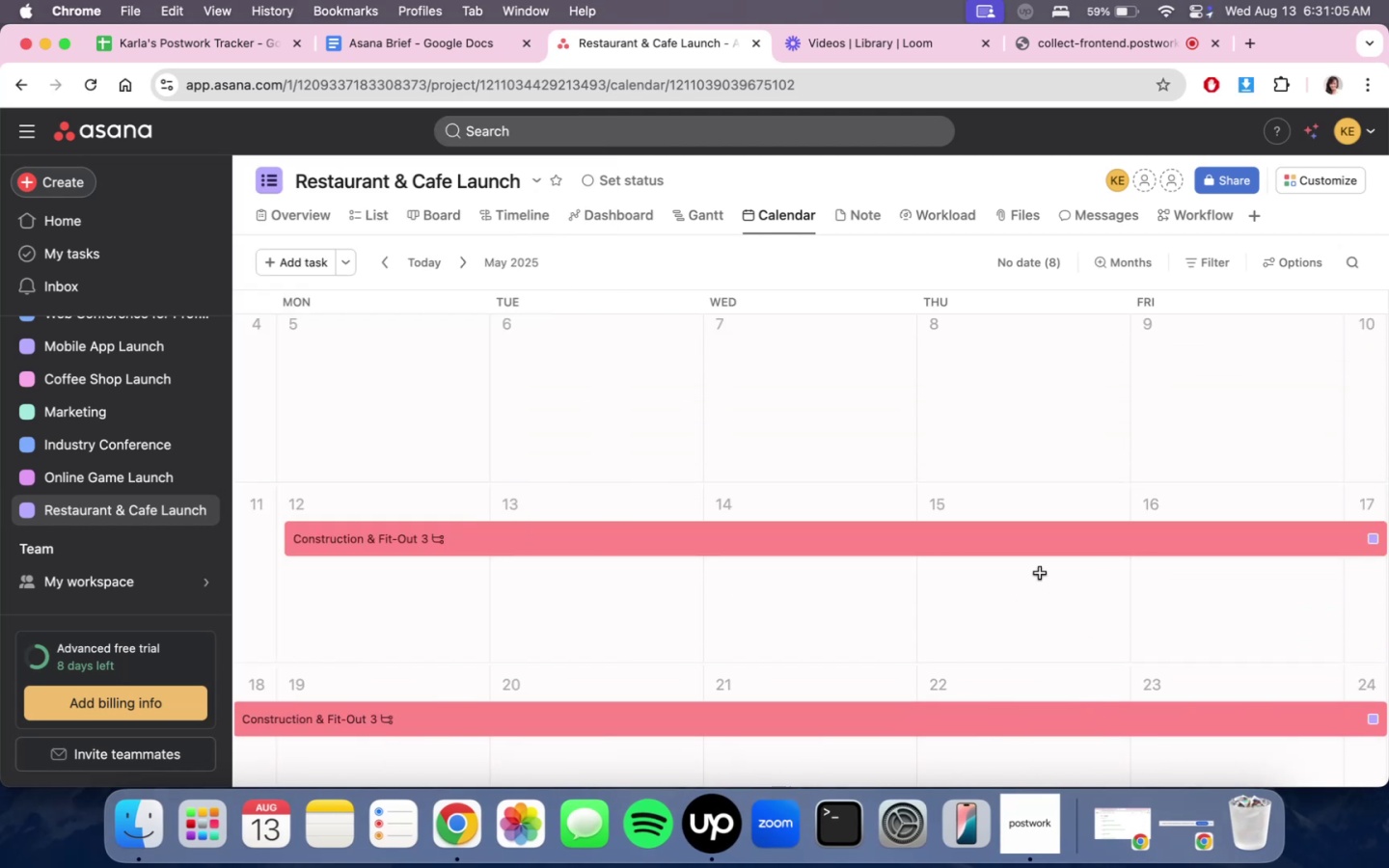 
double_click([1040, 574])
 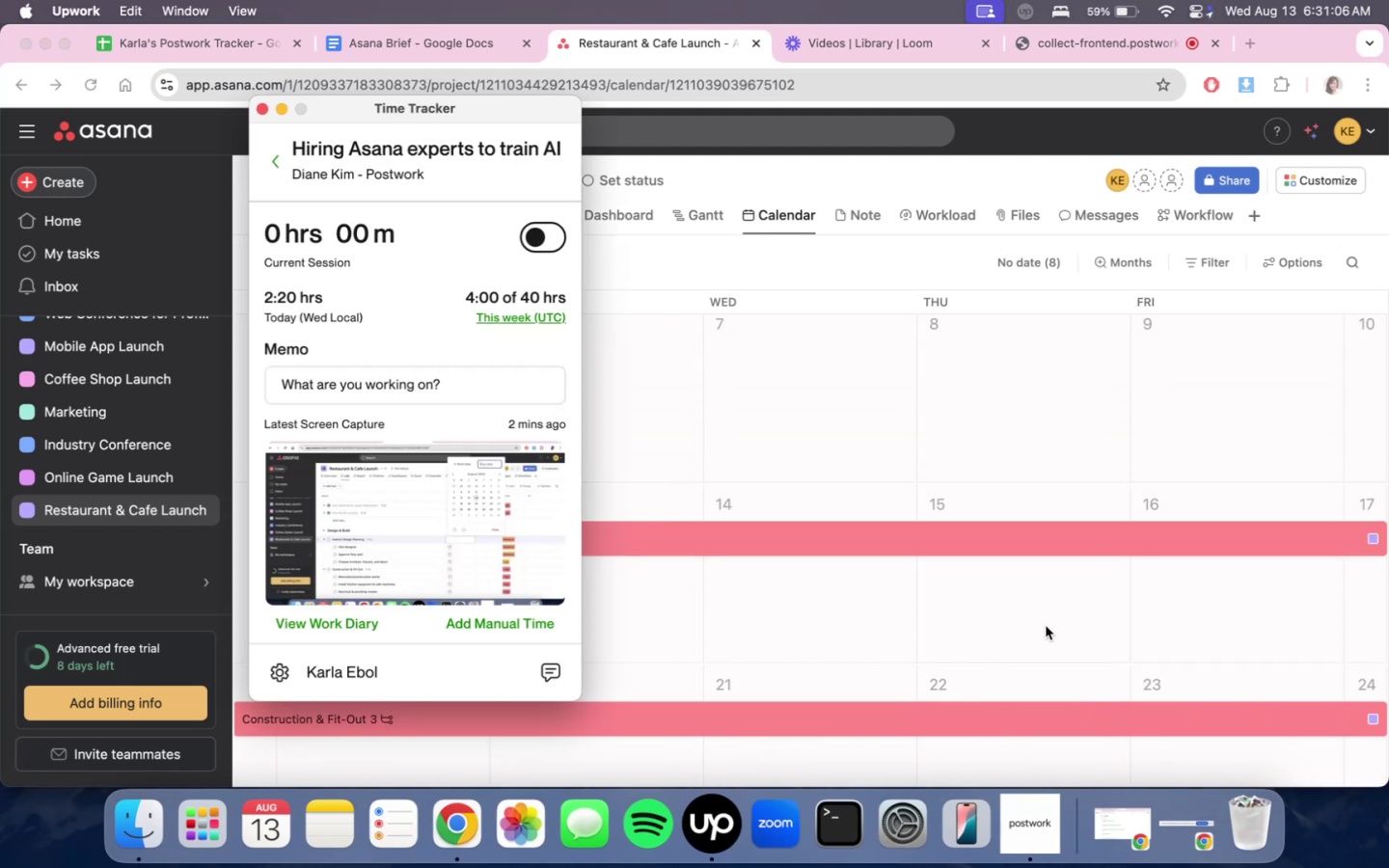 
double_click([1046, 626])
 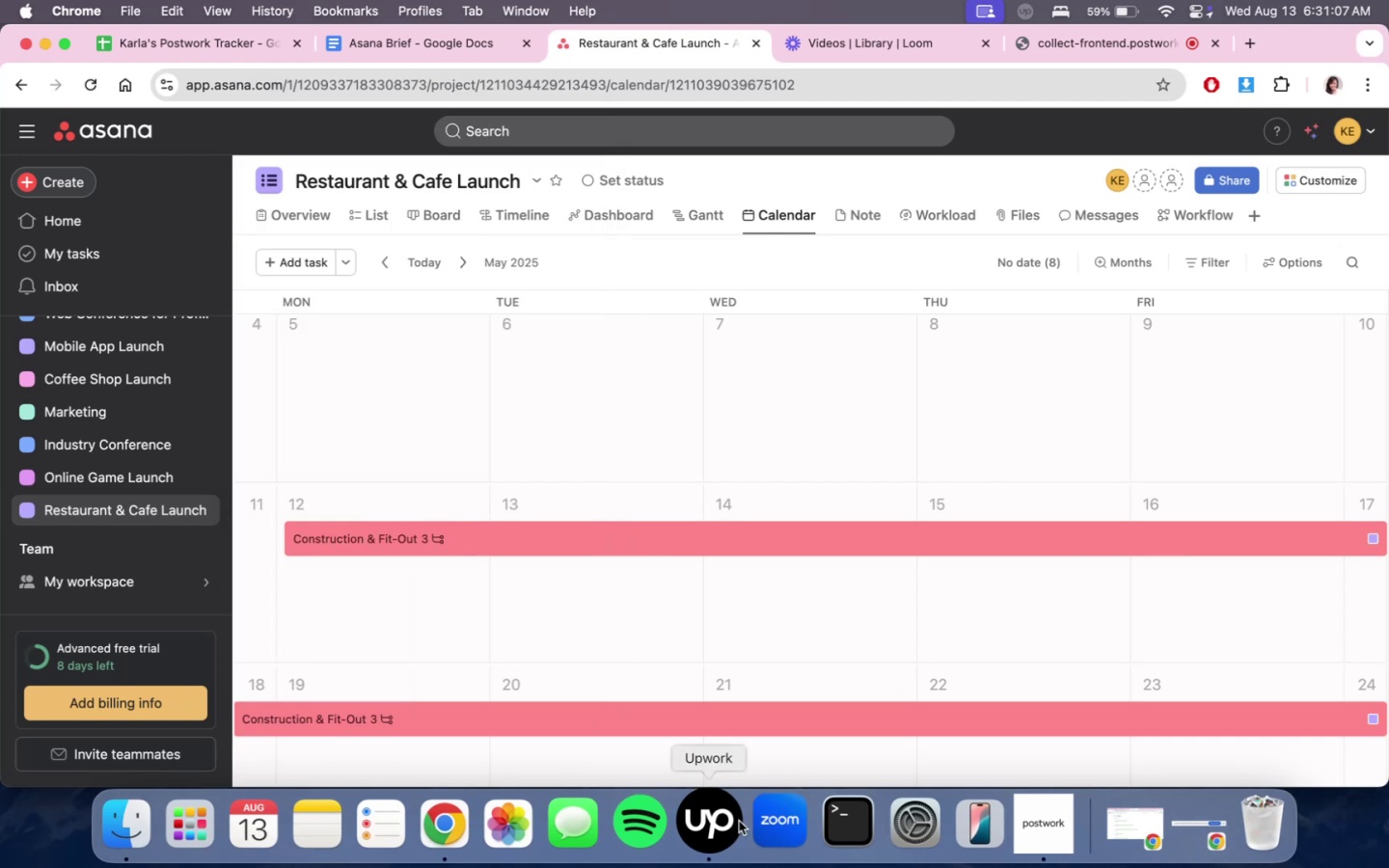 
left_click([707, 846])
 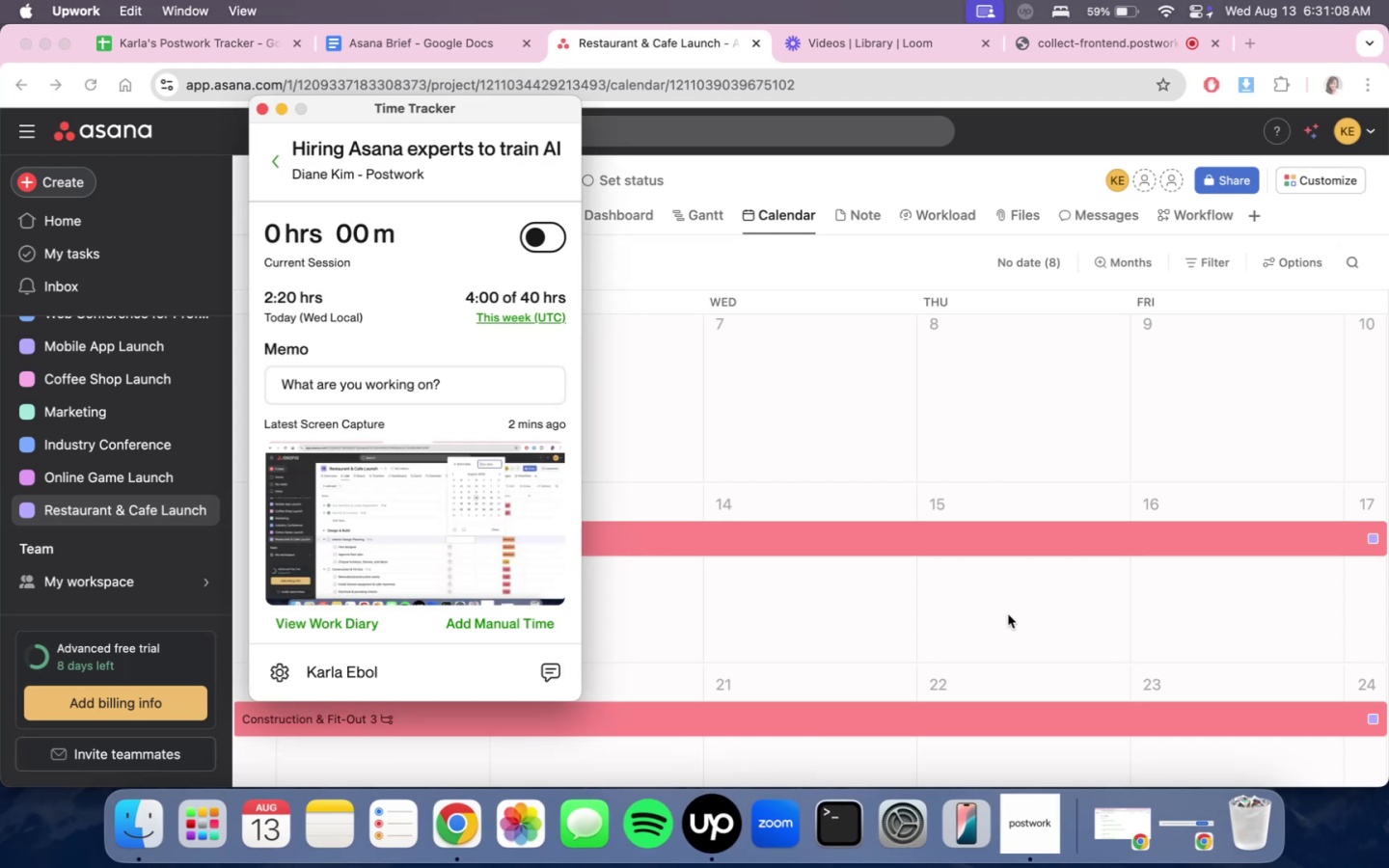 
left_click([1008, 614])
 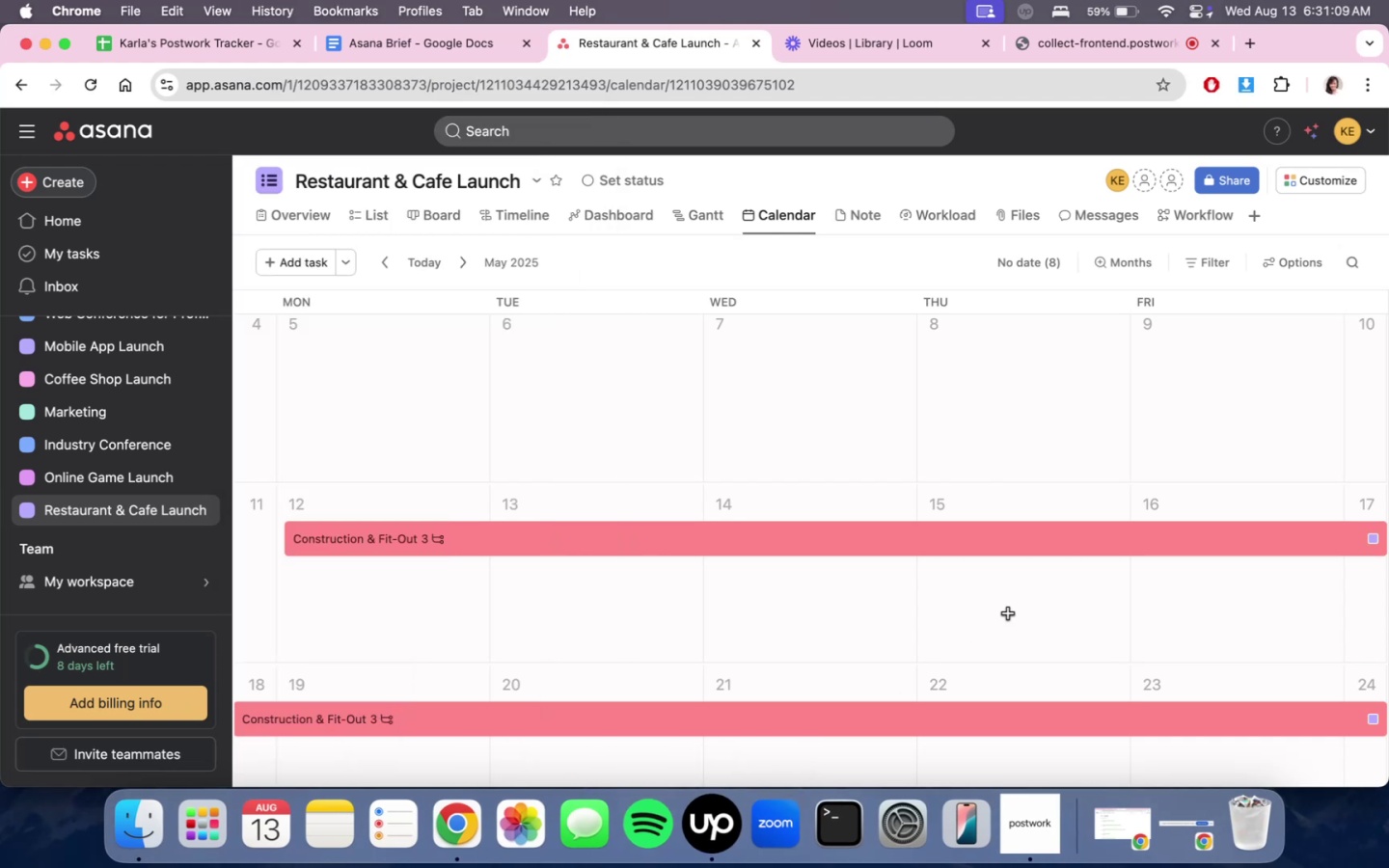 
scroll: coordinate [1081, 656], scroll_direction: up, amount: 1.0
 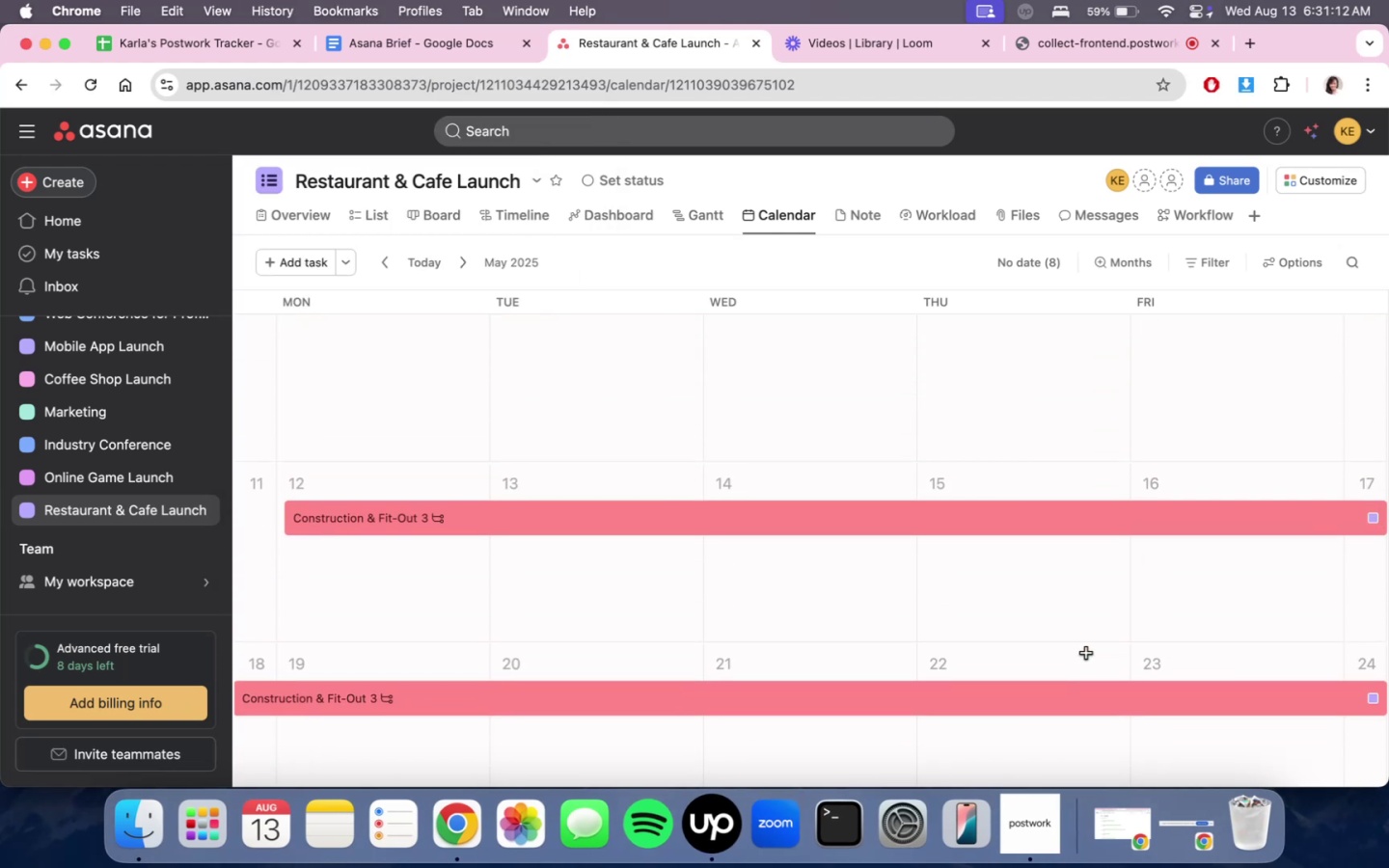 
scroll: coordinate [1110, 633], scroll_direction: down, amount: 9.0
 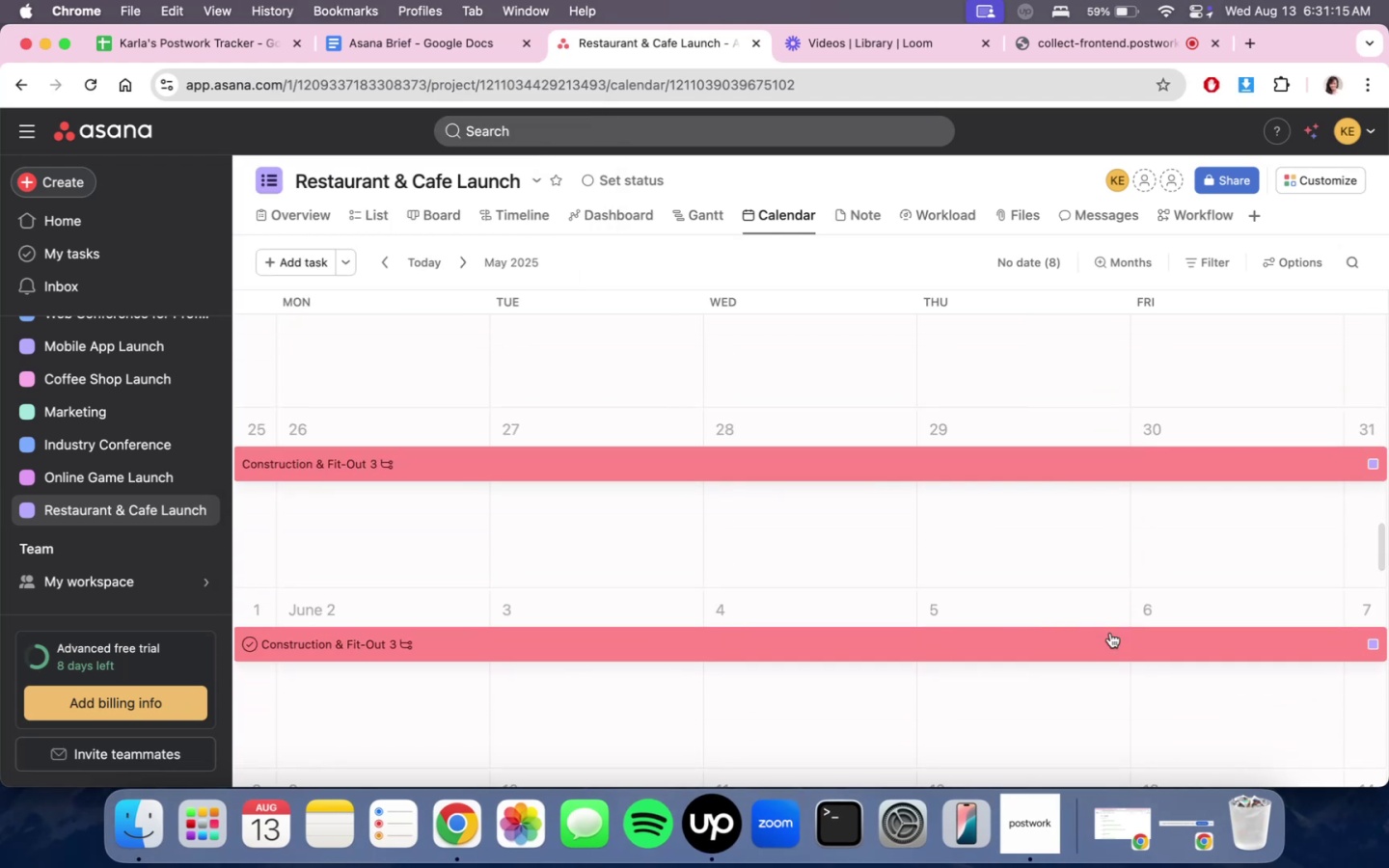 
scroll: coordinate [1112, 630], scroll_direction: up, amount: 10.0
 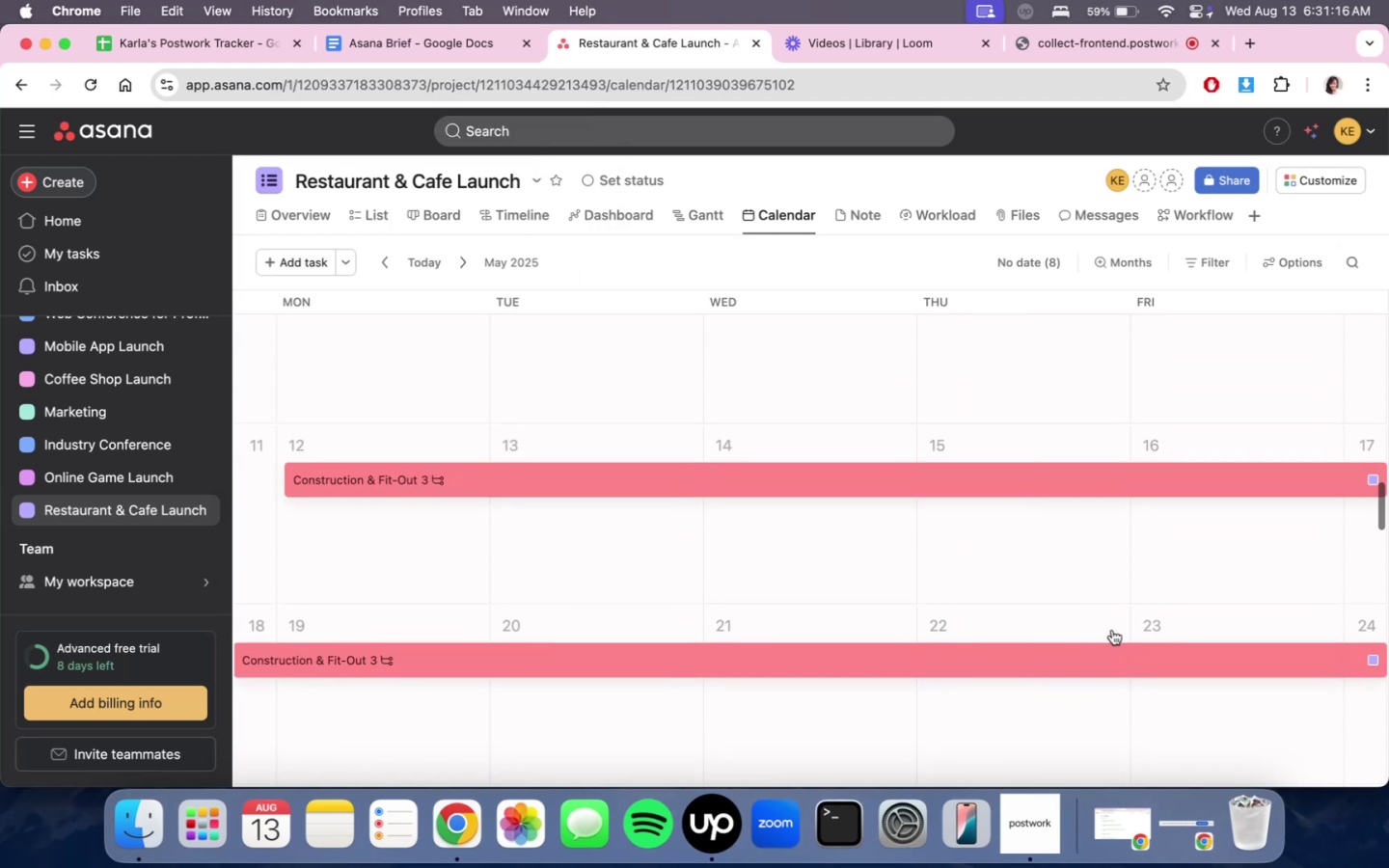 
scroll: coordinate [1112, 630], scroll_direction: down, amount: 18.0
 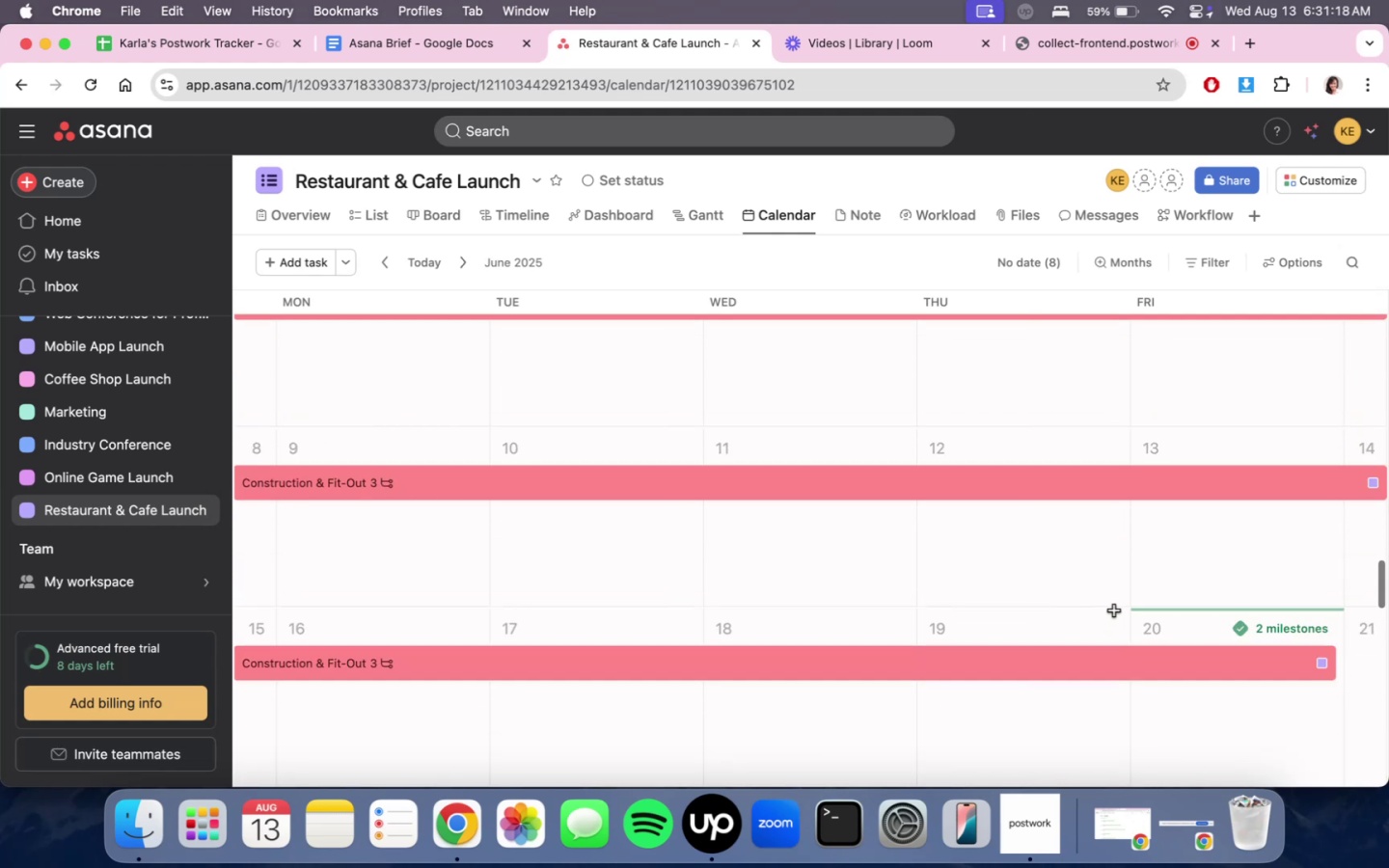 
scroll: coordinate [1081, 577], scroll_direction: up, amount: 21.0
 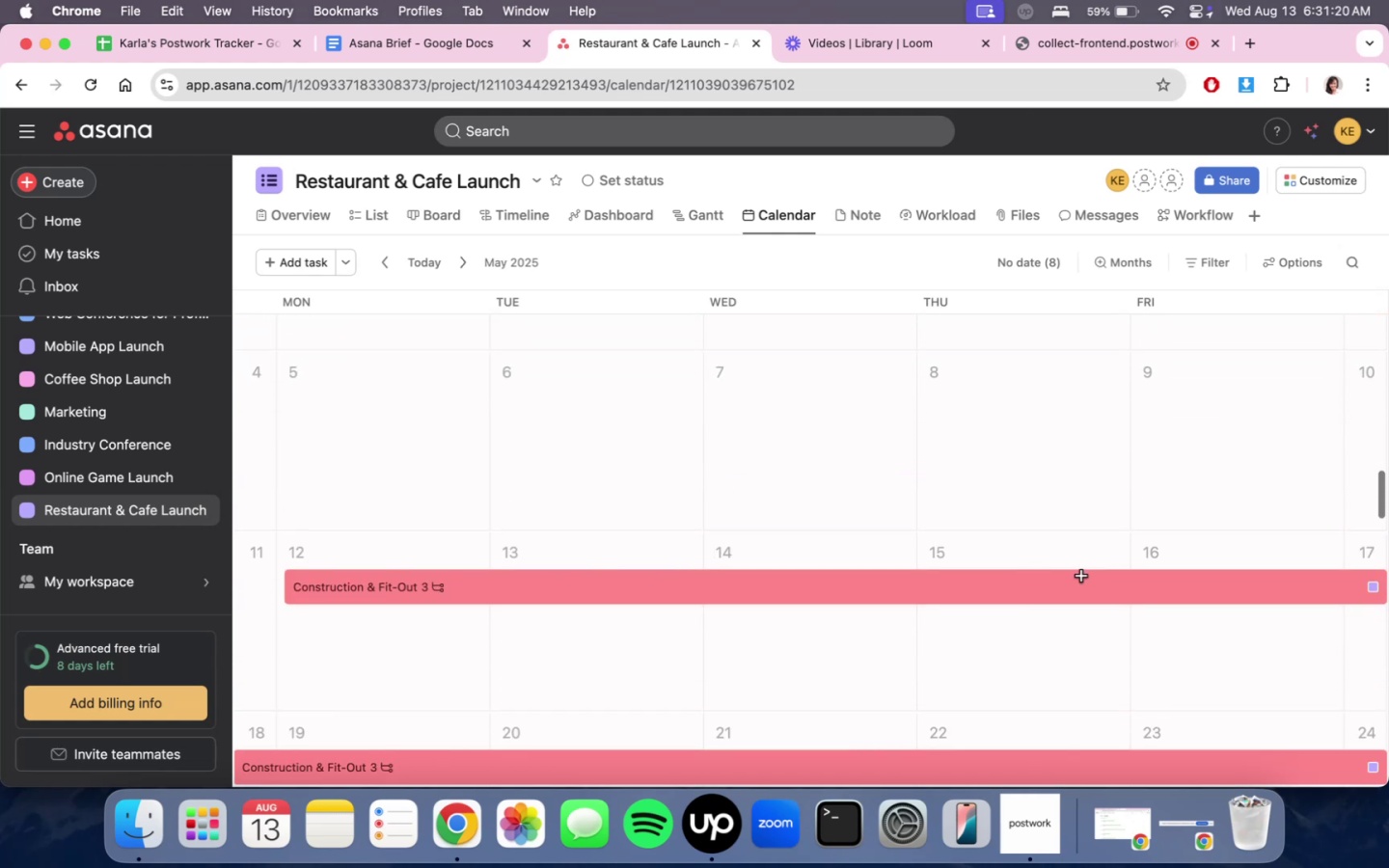 
scroll: coordinate [1079, 586], scroll_direction: down, amount: 10.0
 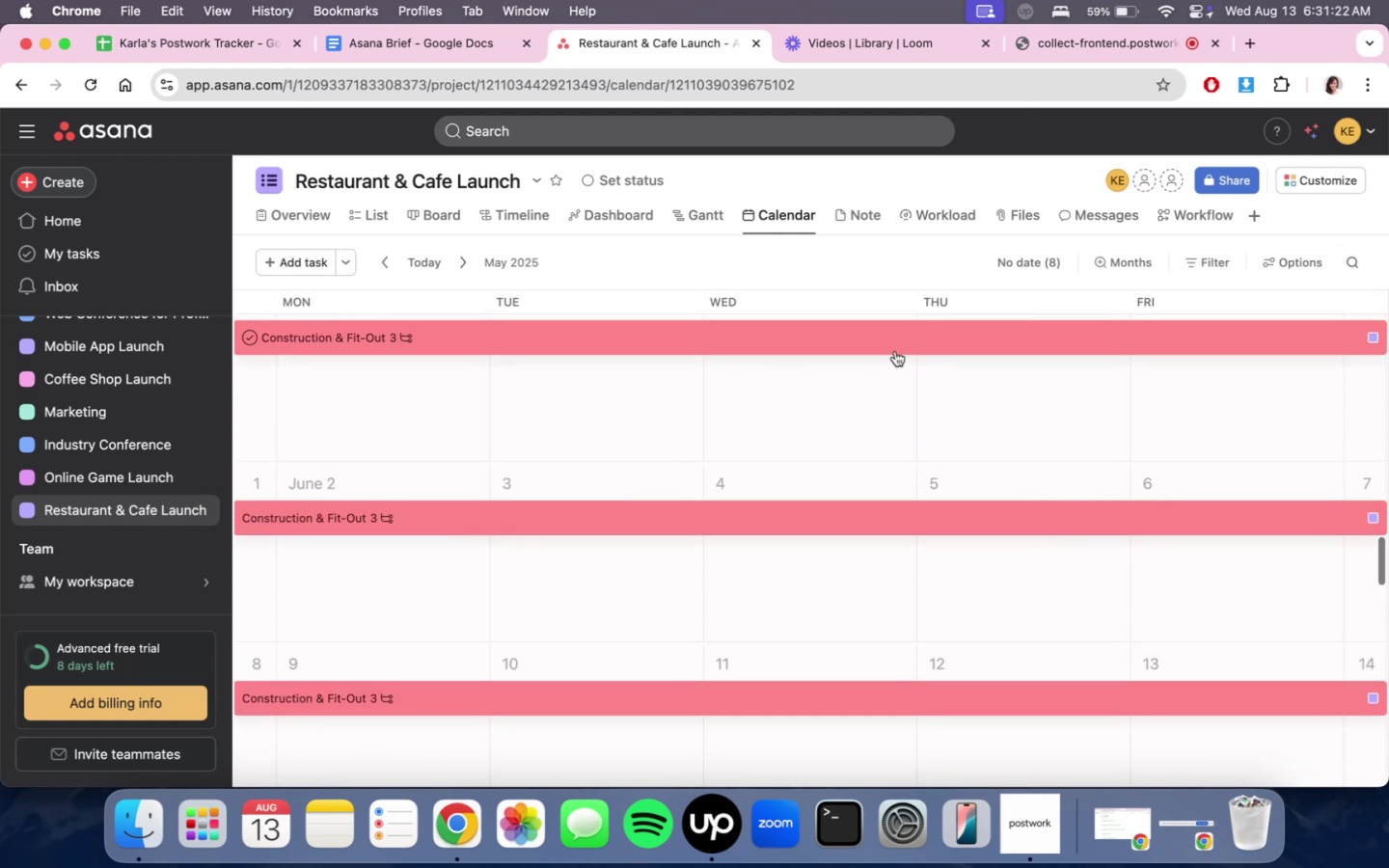 
left_click([895, 350])
 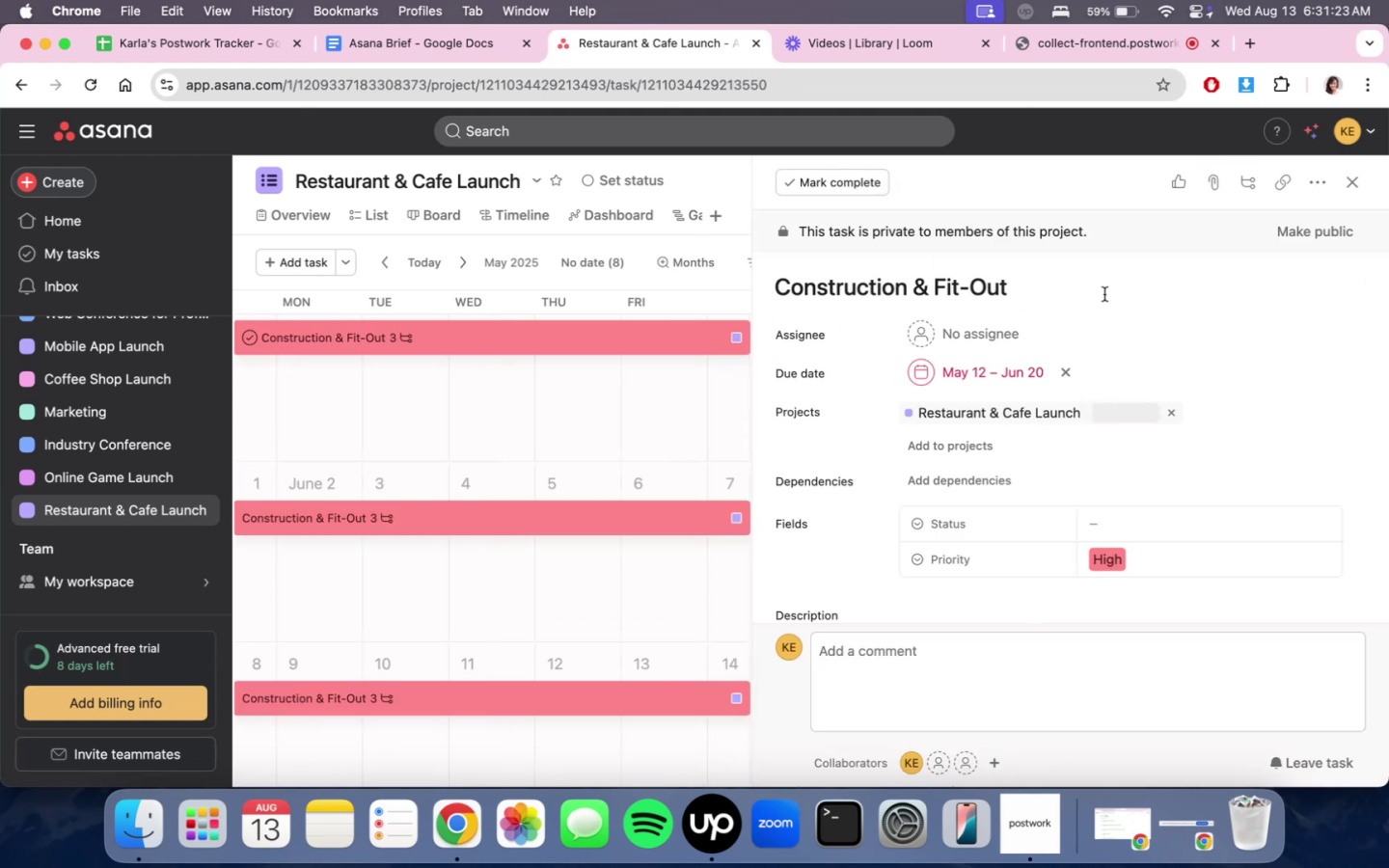 
scroll: coordinate [1172, 436], scroll_direction: down, amount: 11.0
 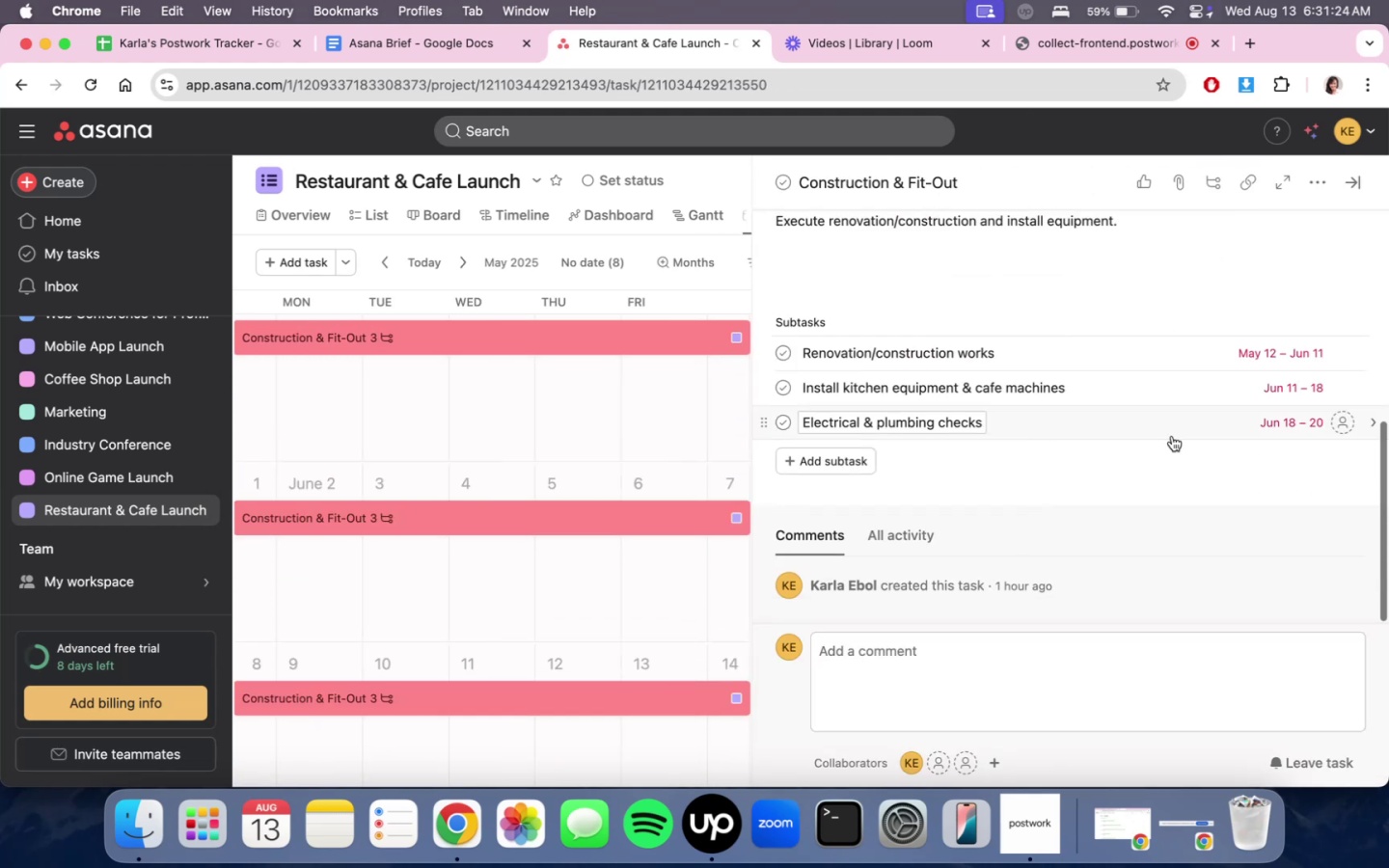 
scroll: coordinate [1172, 436], scroll_direction: up, amount: 12.0
 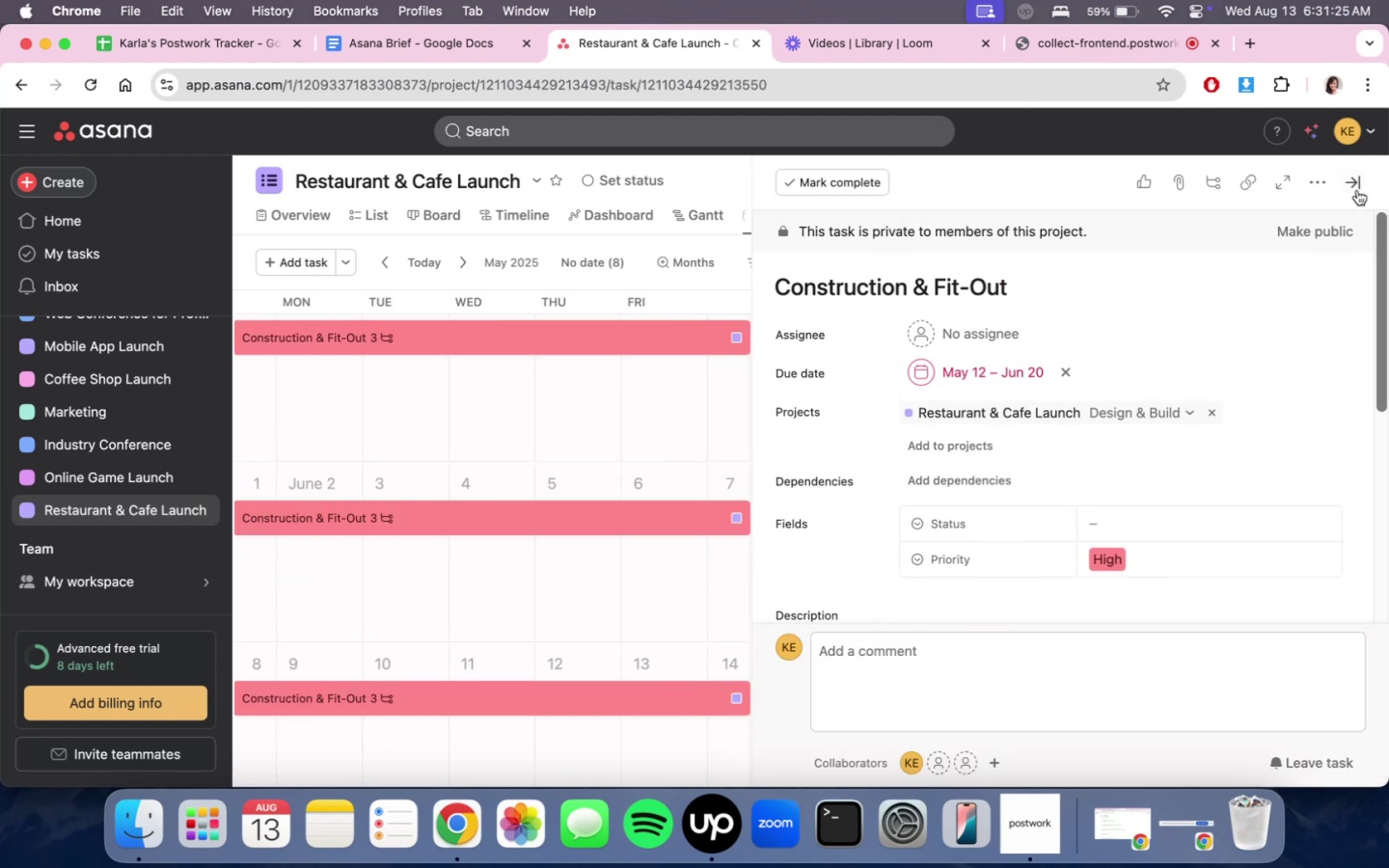 
left_click([1350, 183])
 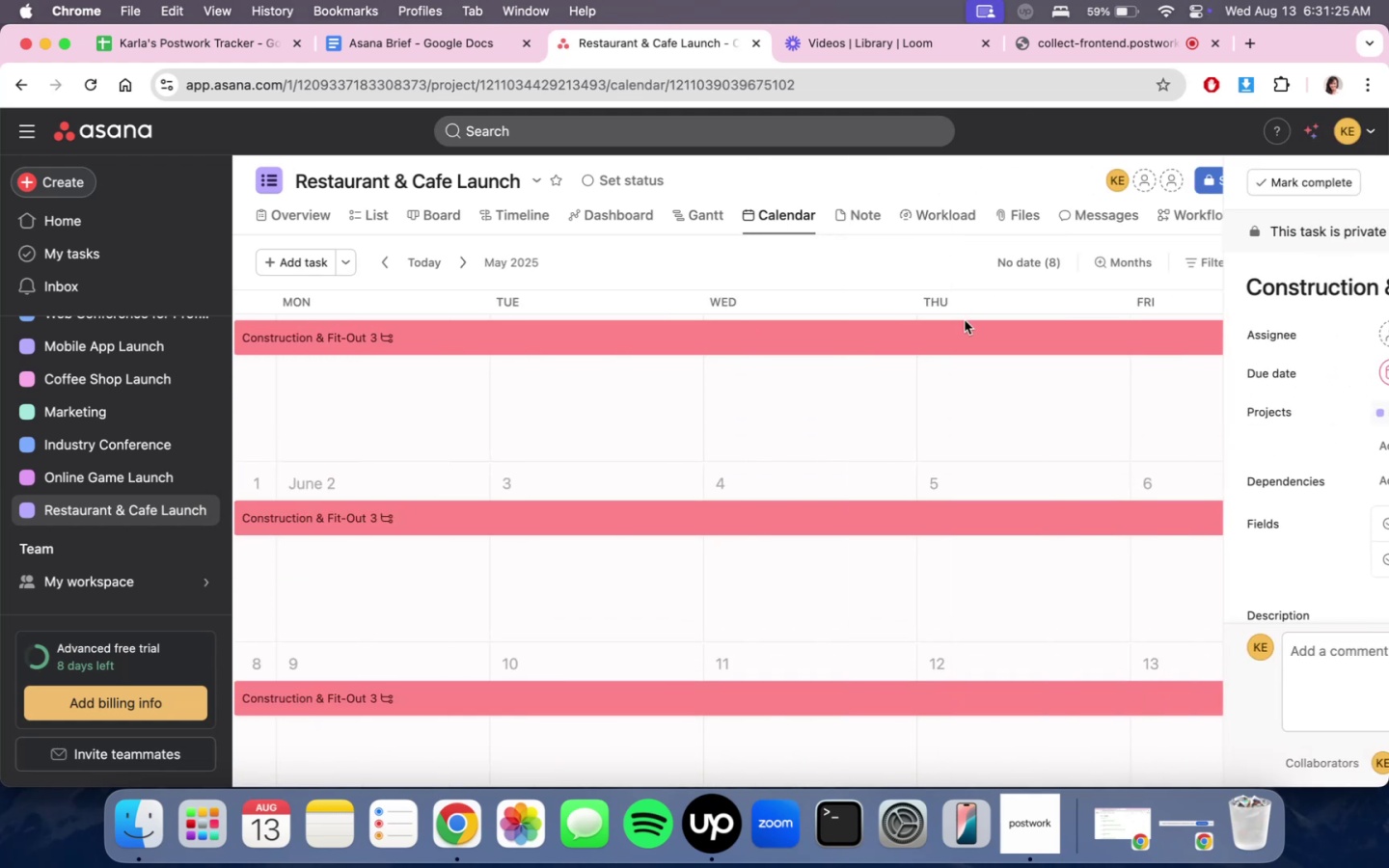 
scroll: coordinate [965, 536], scroll_direction: up, amount: 2.0
 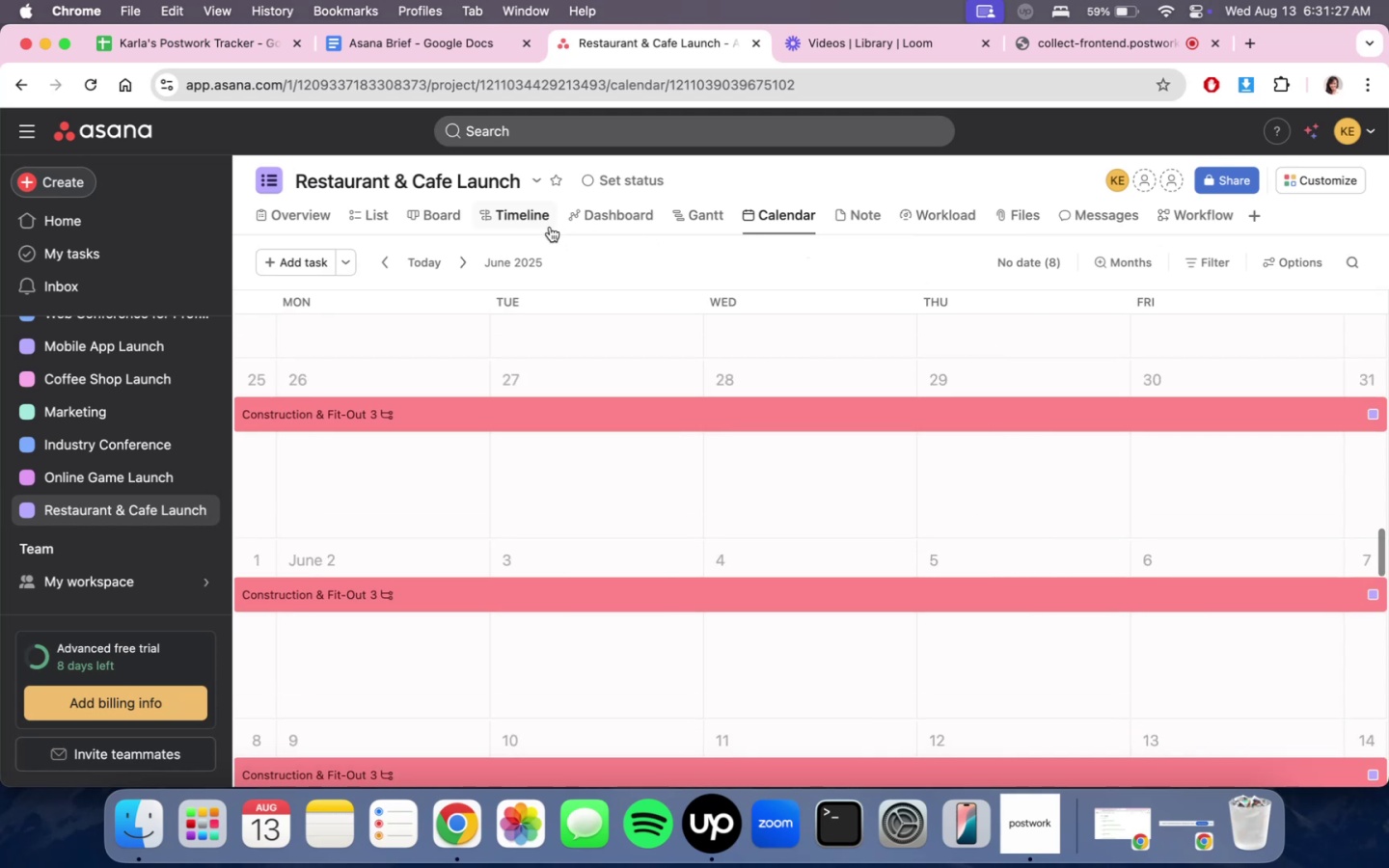 
left_click([534, 225])
 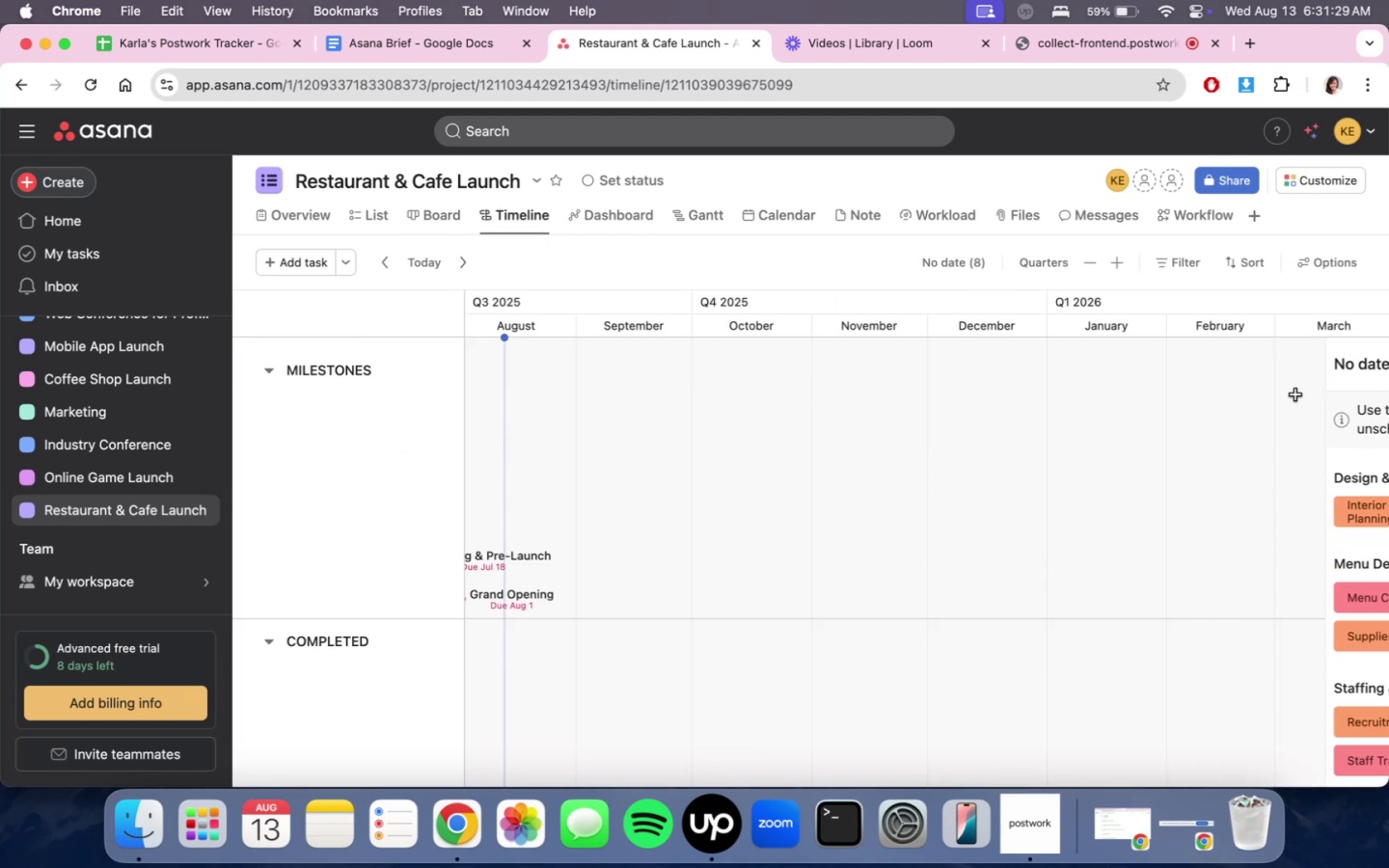 
scroll: coordinate [1040, 518], scroll_direction: up, amount: 36.0
 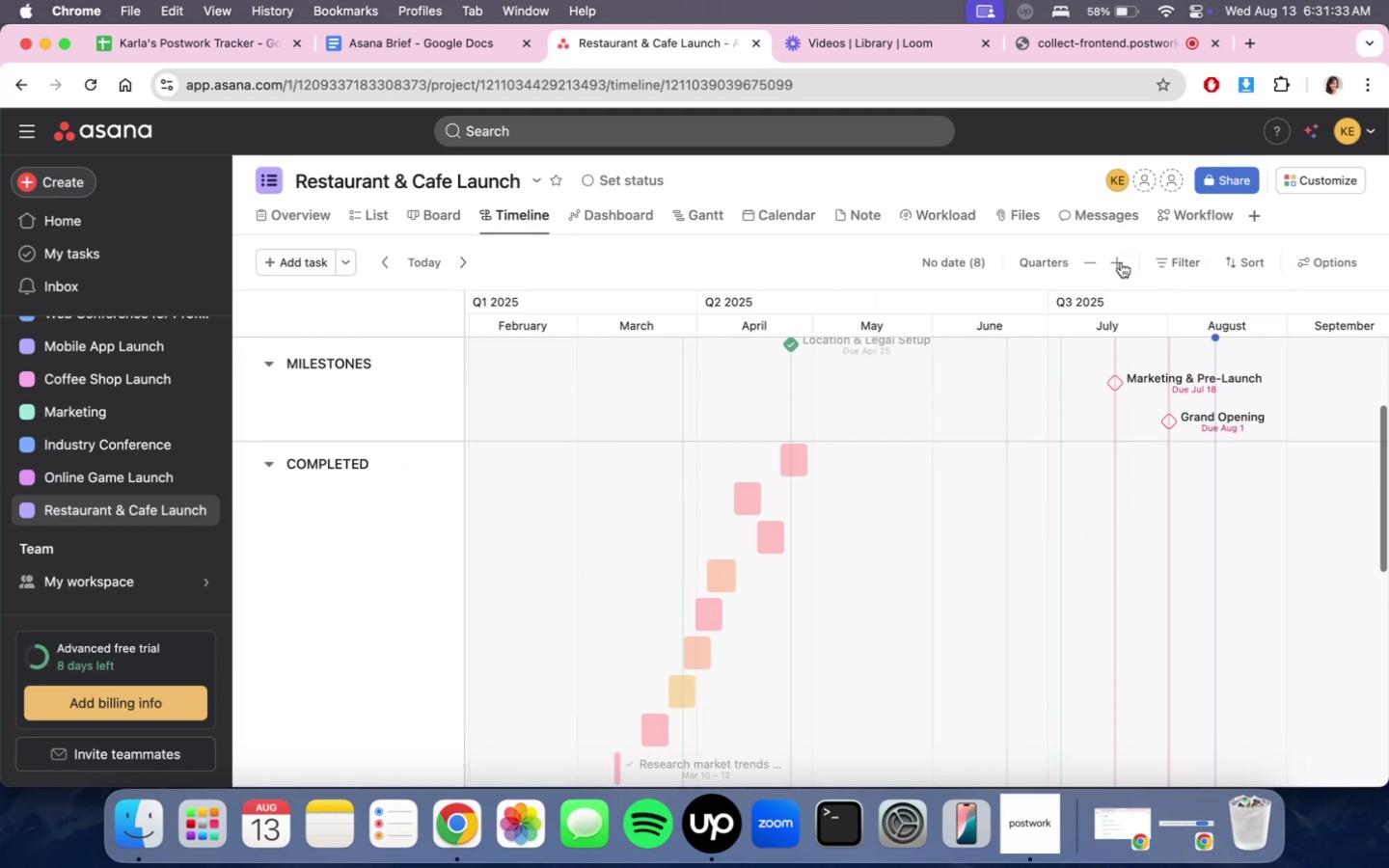 
left_click([1118, 261])
 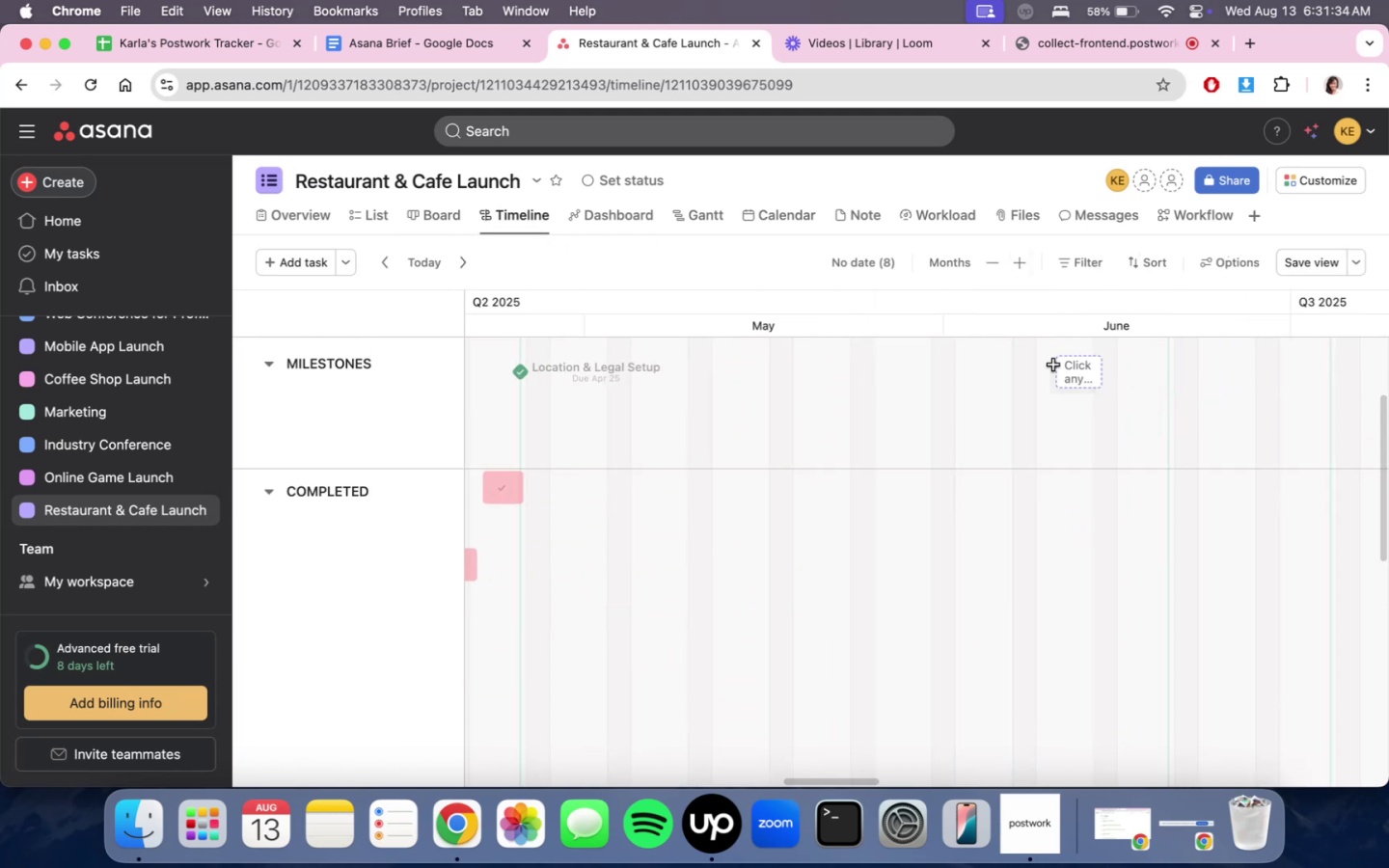 
scroll: coordinate [1046, 574], scroll_direction: up, amount: 77.0
 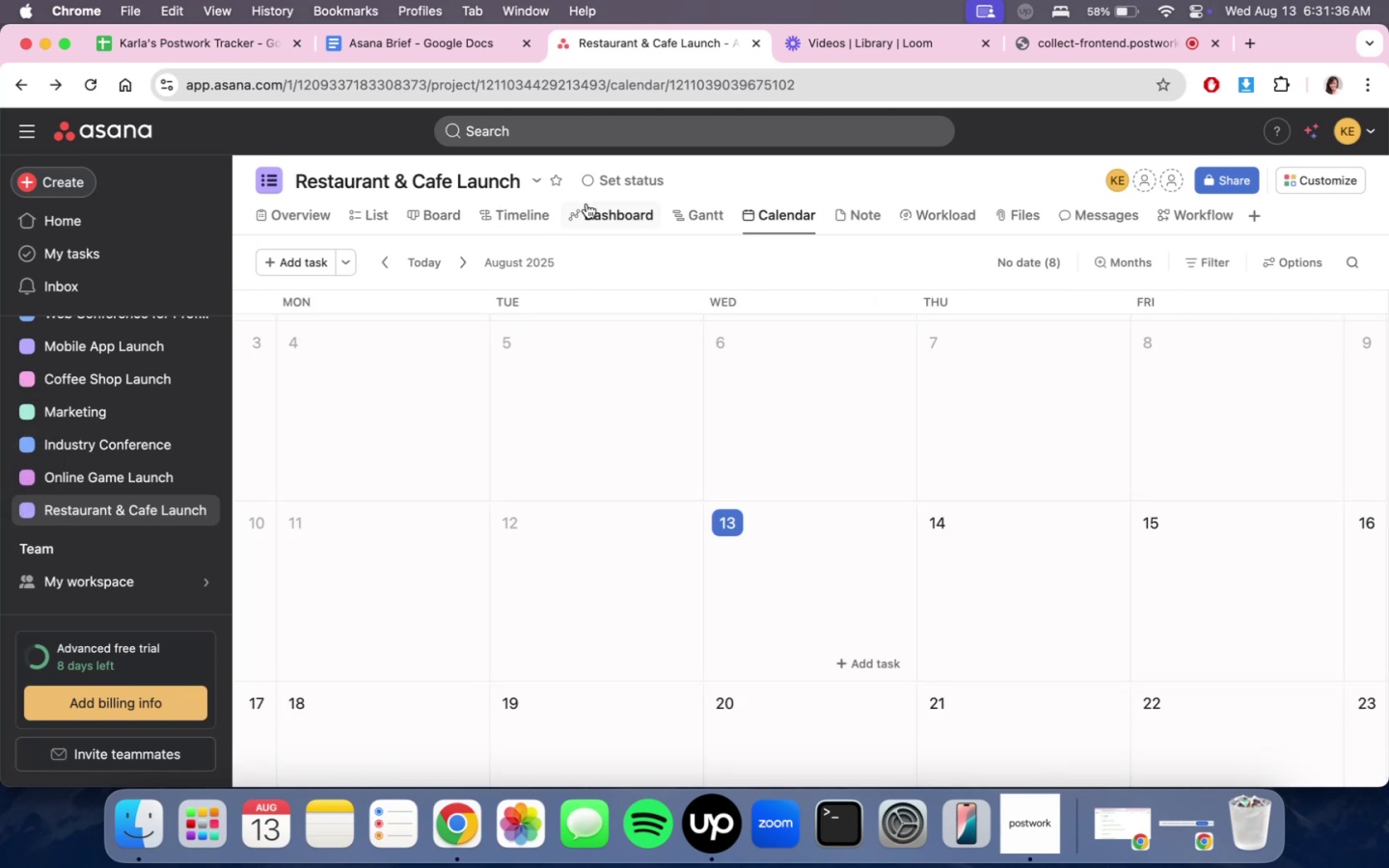 
double_click([518, 216])
 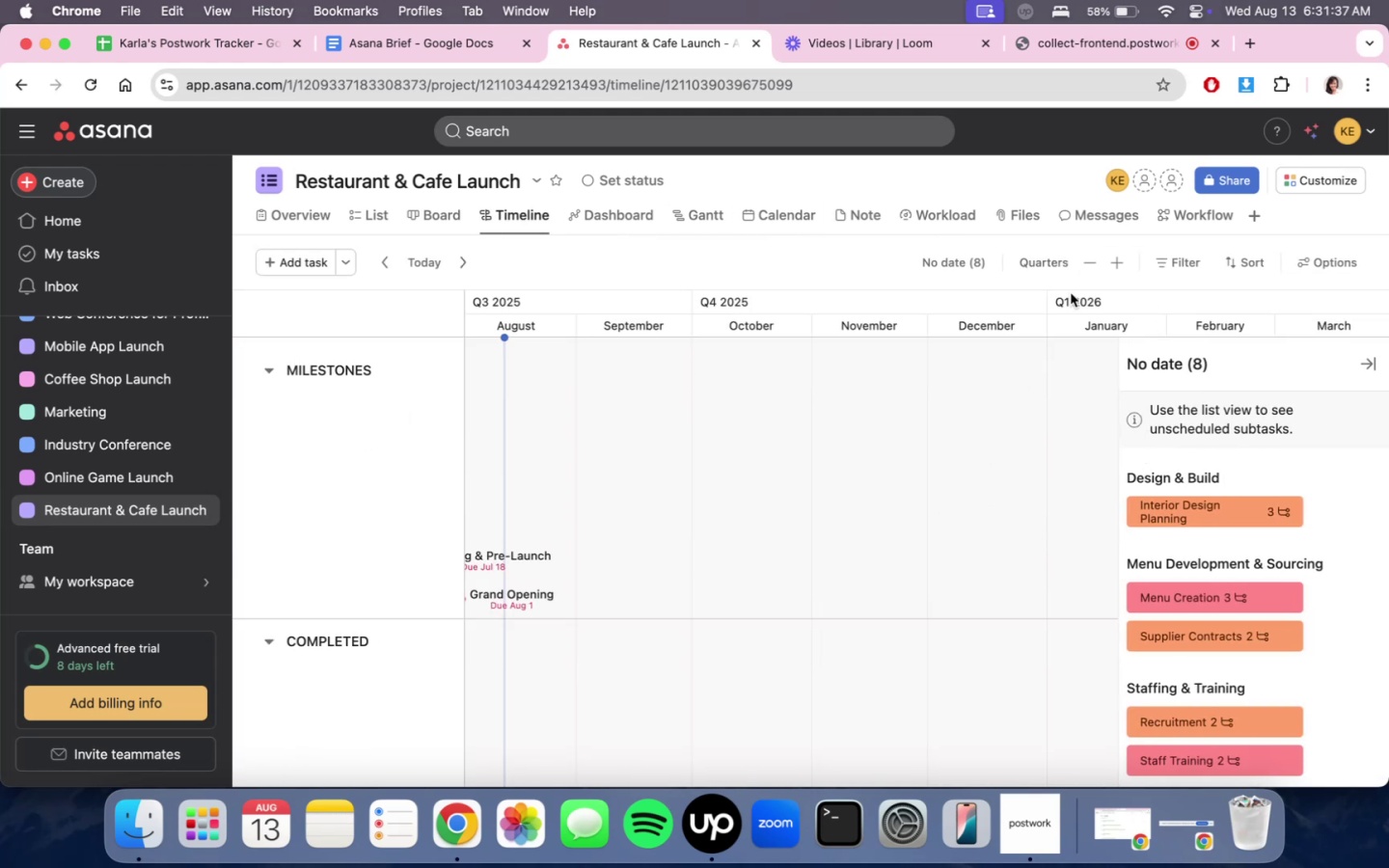 
left_click([1082, 265])
 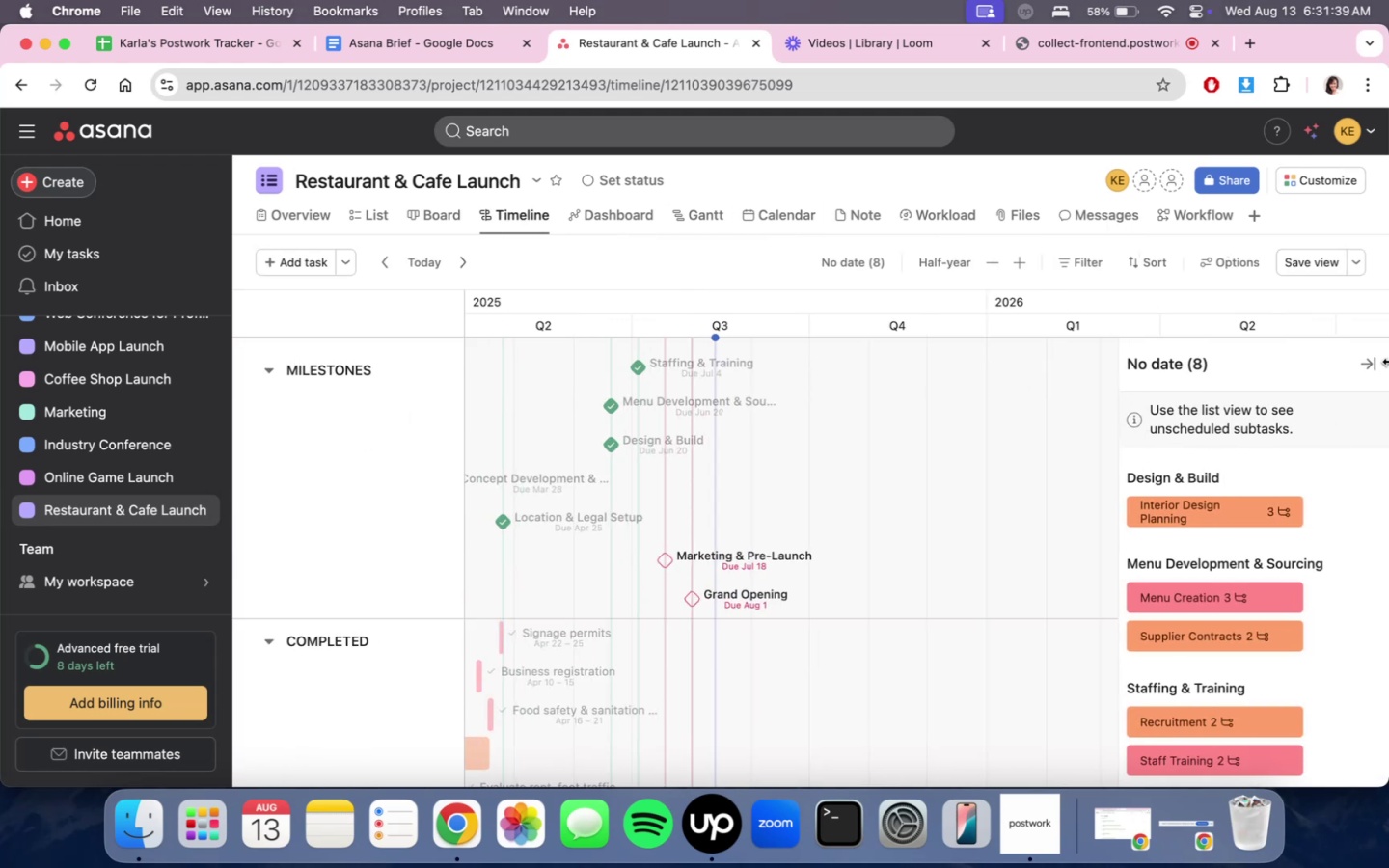 
left_click([1371, 362])
 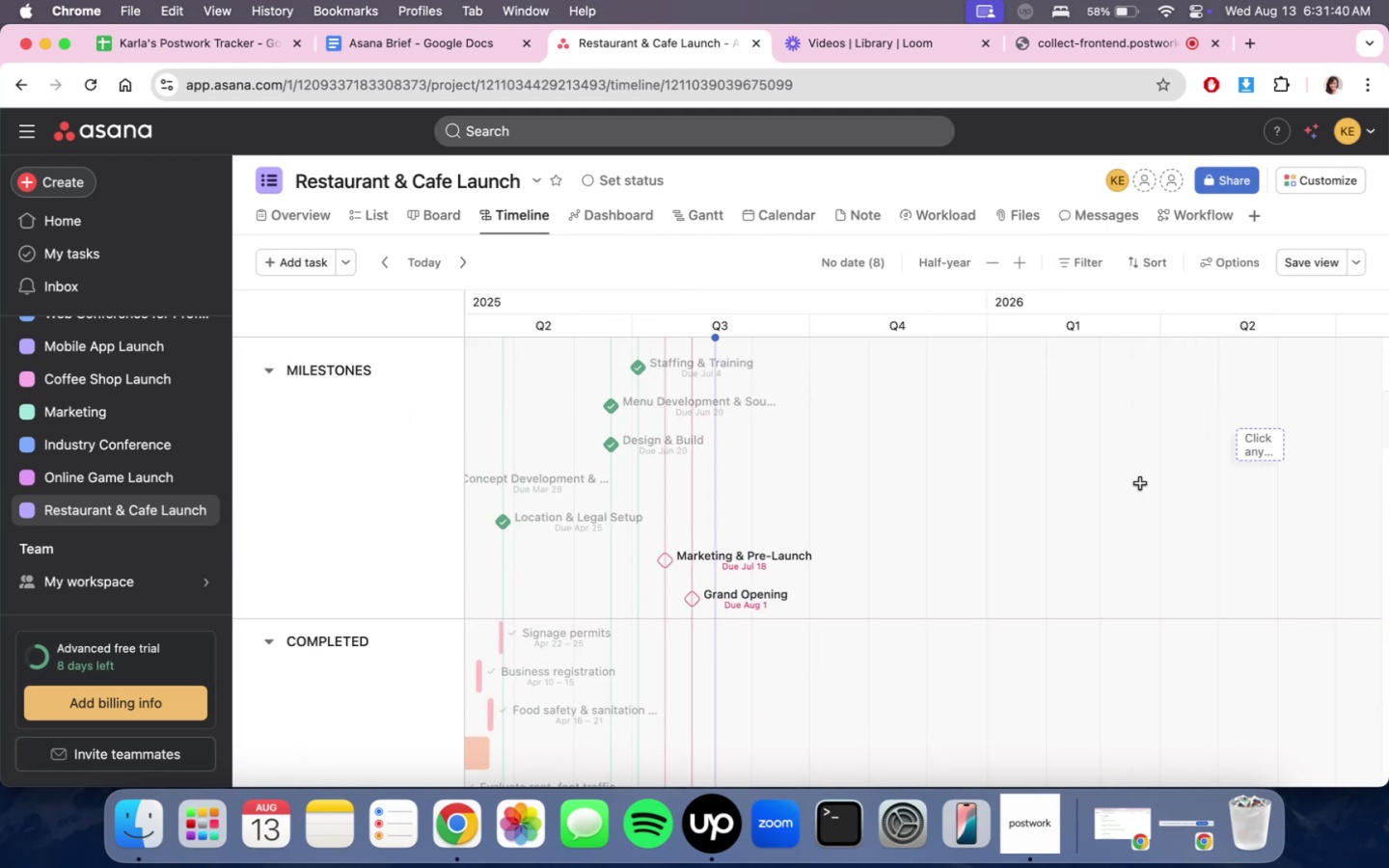 
scroll: coordinate [984, 302], scroll_direction: down, amount: 65.0
 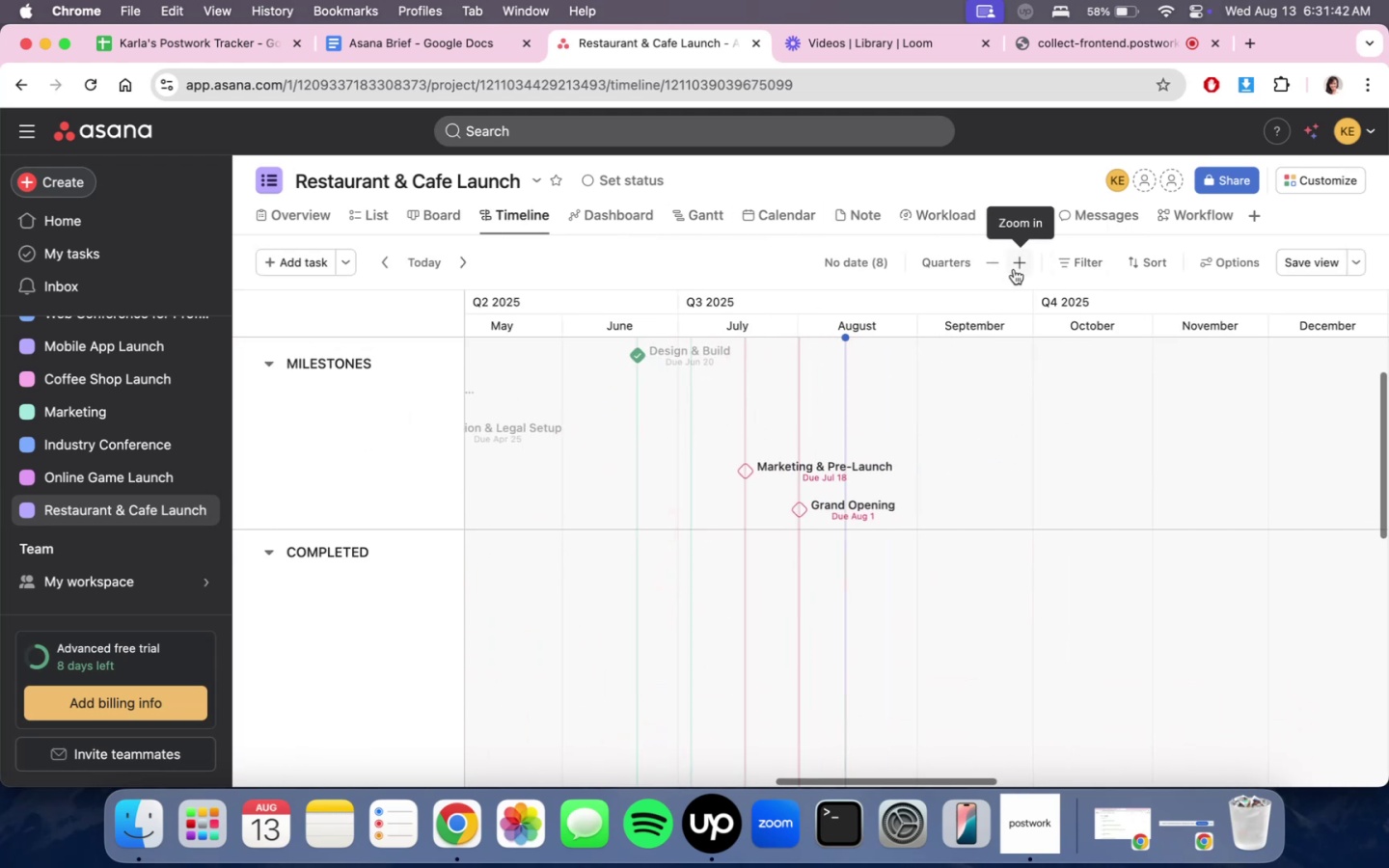 
scroll: coordinate [1004, 259], scroll_direction: up, amount: 14.0
 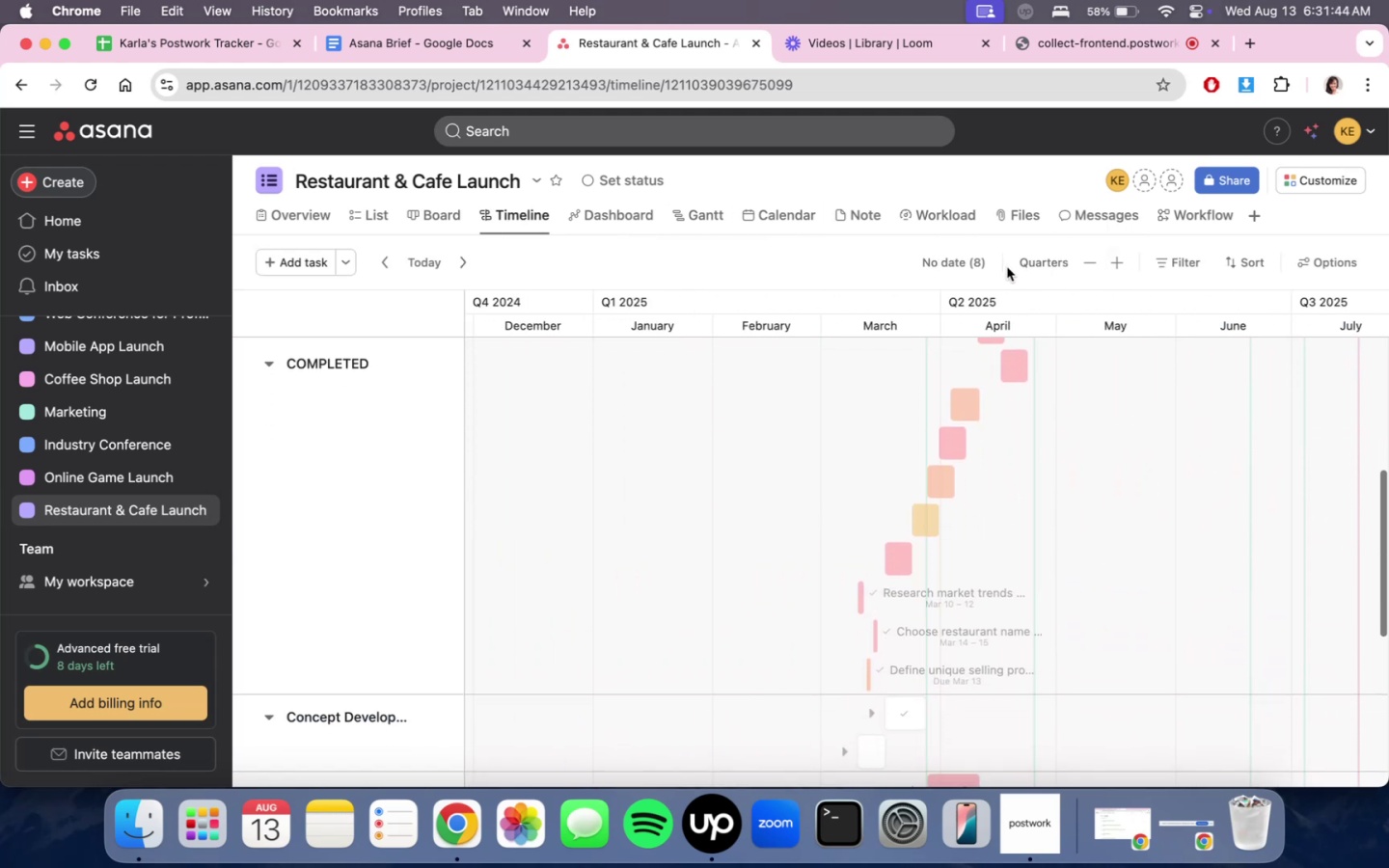 
scroll: coordinate [1103, 262], scroll_direction: down, amount: 8.0
 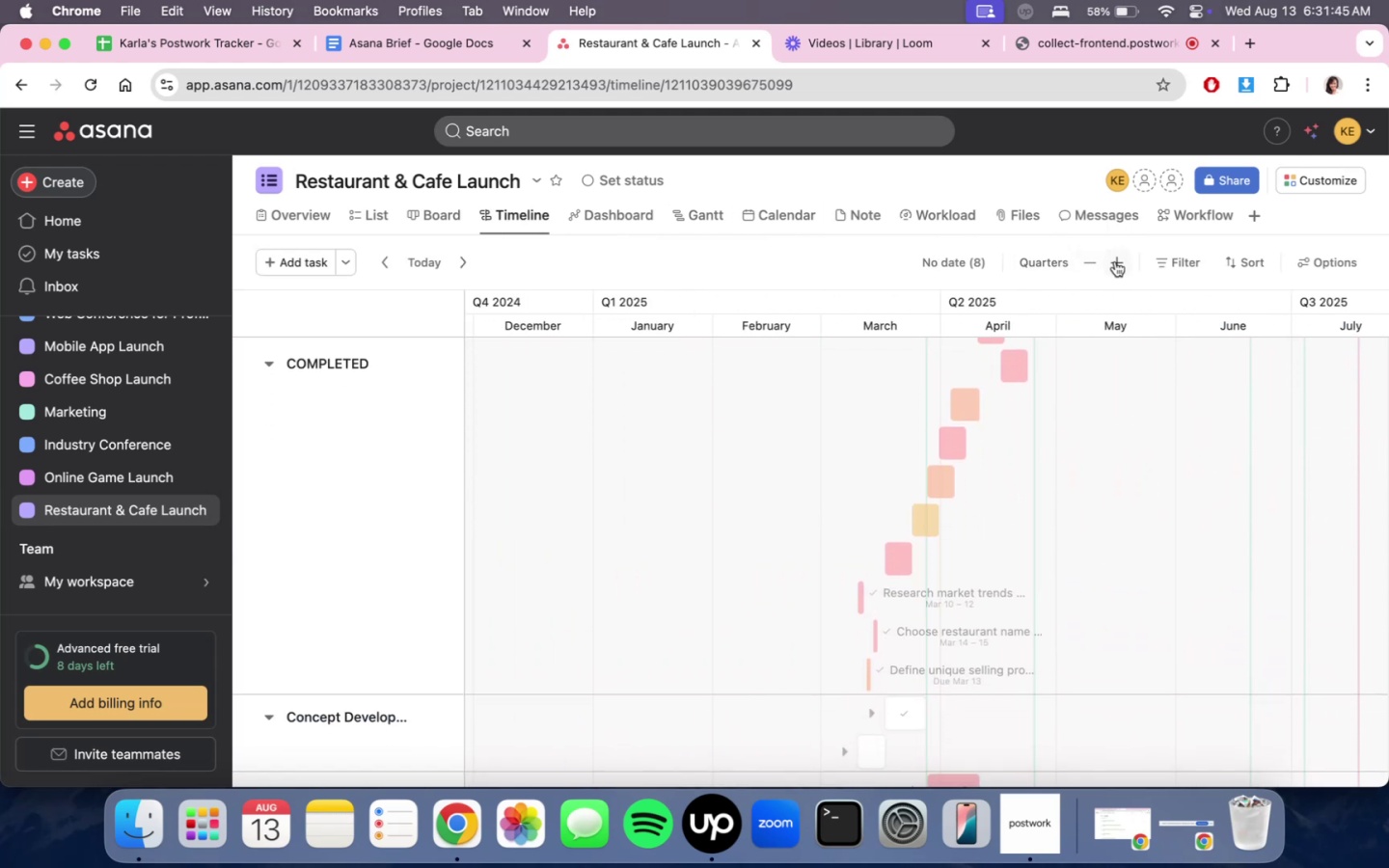 
left_click([1117, 261])
 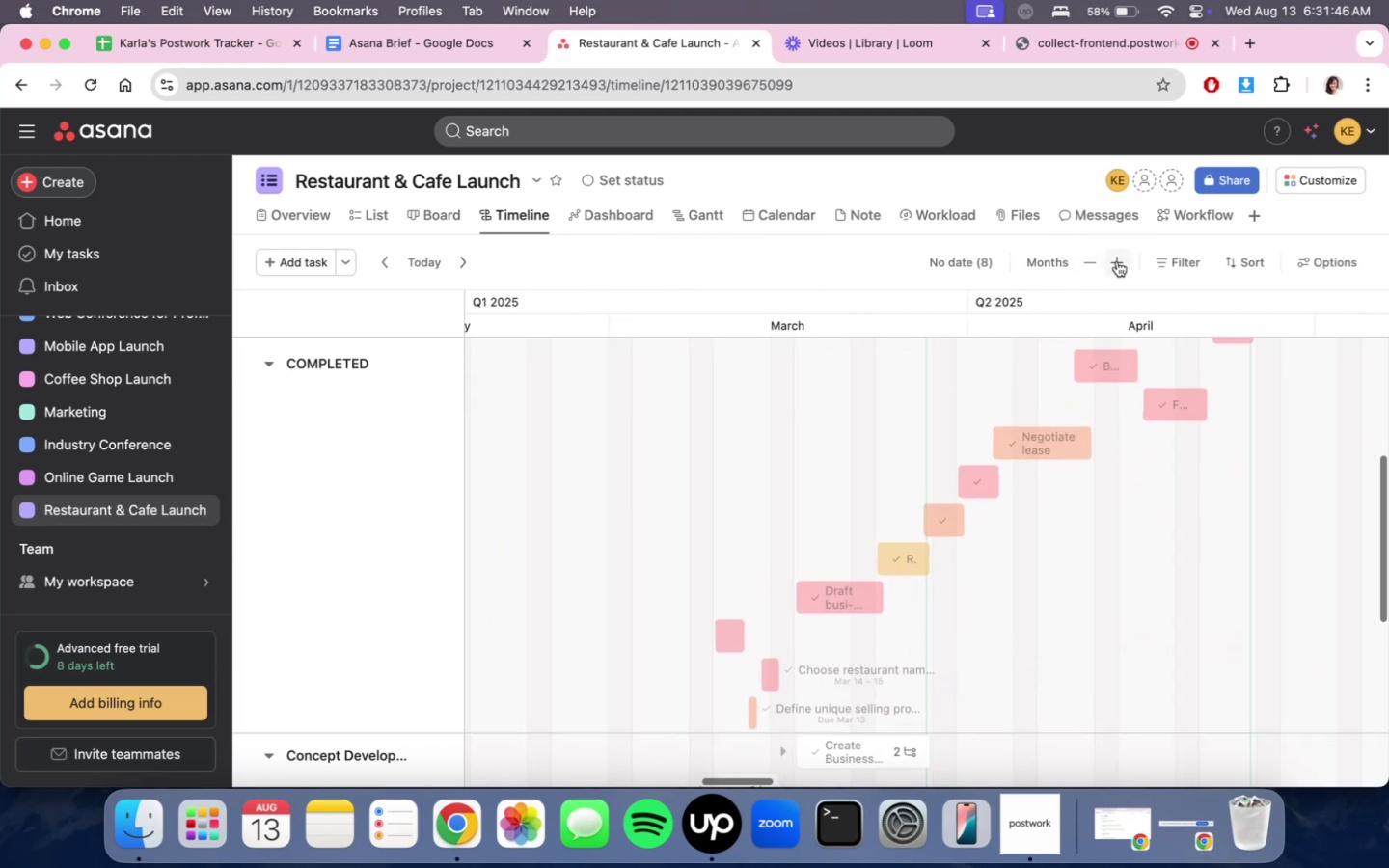 
scroll: coordinate [1117, 277], scroll_direction: down, amount: 15.0
 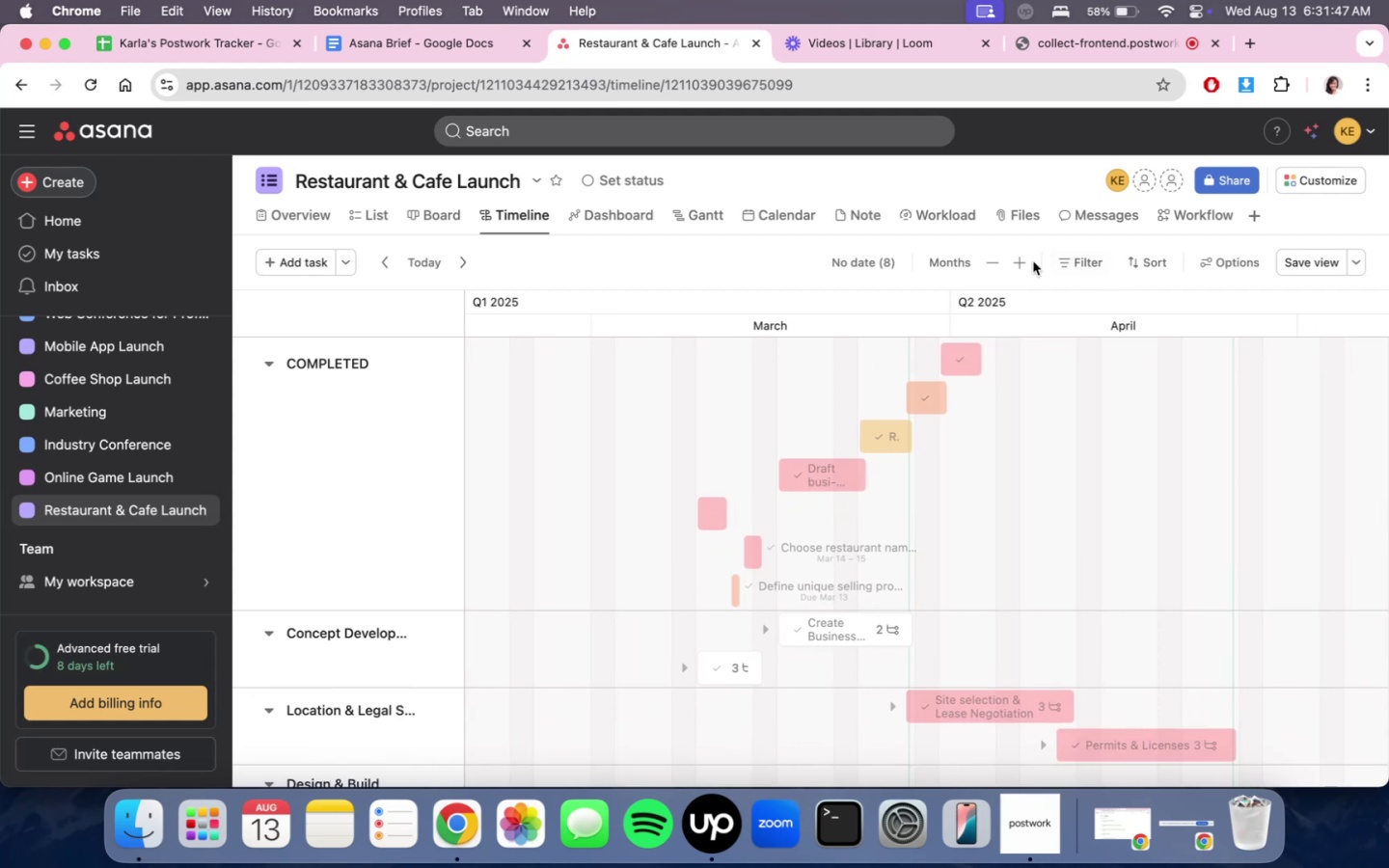 
left_click([1021, 260])
 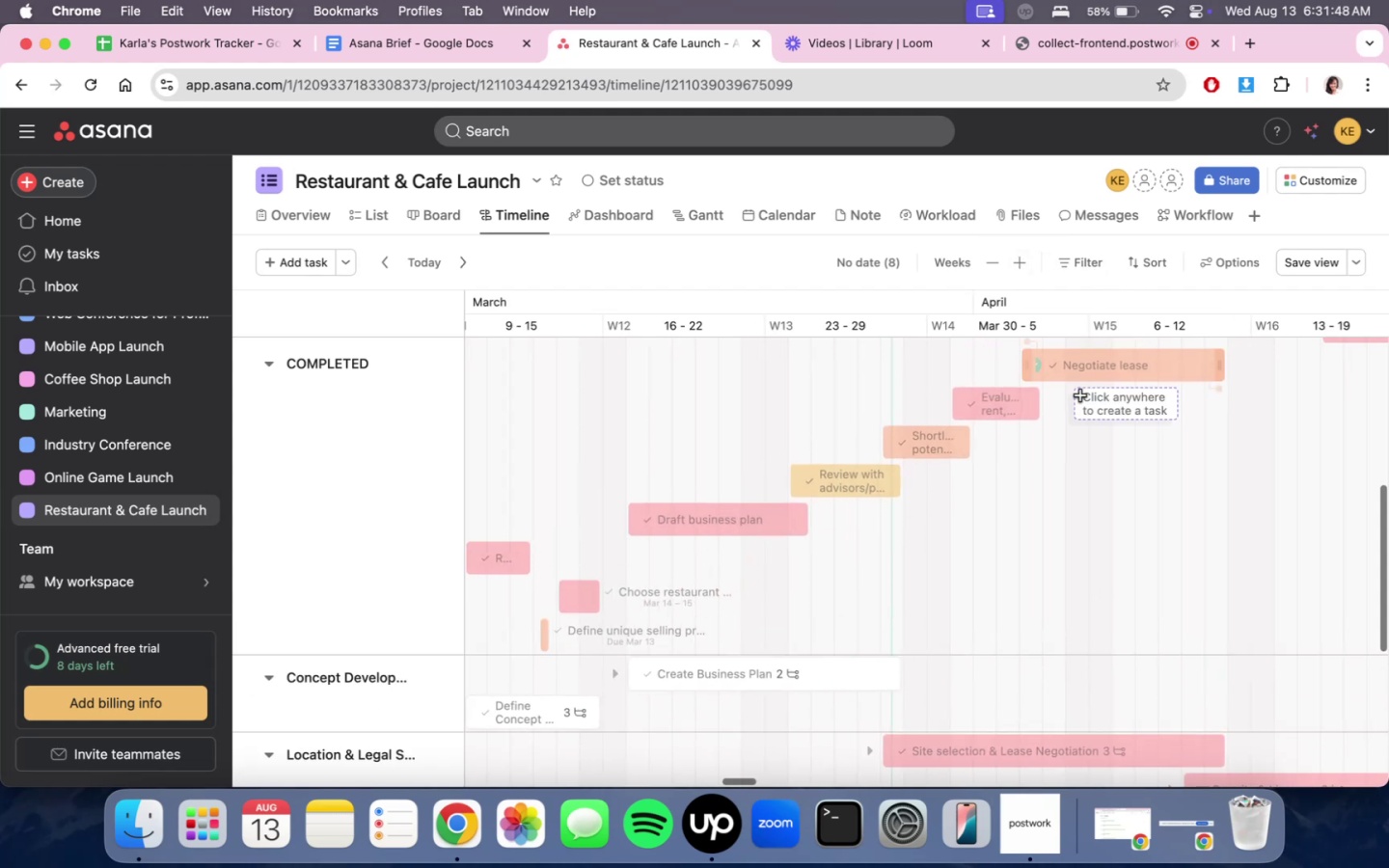 
scroll: coordinate [1095, 520], scroll_direction: up, amount: 18.0
 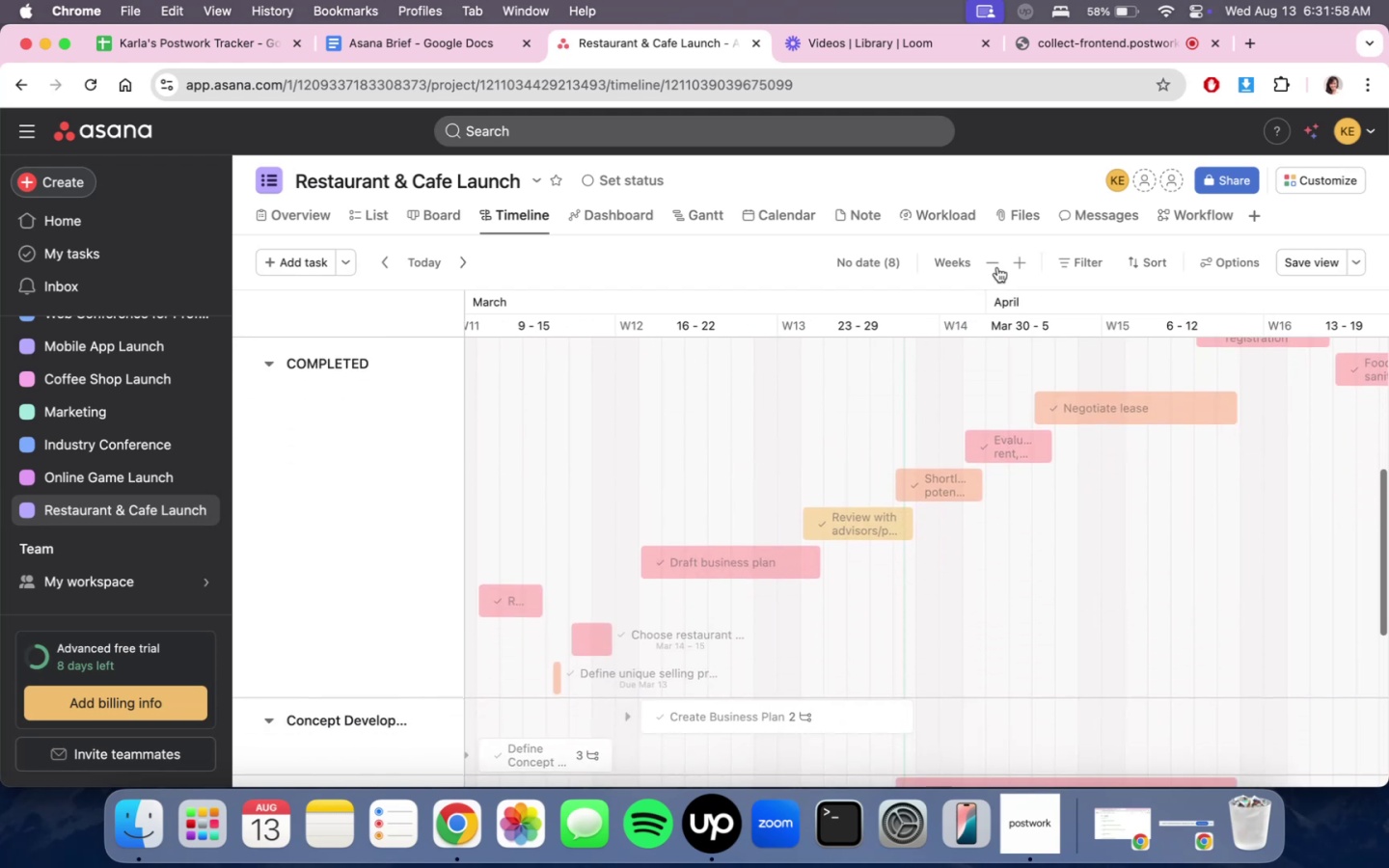 
left_click([998, 265])
 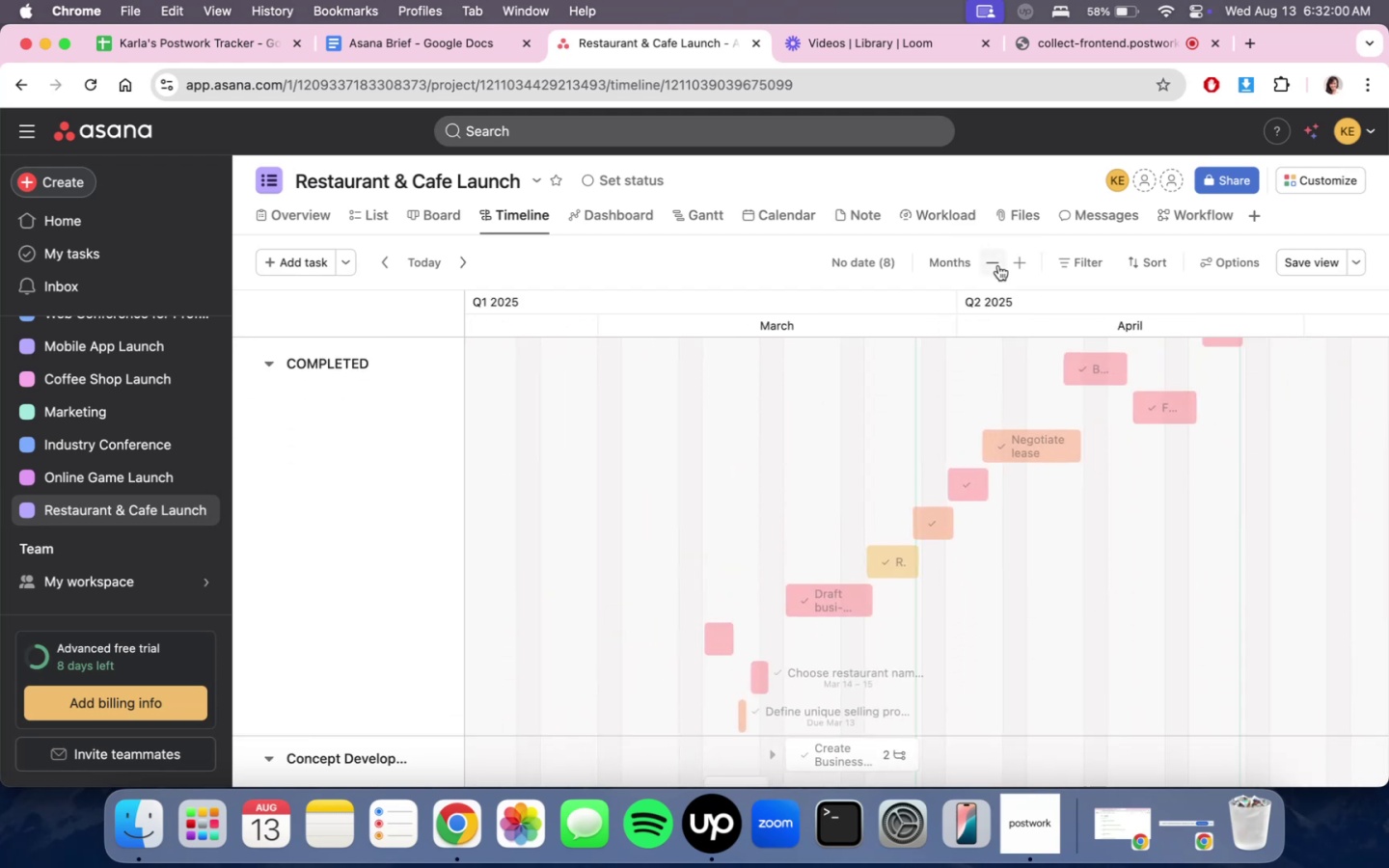 
left_click([1318, 267])
 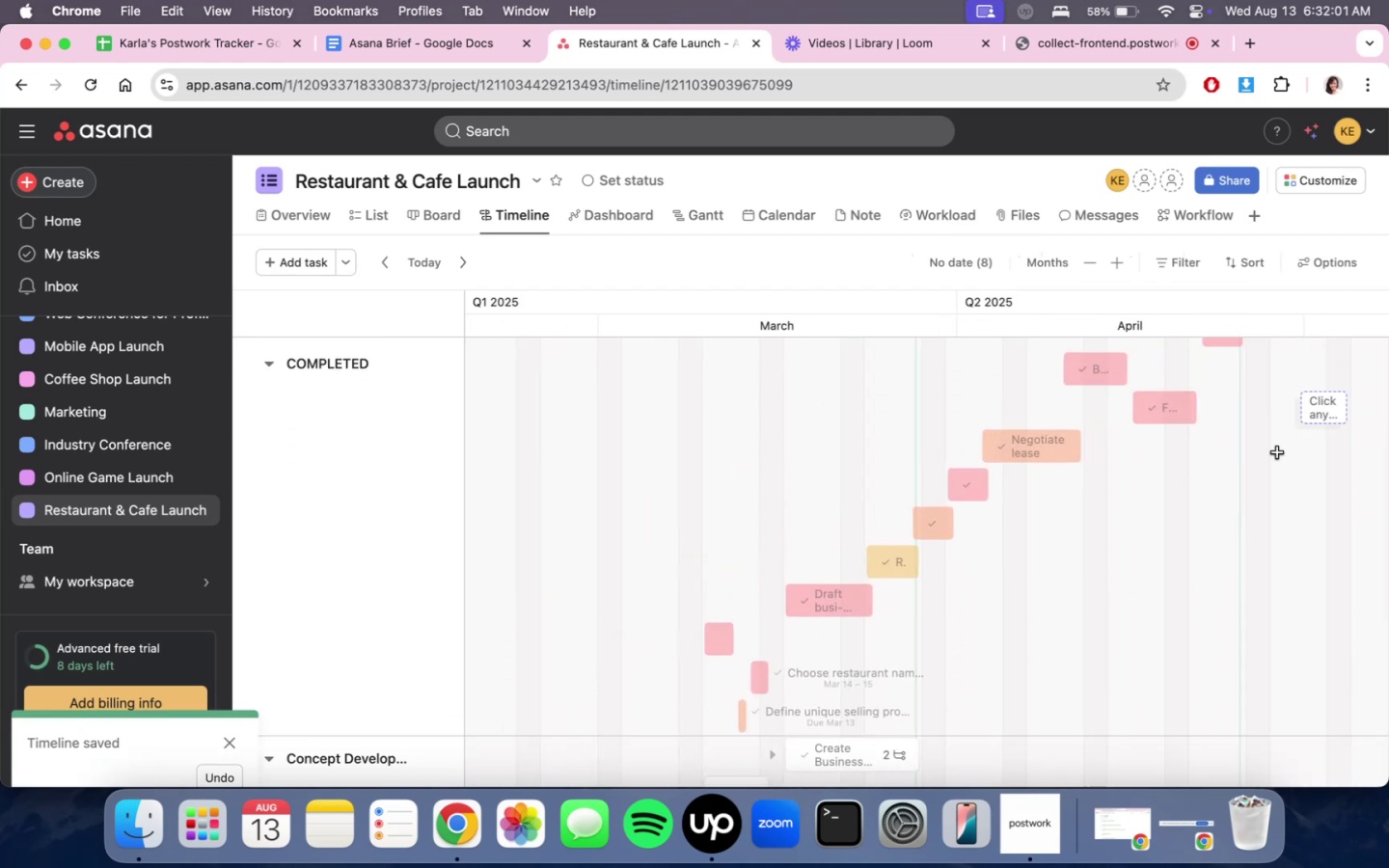 
scroll: coordinate [1233, 673], scroll_direction: up, amount: 12.0
 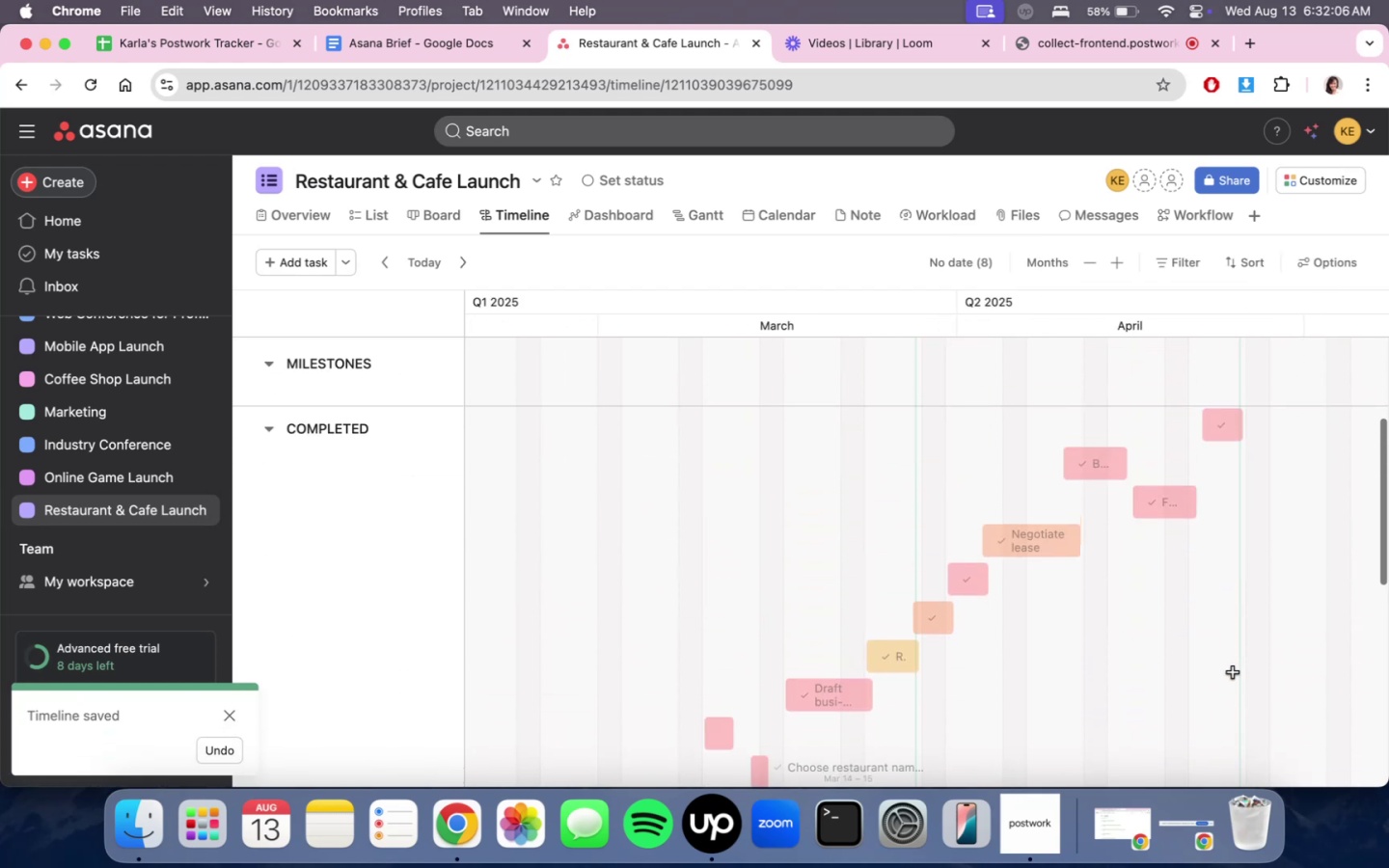 
scroll: coordinate [1233, 673], scroll_direction: down, amount: 20.0
 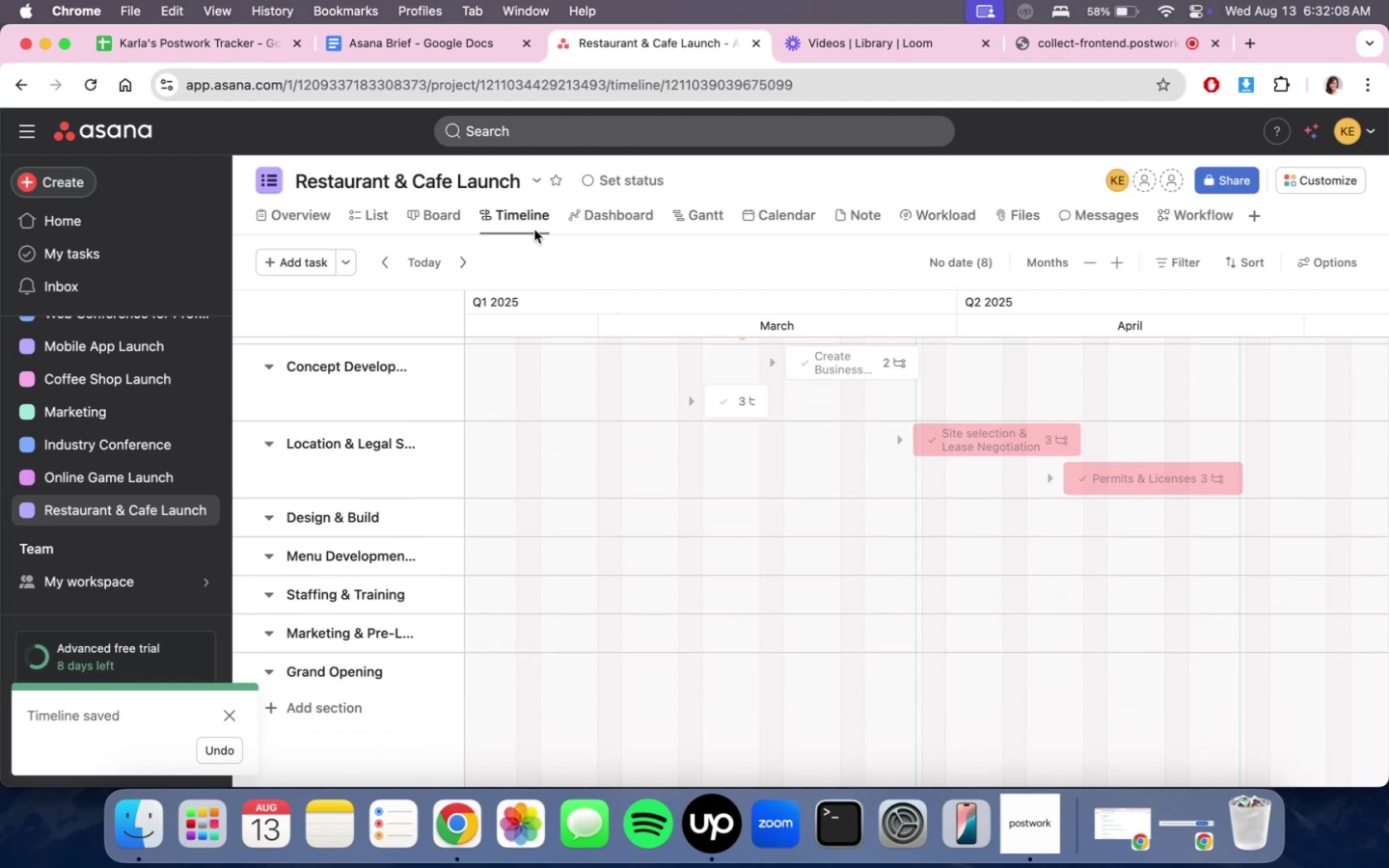 
left_click([457, 215])
 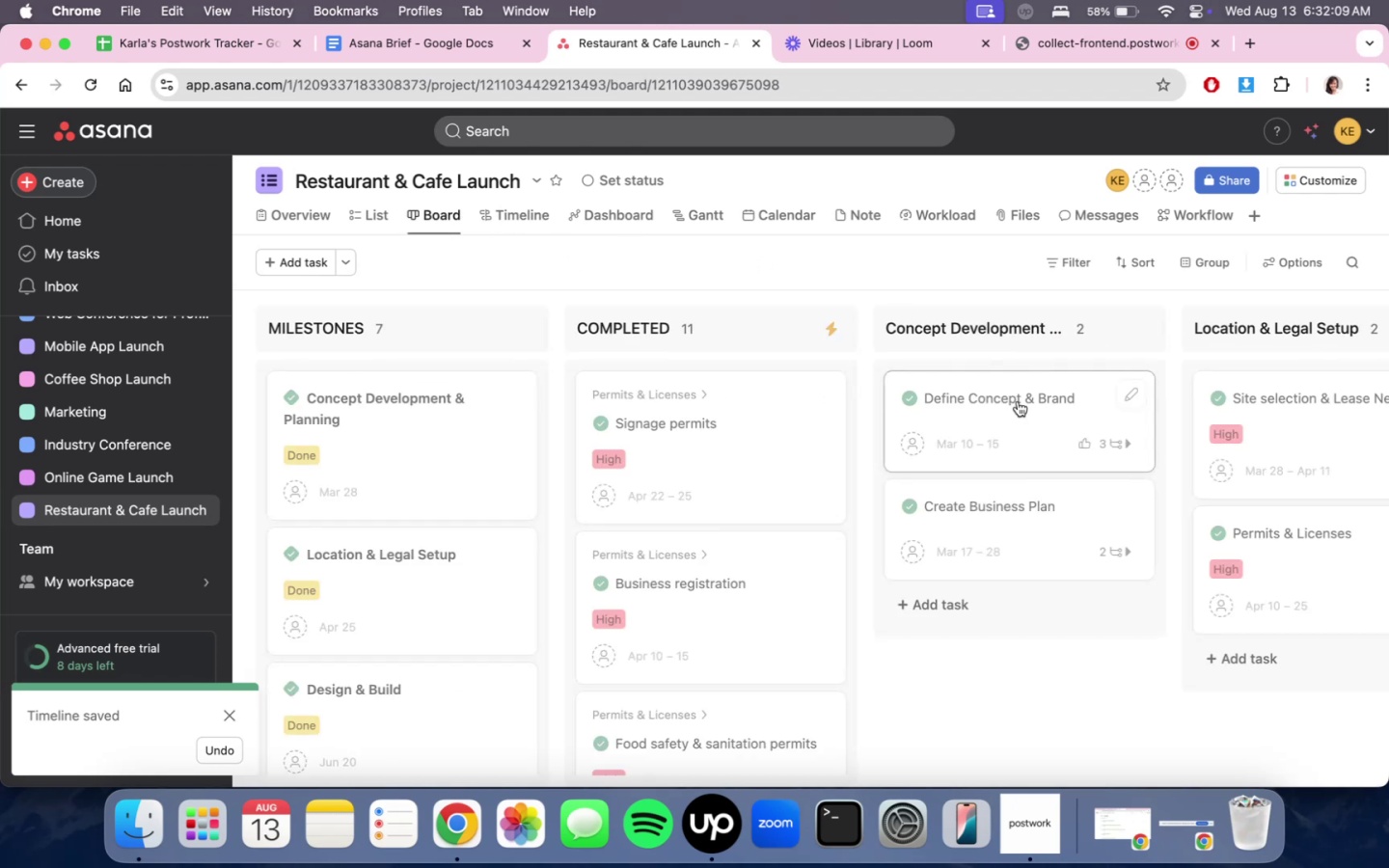 
scroll: coordinate [932, 453], scroll_direction: up, amount: 3.0
 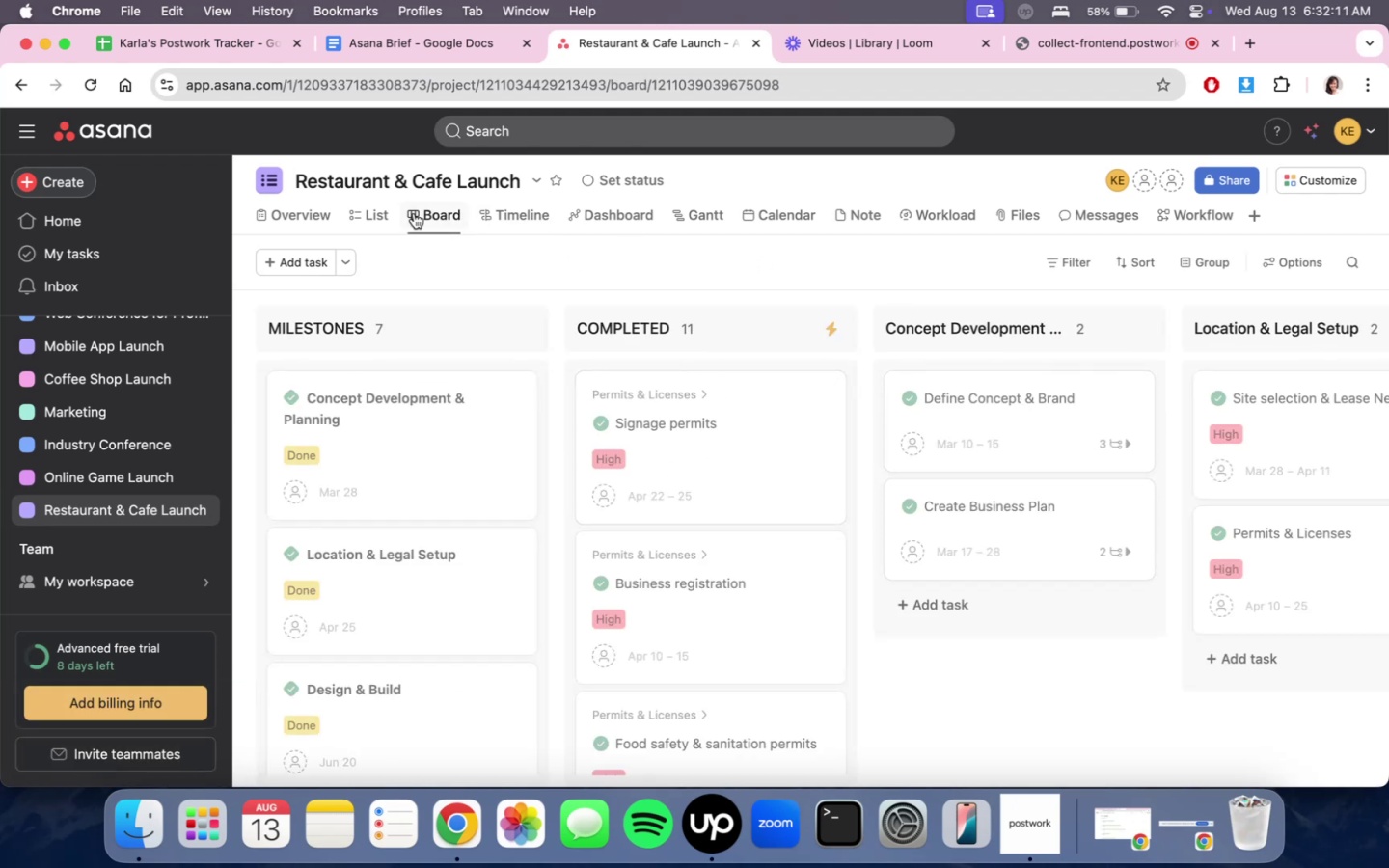 
left_click([390, 214])
 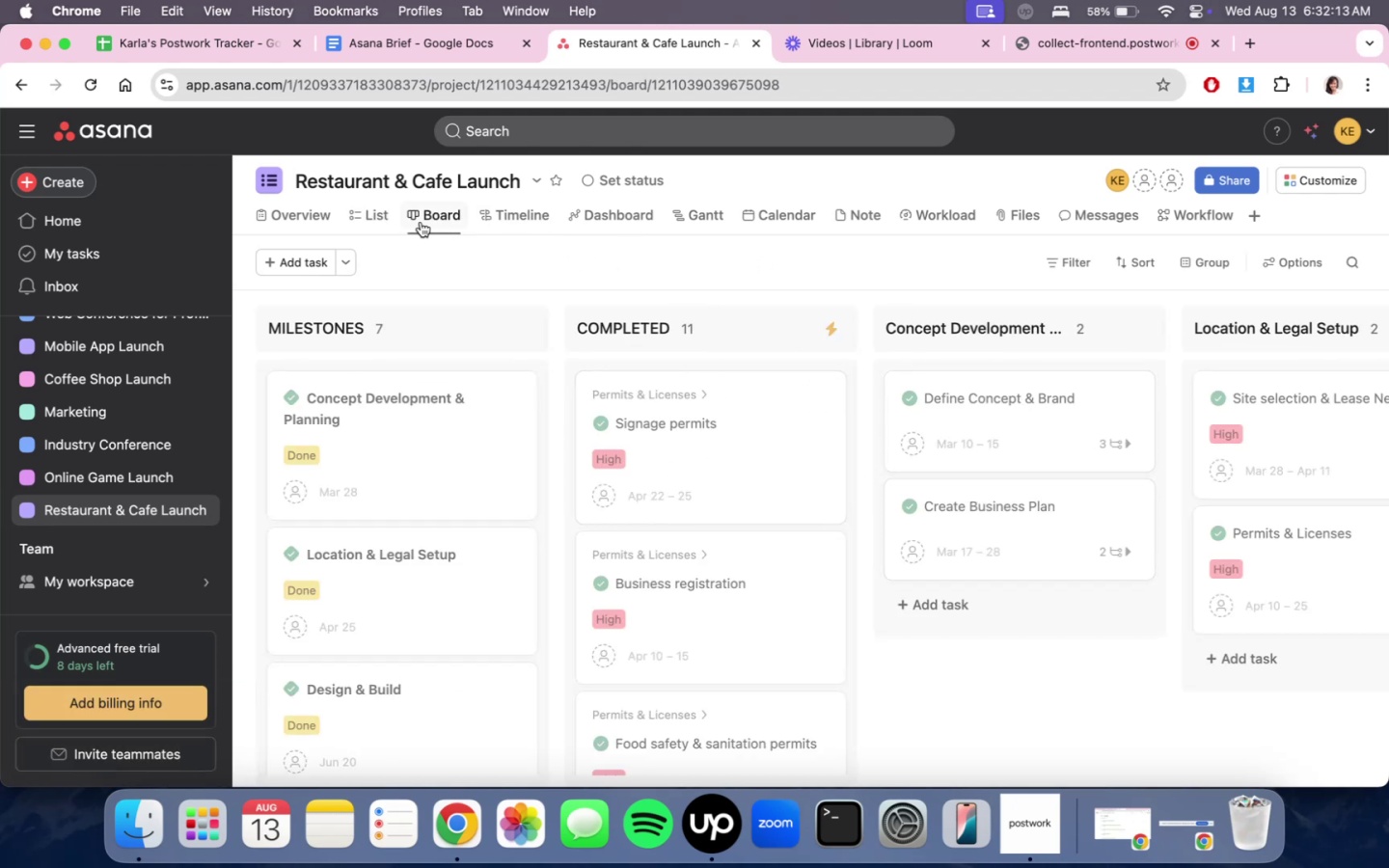 
left_click([372, 214])
 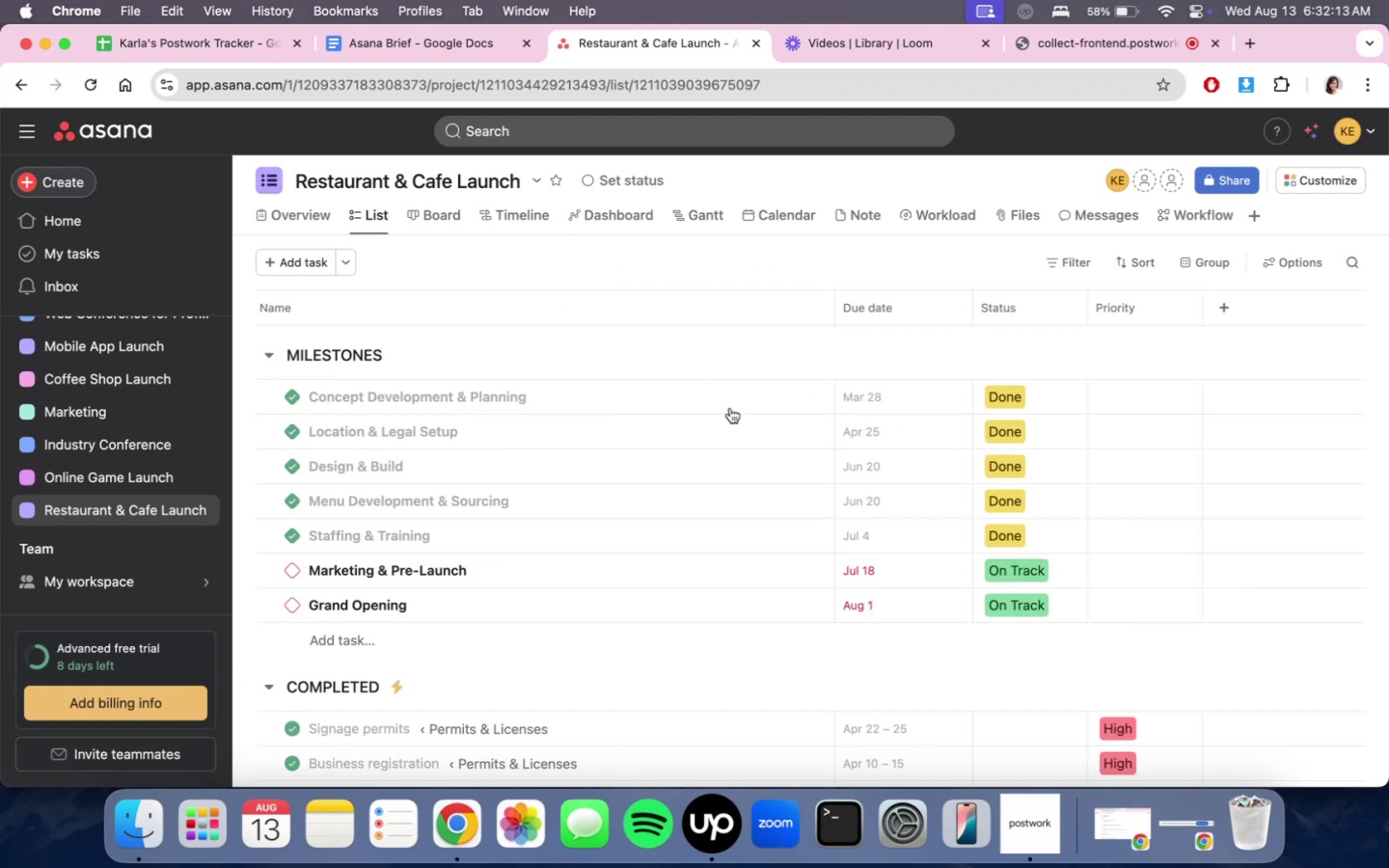 
scroll: coordinate [1040, 501], scroll_direction: down, amount: 27.0
 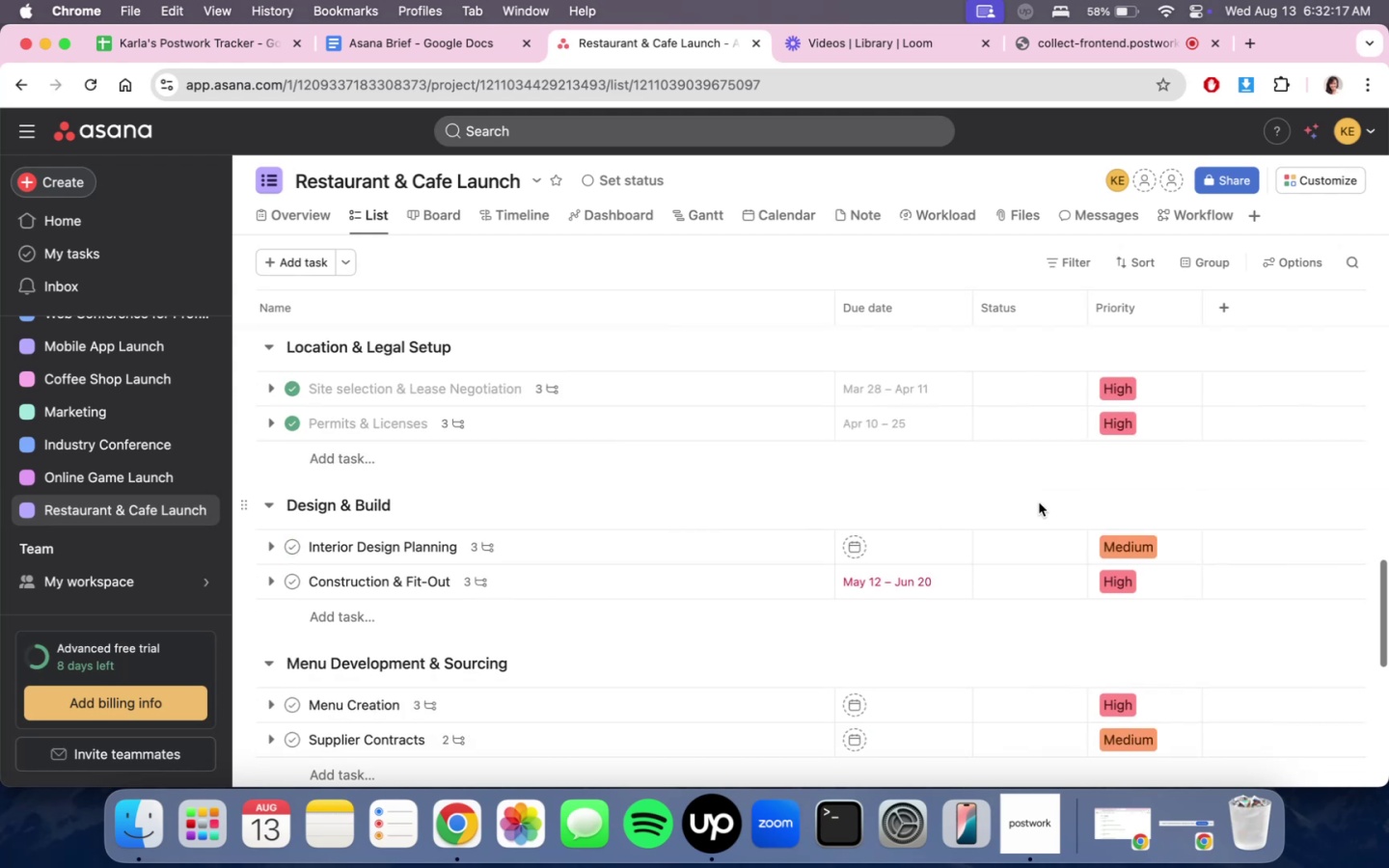 
scroll: coordinate [1040, 502], scroll_direction: up, amount: 4.0
 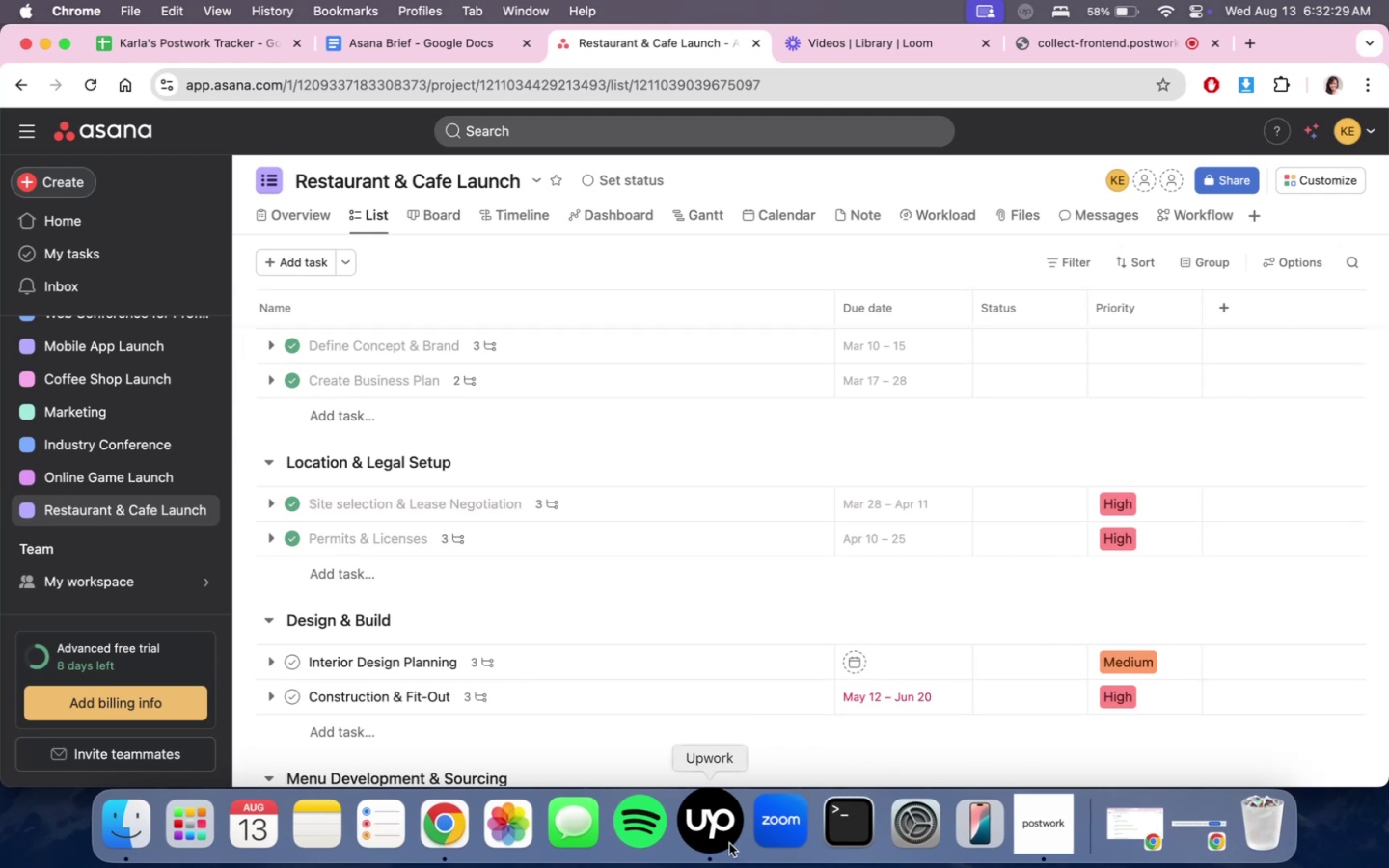 
wait(16.9)
 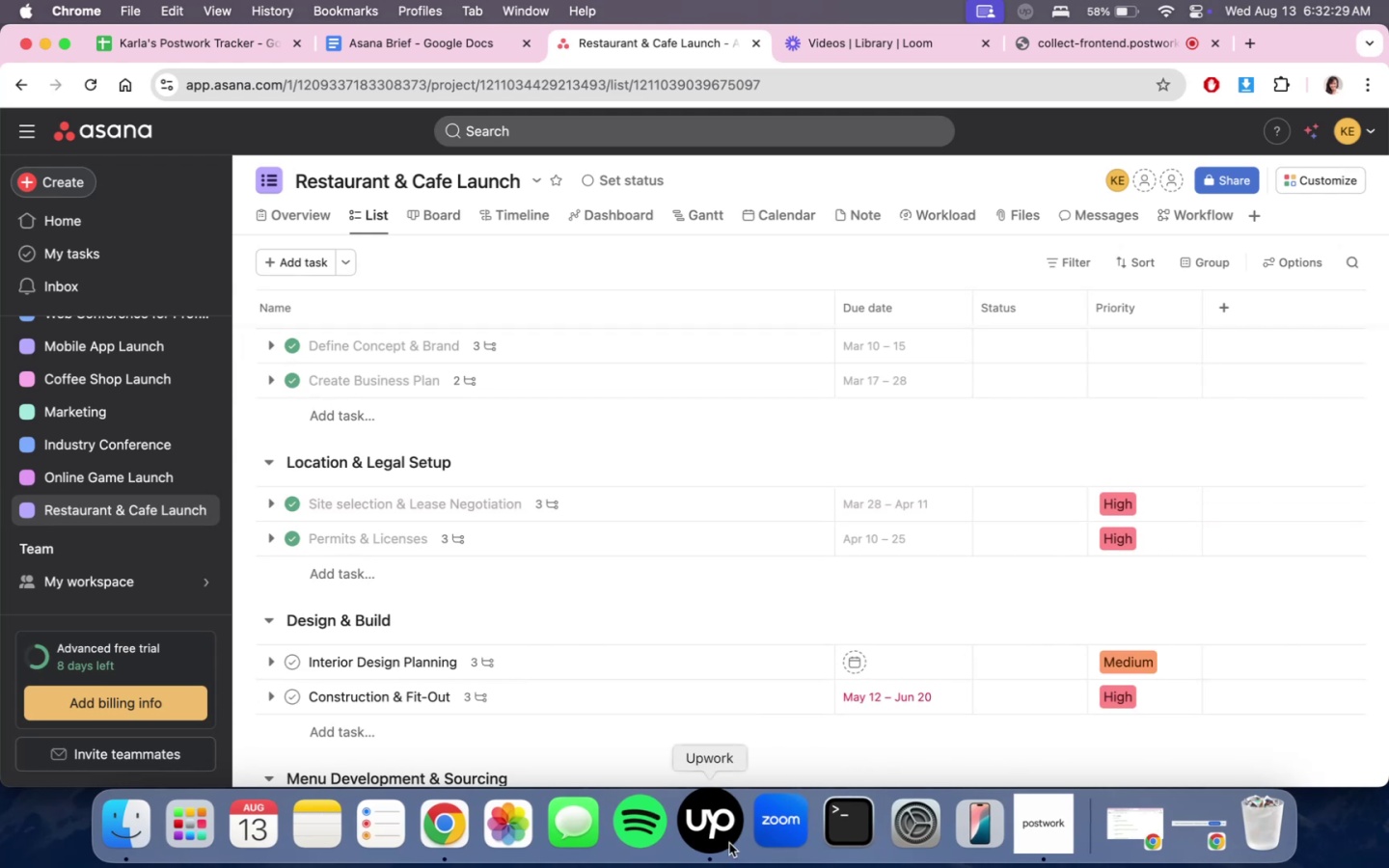 
scroll: coordinate [931, 608], scroll_direction: down, amount: 6.0
 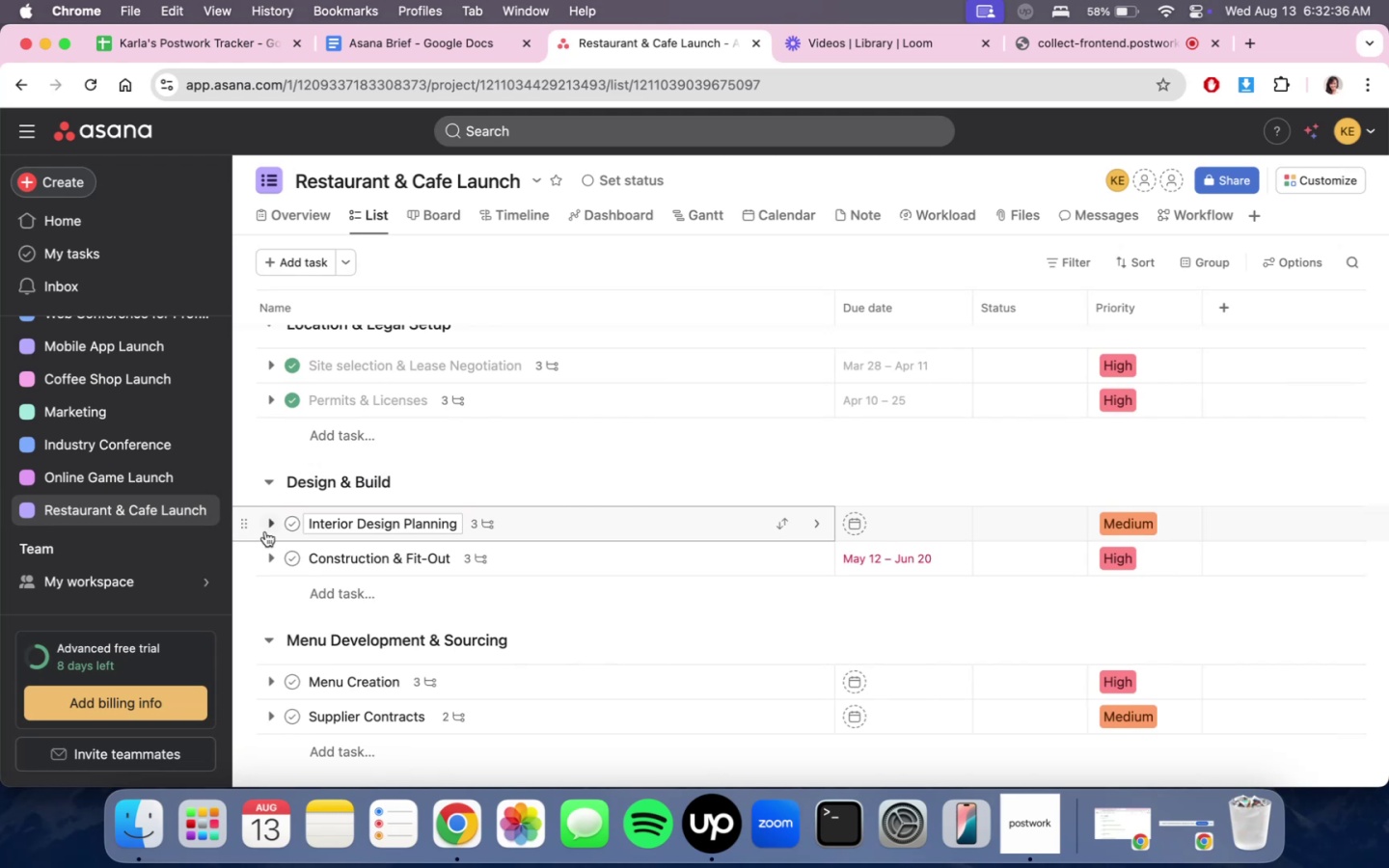 
left_click([271, 530])
 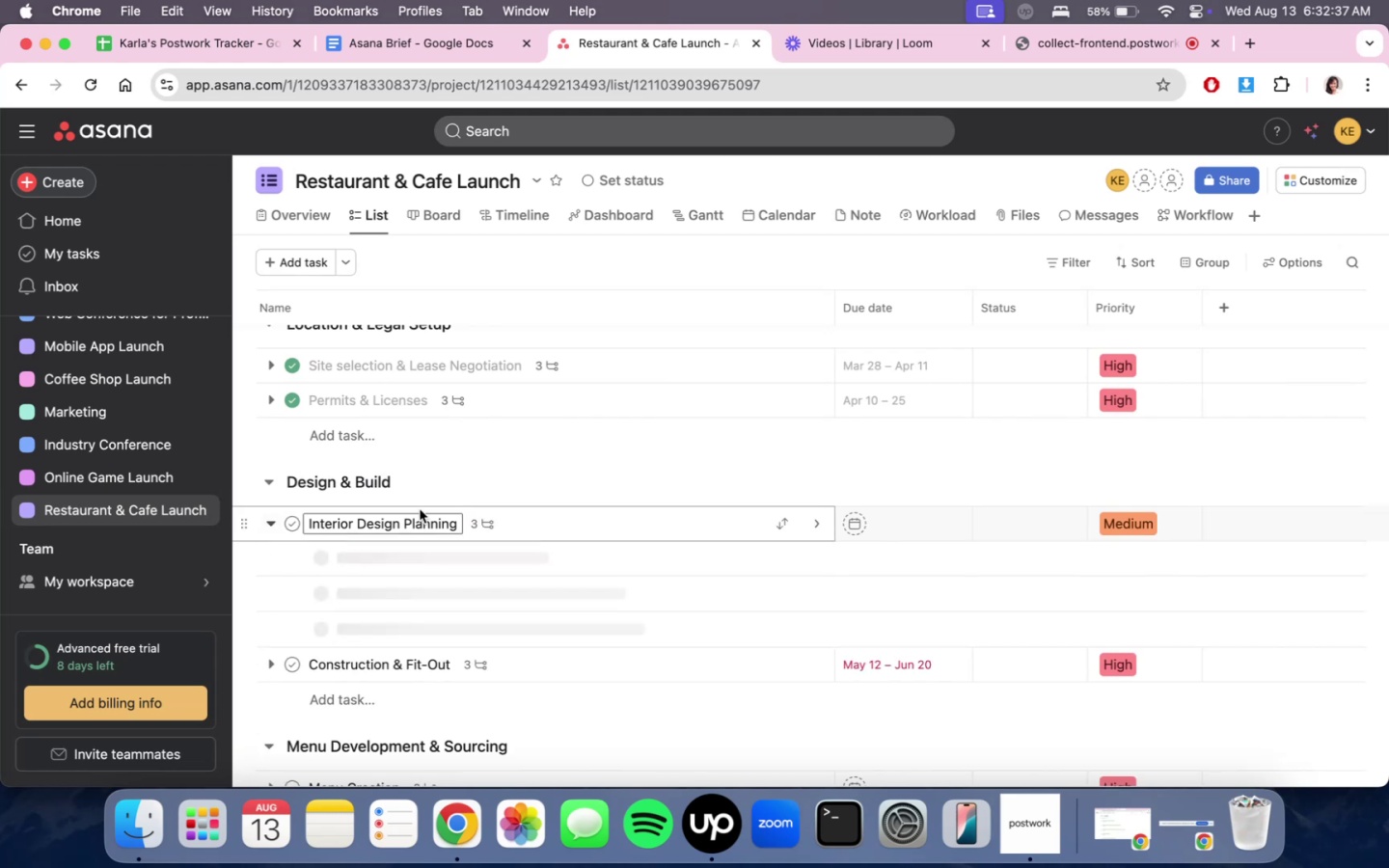 
mouse_move([876, 487])
 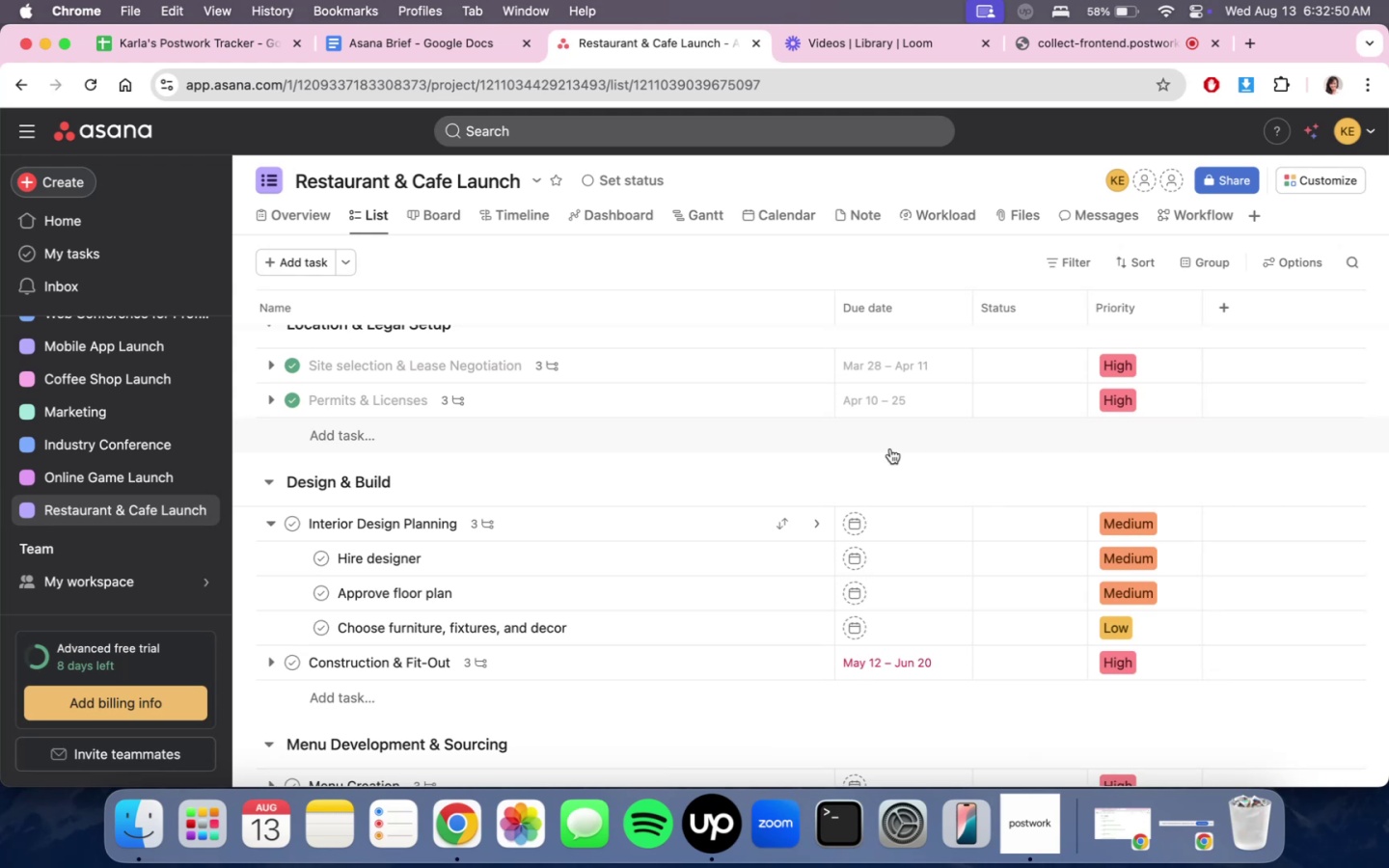 
wait(15.84)
 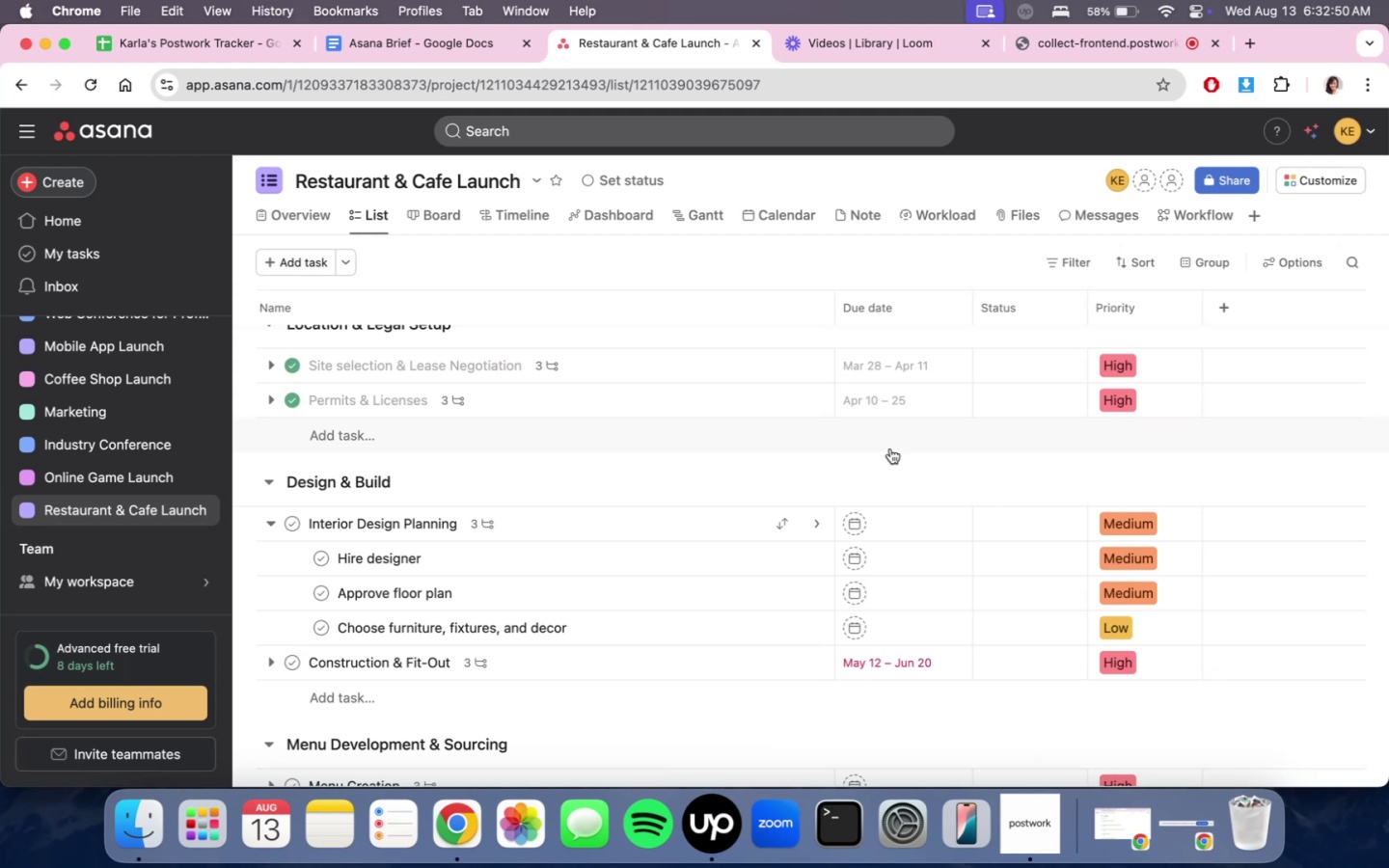 
scroll: coordinate [949, 490], scroll_direction: up, amount: 29.0
 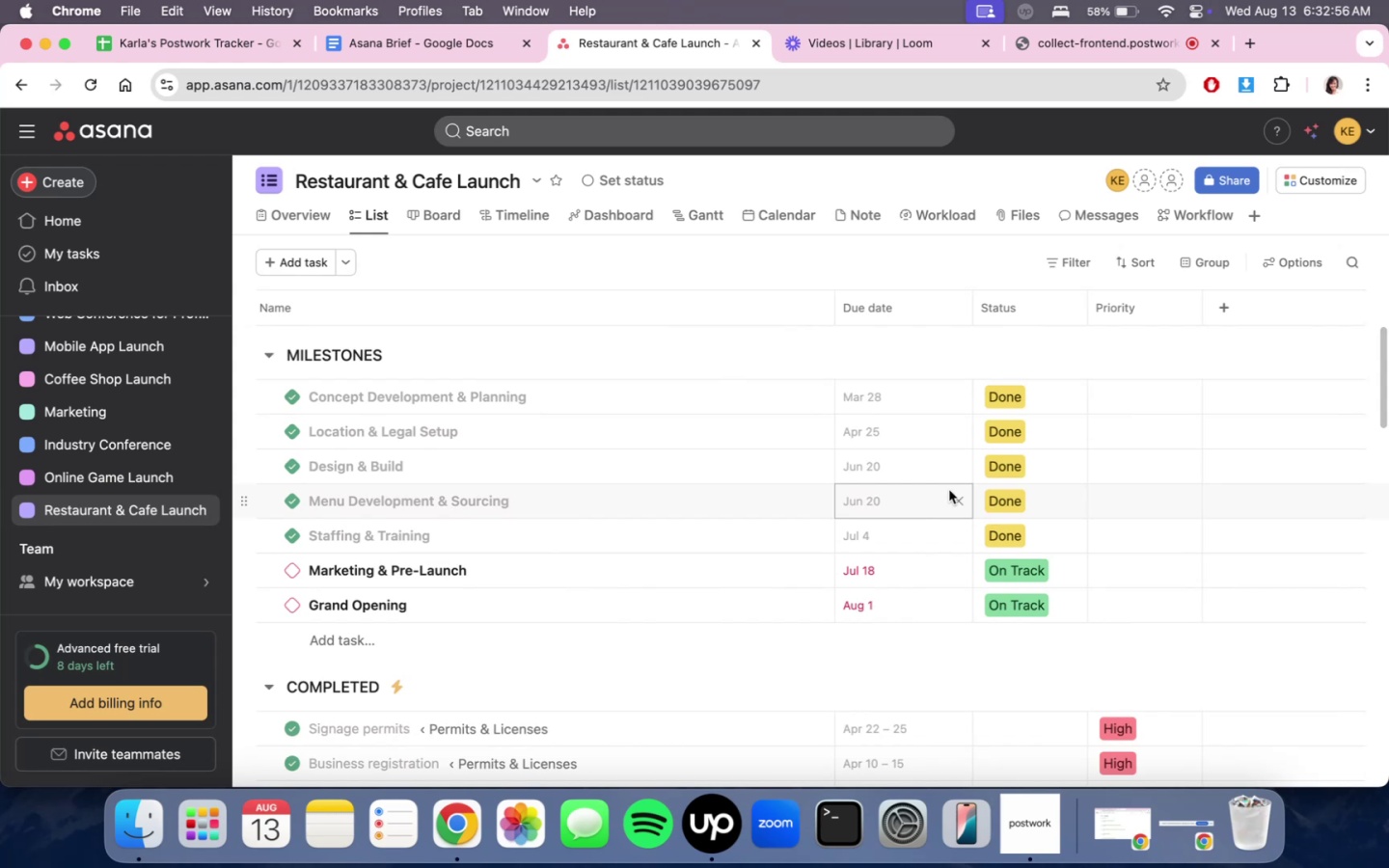 
scroll: coordinate [953, 640], scroll_direction: down, amount: 28.0
 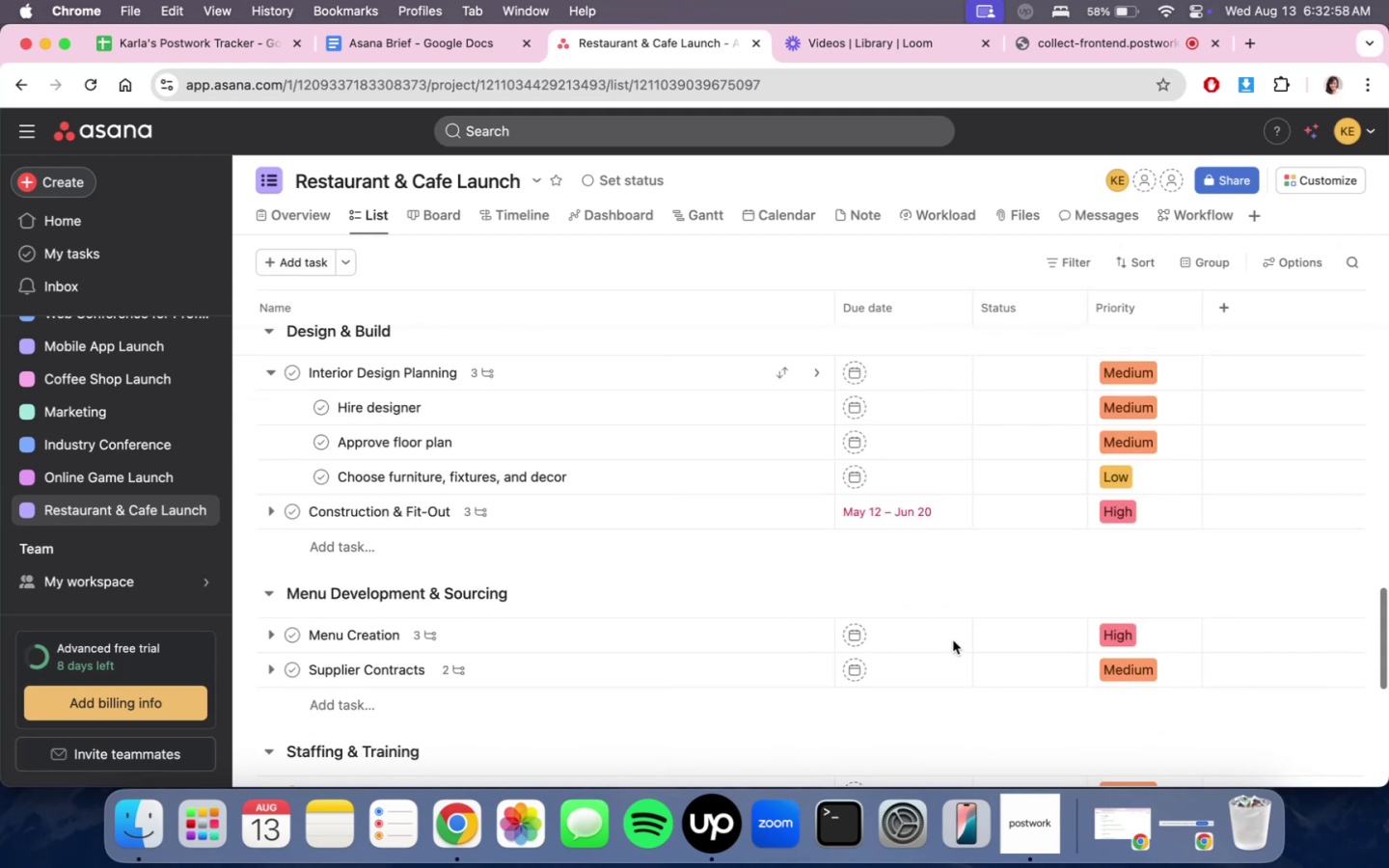 
scroll: coordinate [953, 640], scroll_direction: up, amount: 7.0
 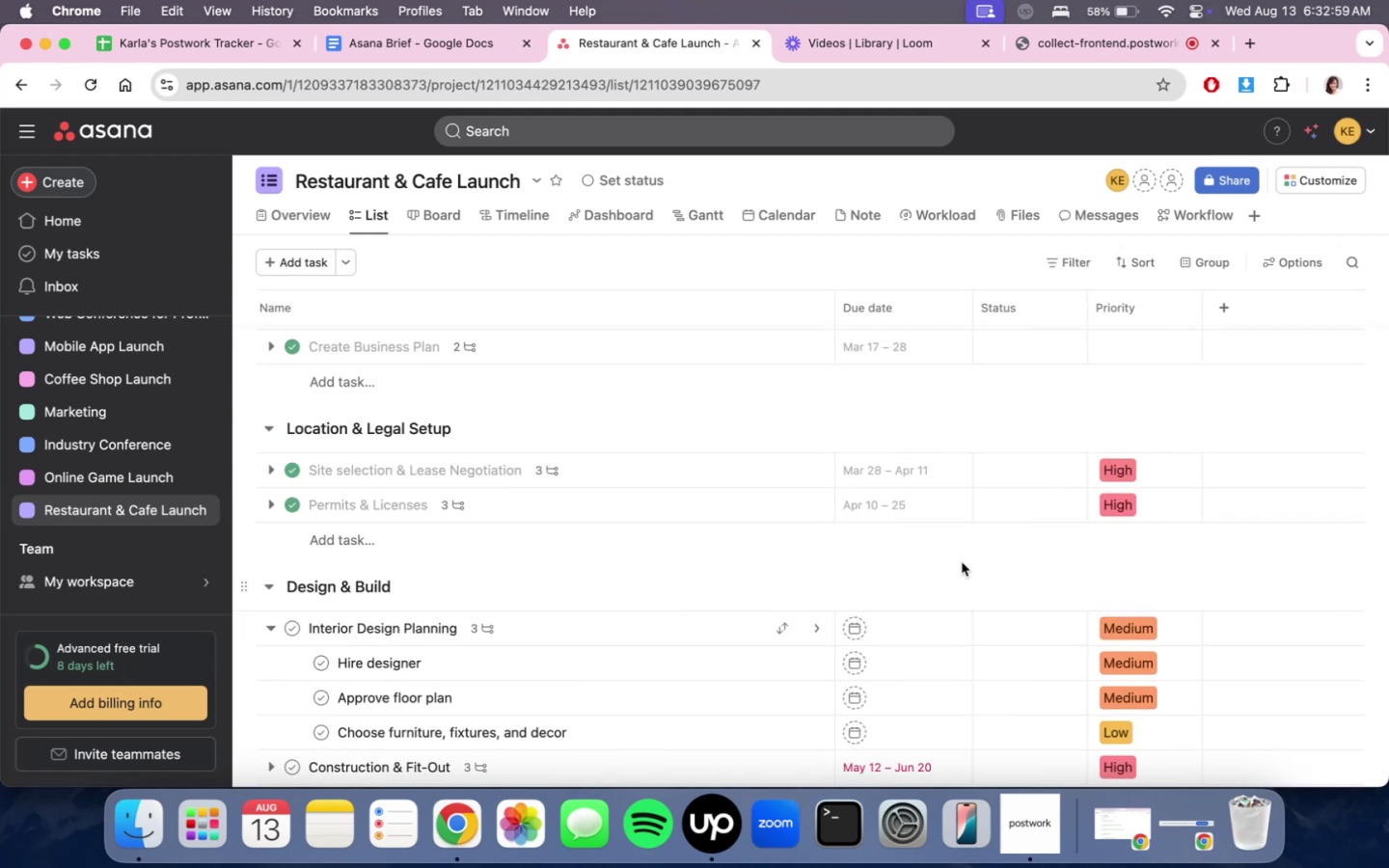 
scroll: coordinate [962, 570], scroll_direction: down, amount: 3.0
 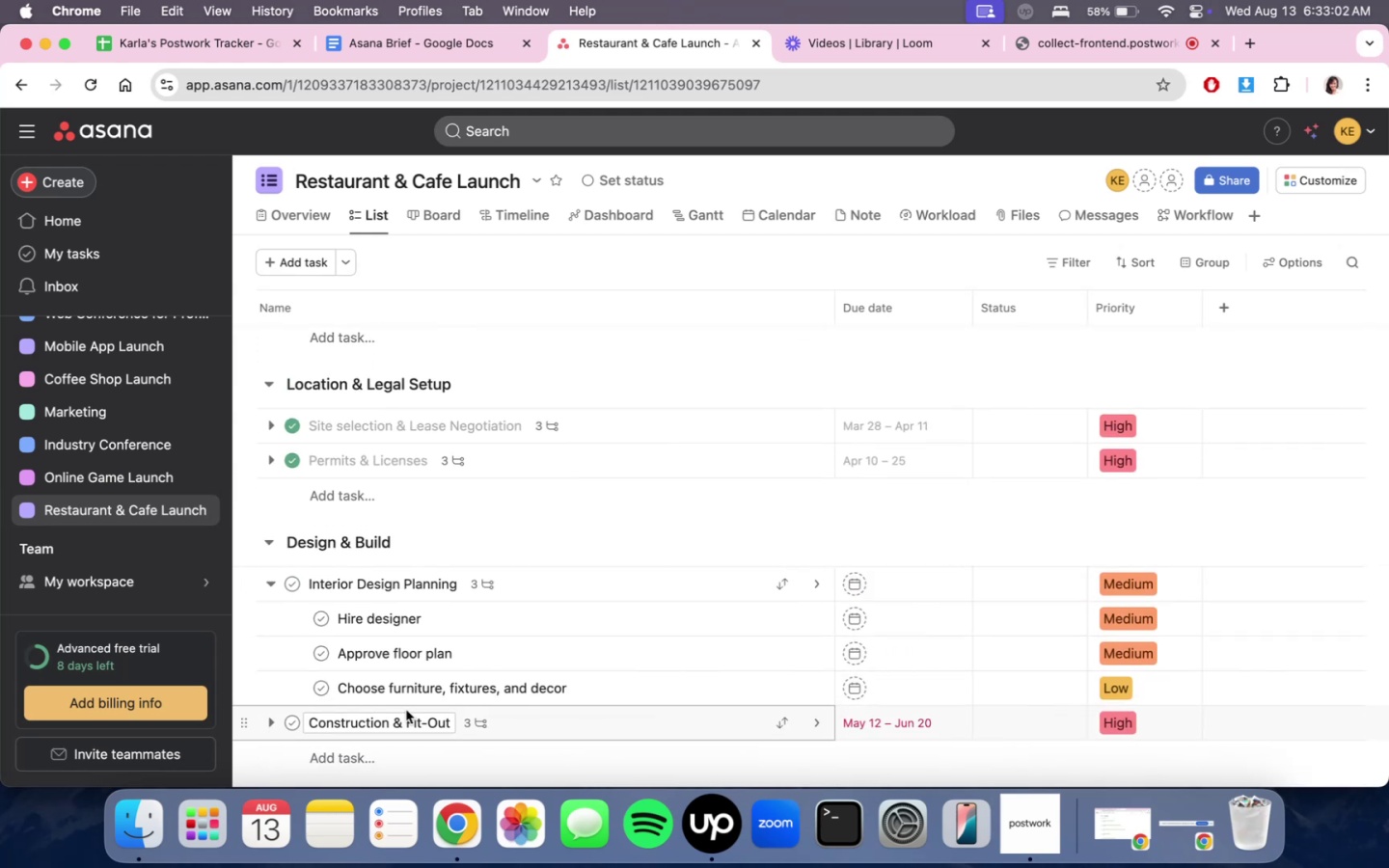 
left_click([273, 722])
 